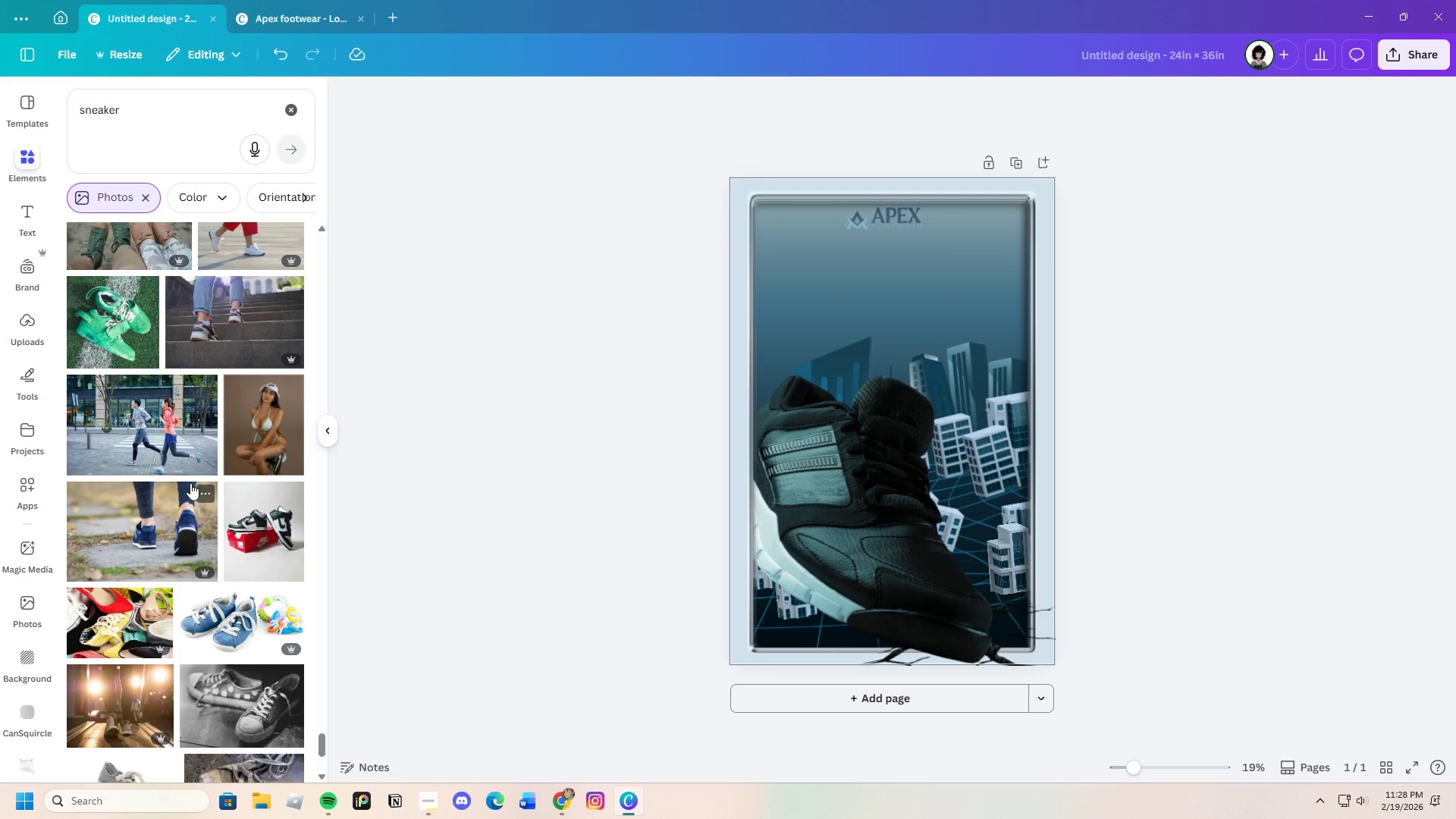 
scroll: coordinate [190, 483], scroll_direction: down, amount: 12.0
 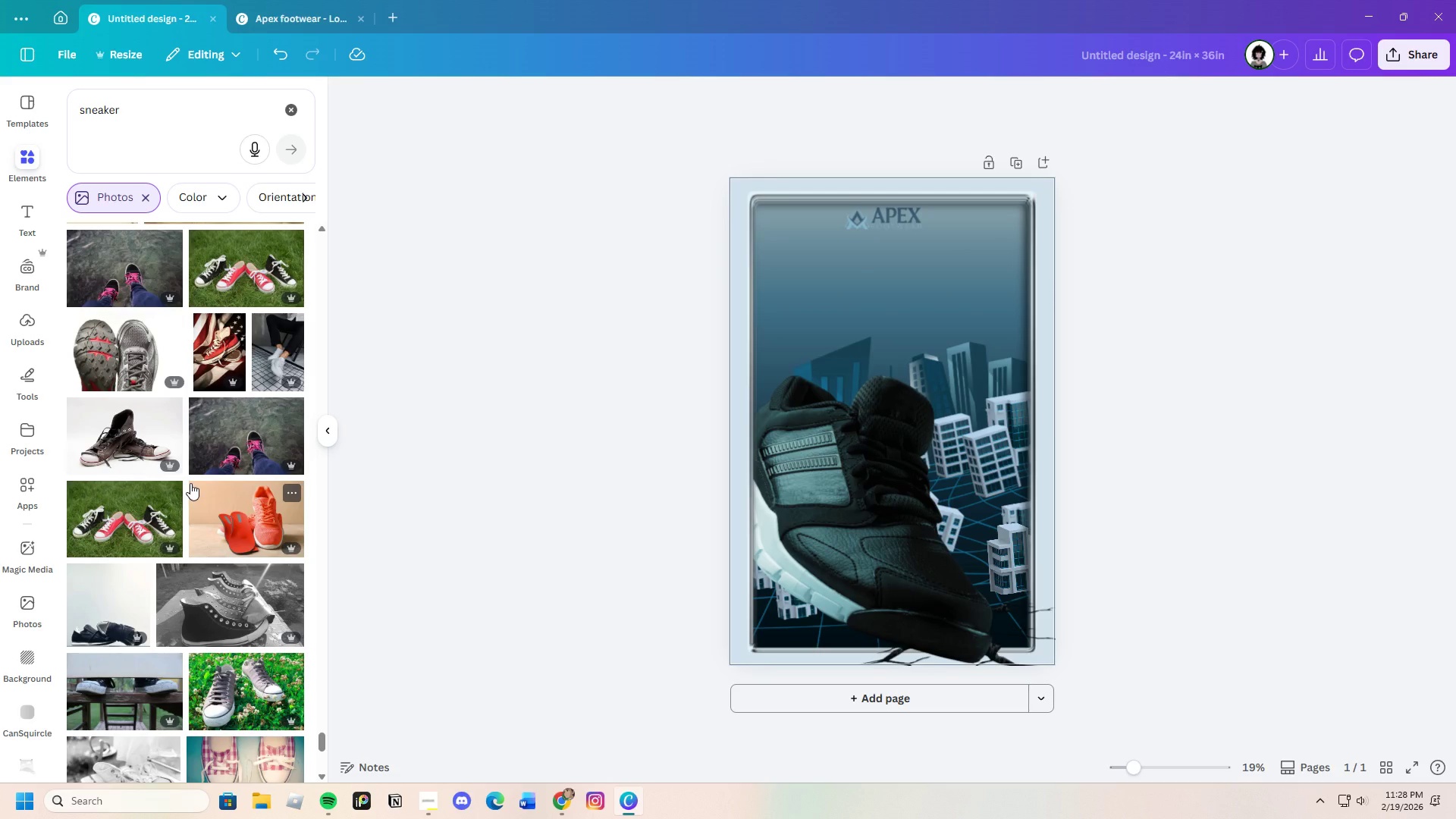 
wait(8.83)
 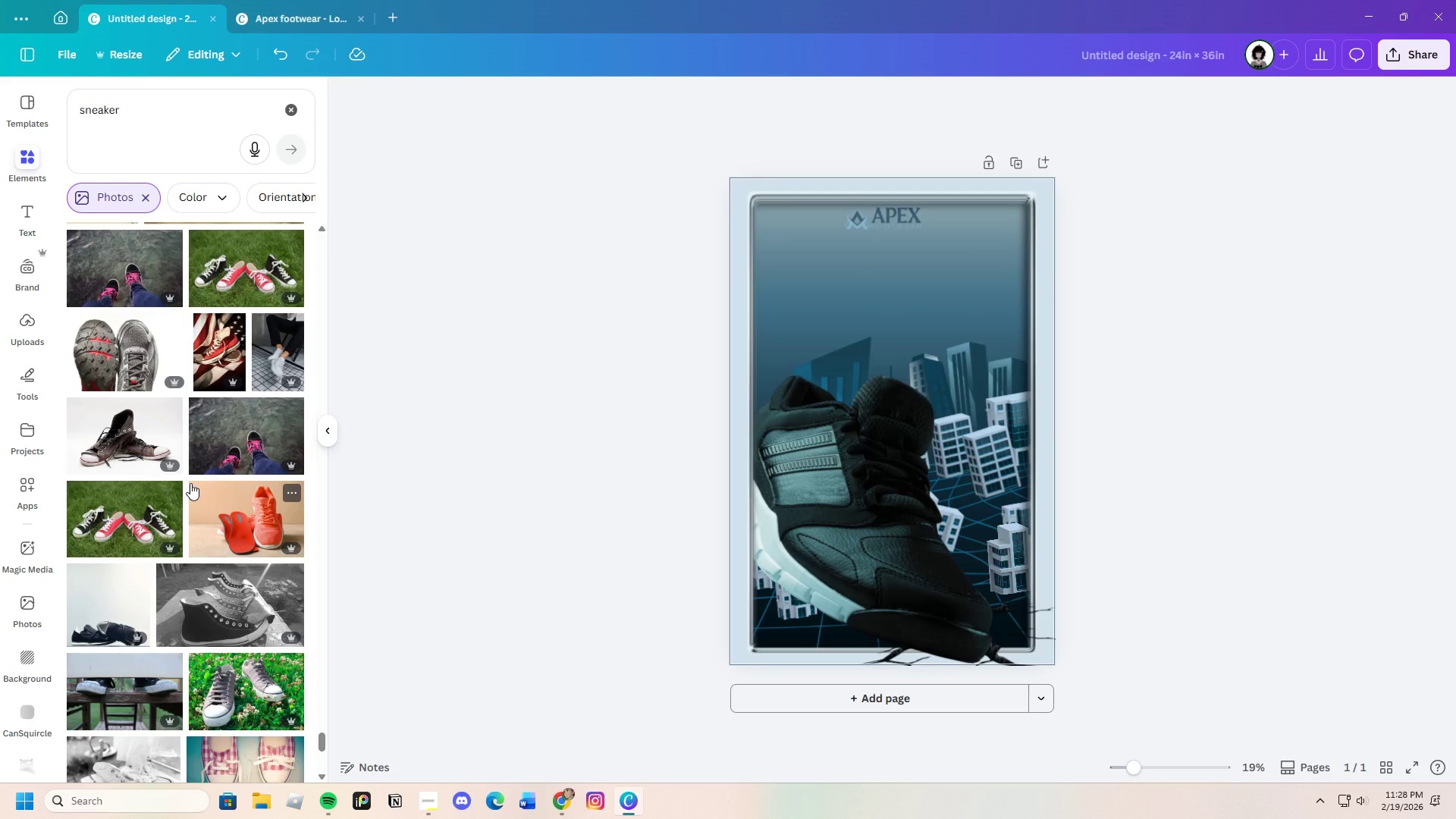 
scroll: coordinate [136, 561], scroll_direction: down, amount: 4.0
 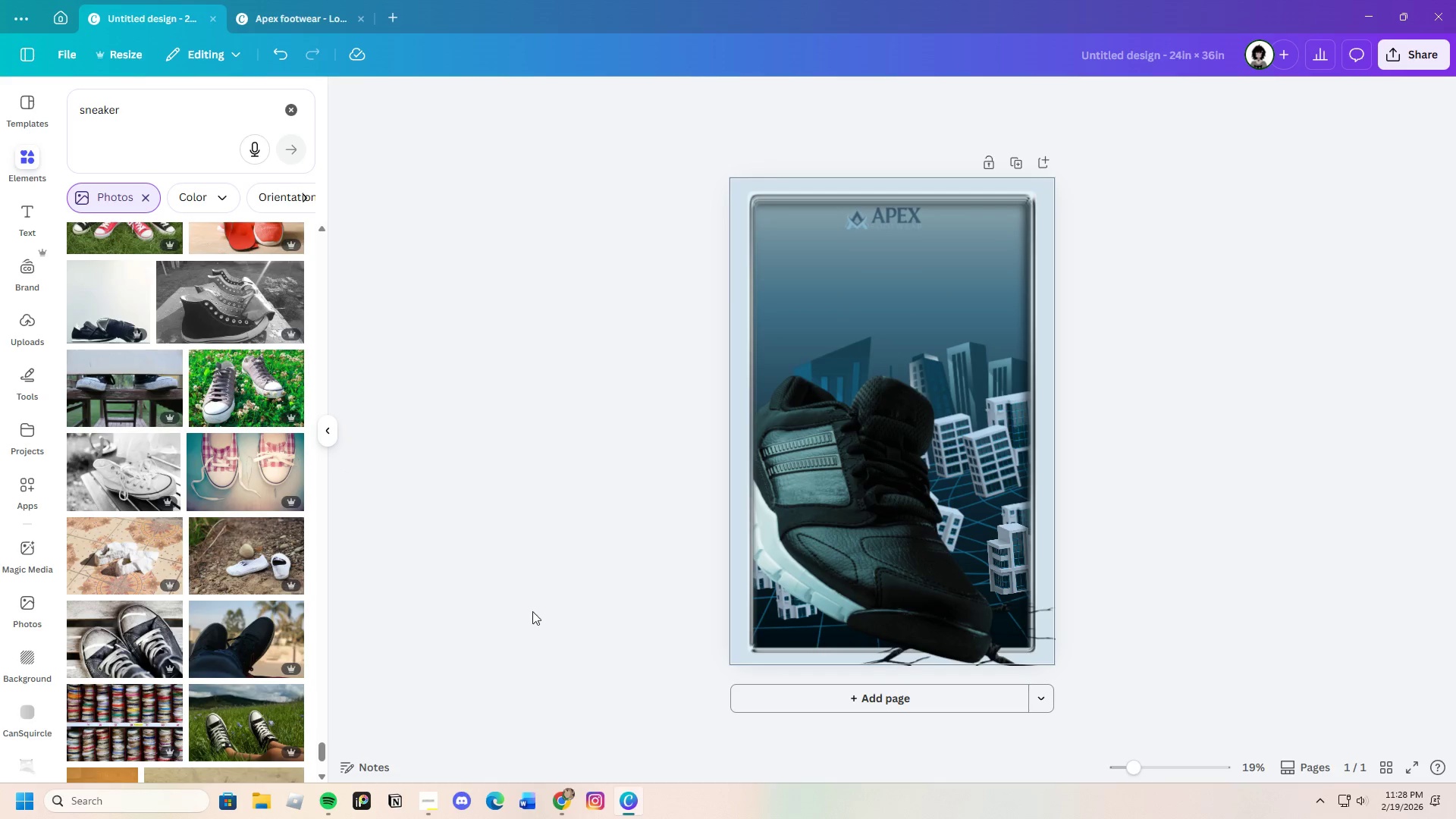 
wait(5.01)
 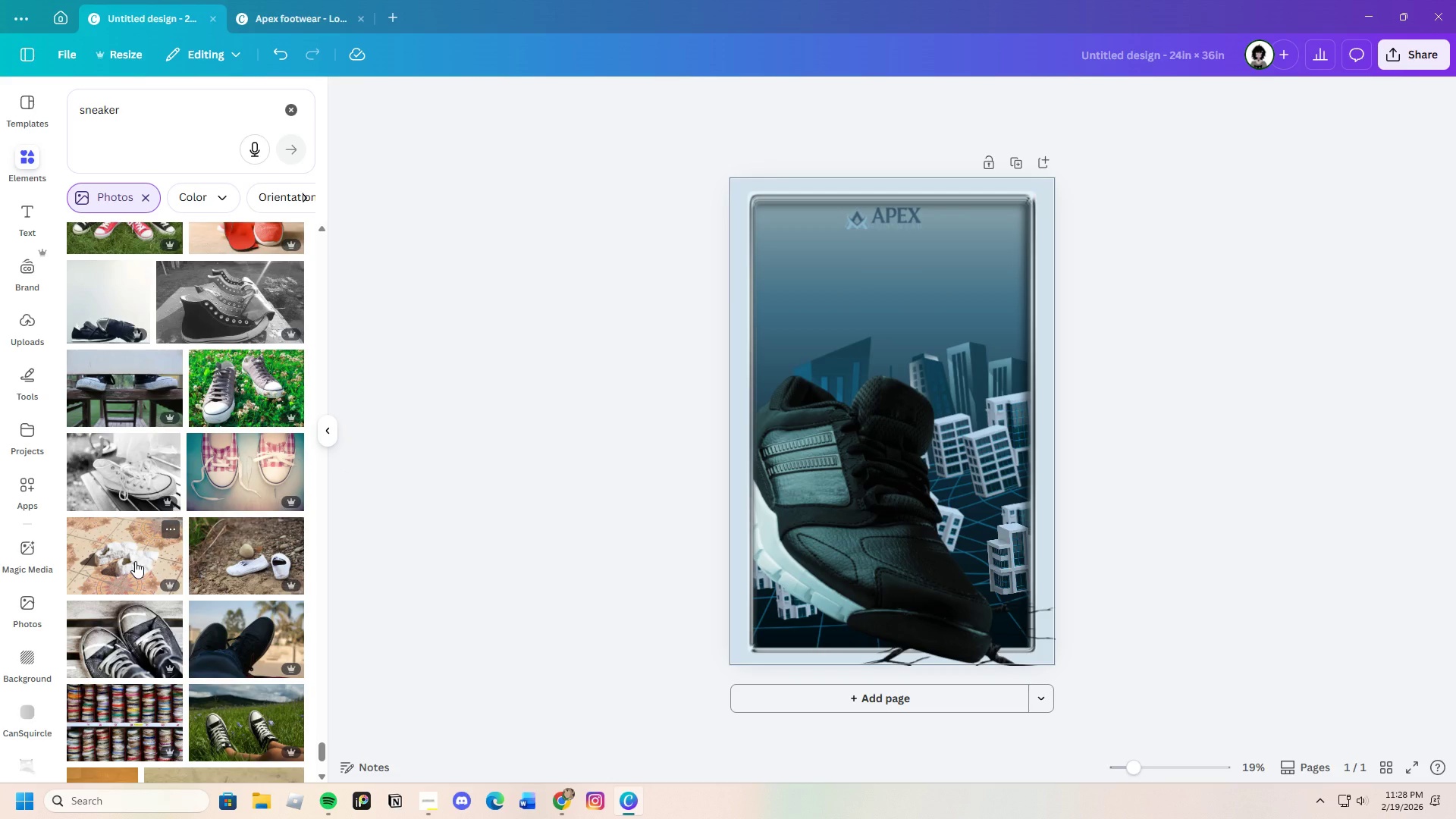 
scroll: coordinate [237, 576], scroll_direction: down, amount: 25.0
 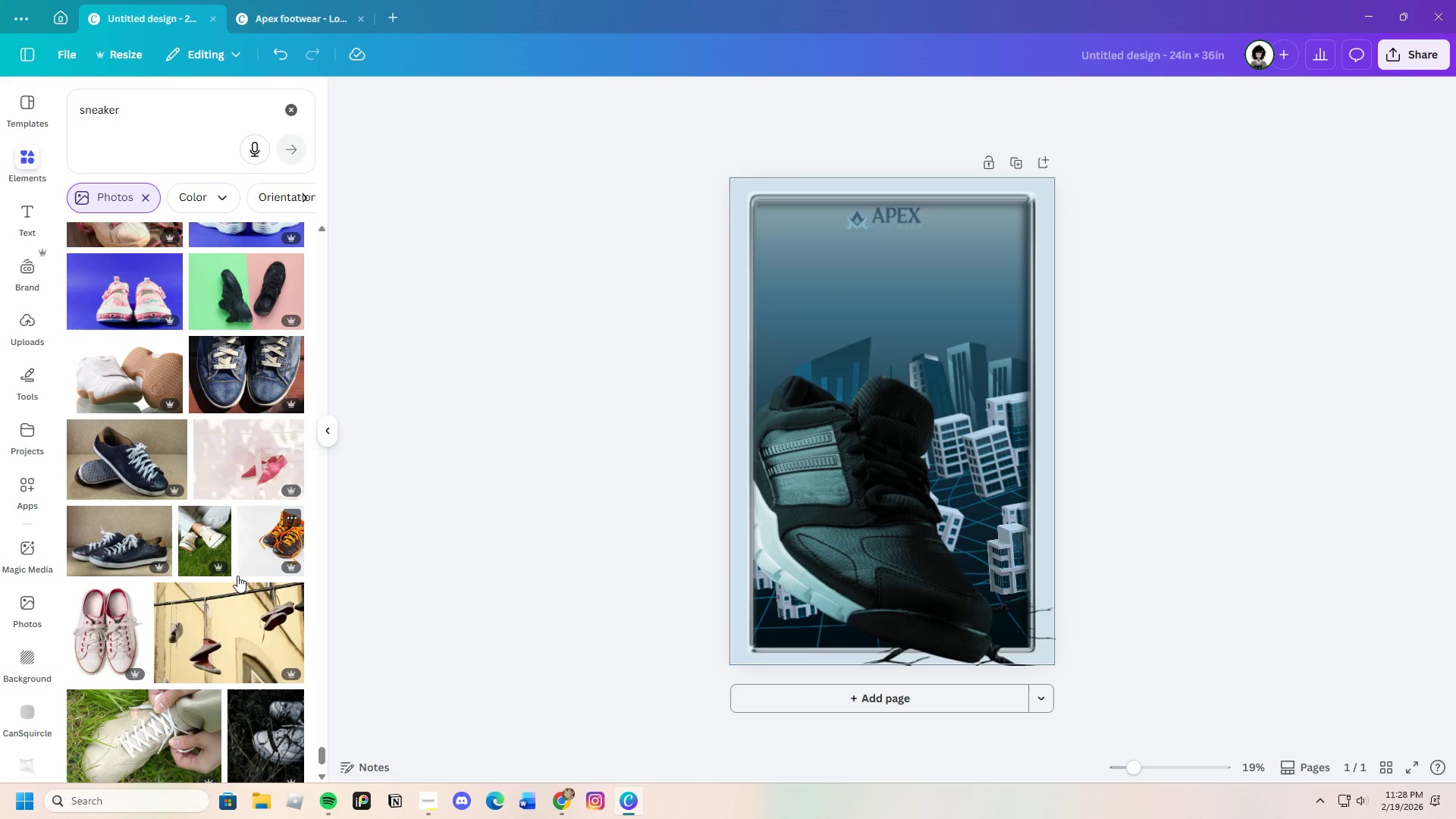 
scroll: coordinate [234, 573], scroll_direction: down, amount: 17.0
 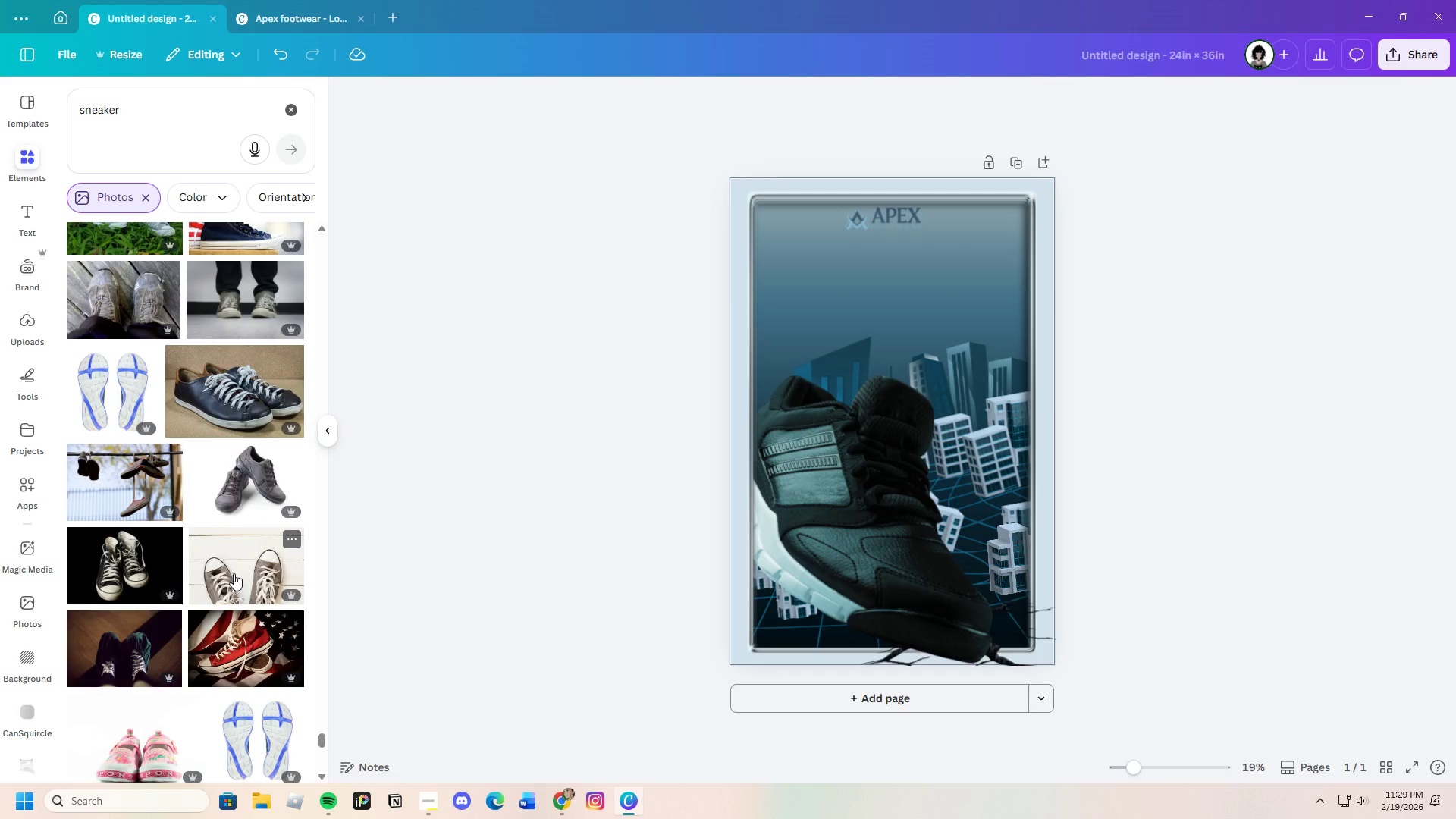 
scroll: coordinate [234, 573], scroll_direction: down, amount: 18.0
 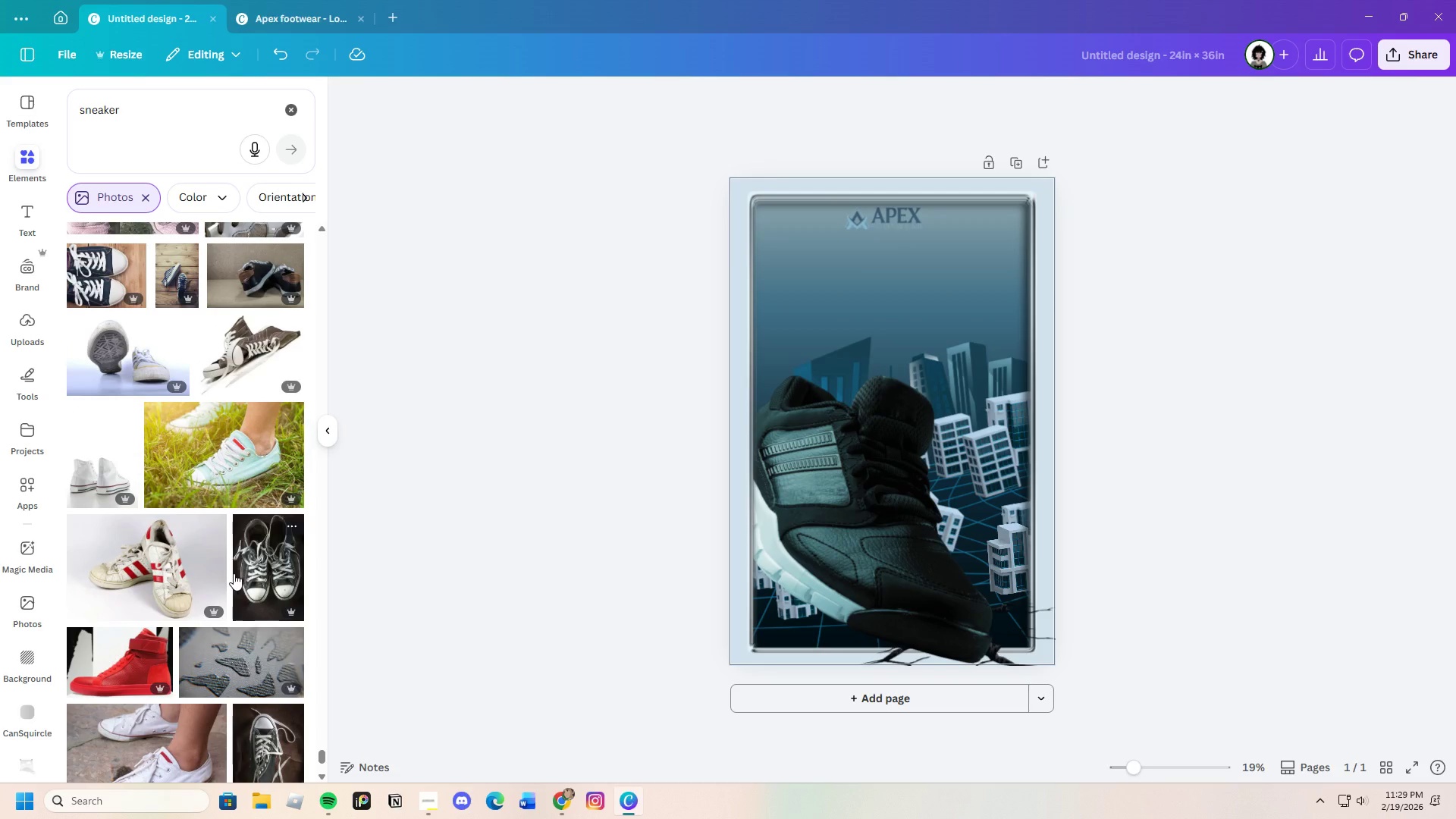 
scroll: coordinate [233, 573], scroll_direction: down, amount: 15.0
 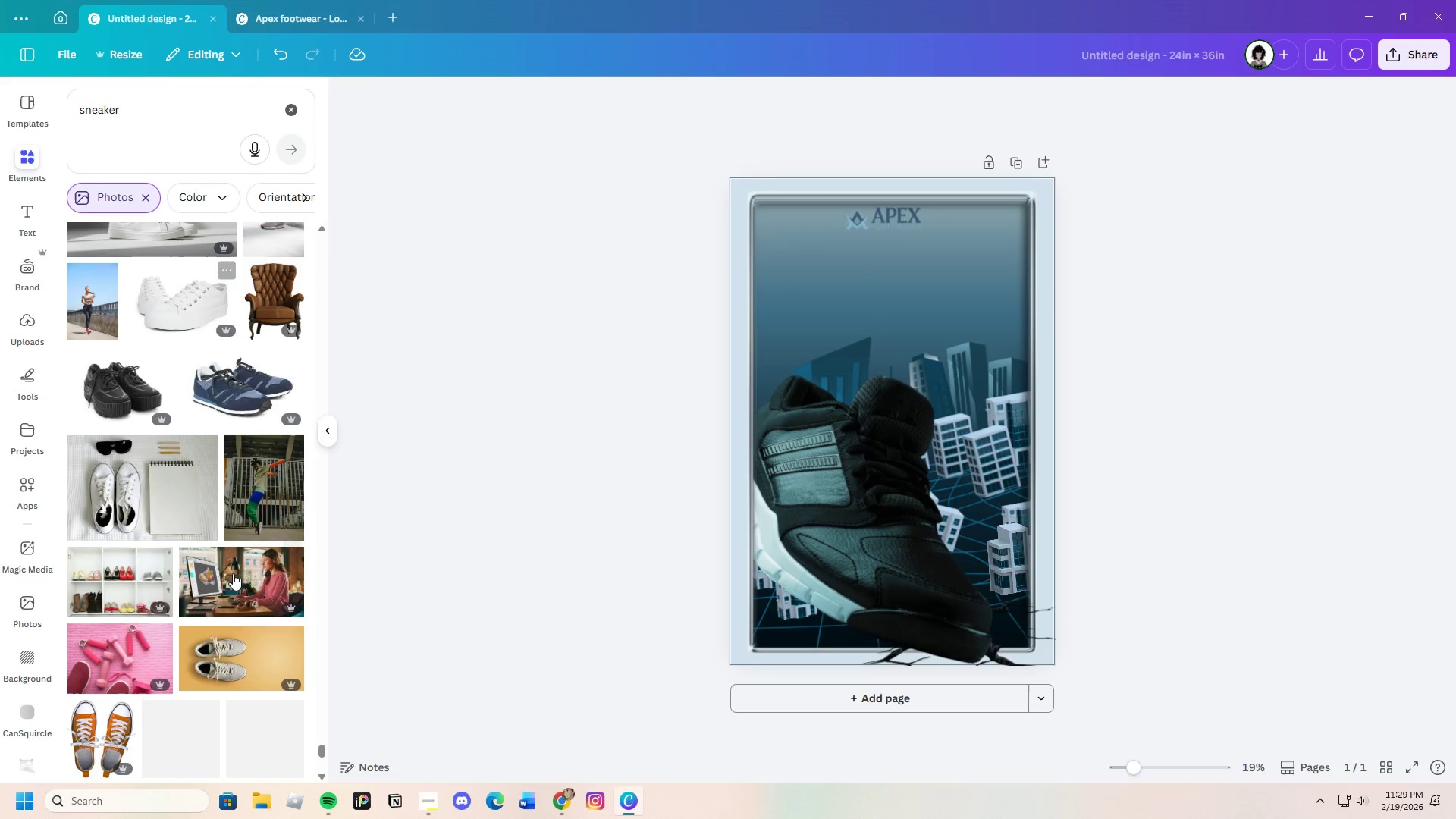 
scroll: coordinate [233, 573], scroll_direction: up, amount: 1.0
 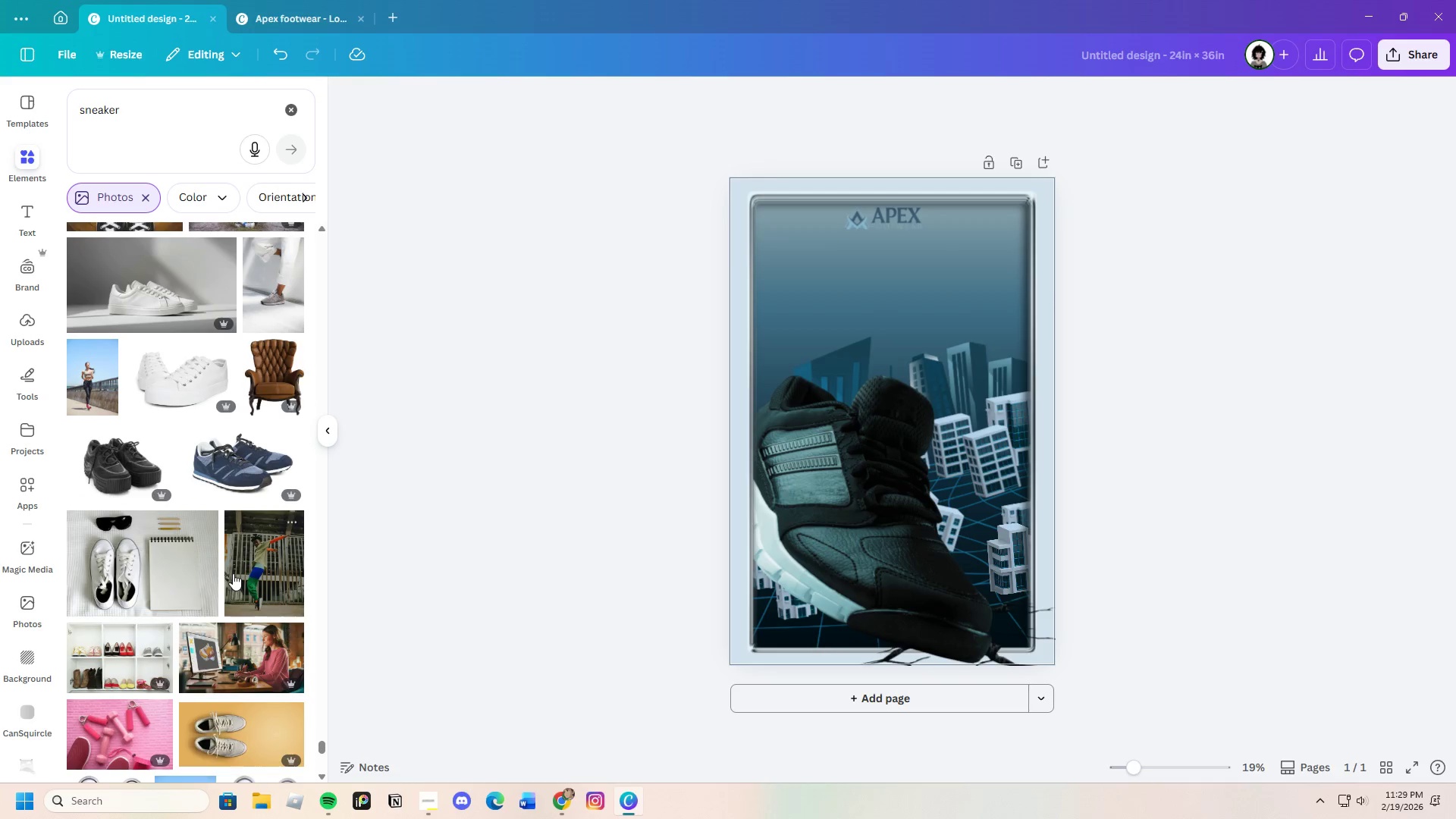 
scroll: coordinate [233, 573], scroll_direction: down, amount: 8.0
 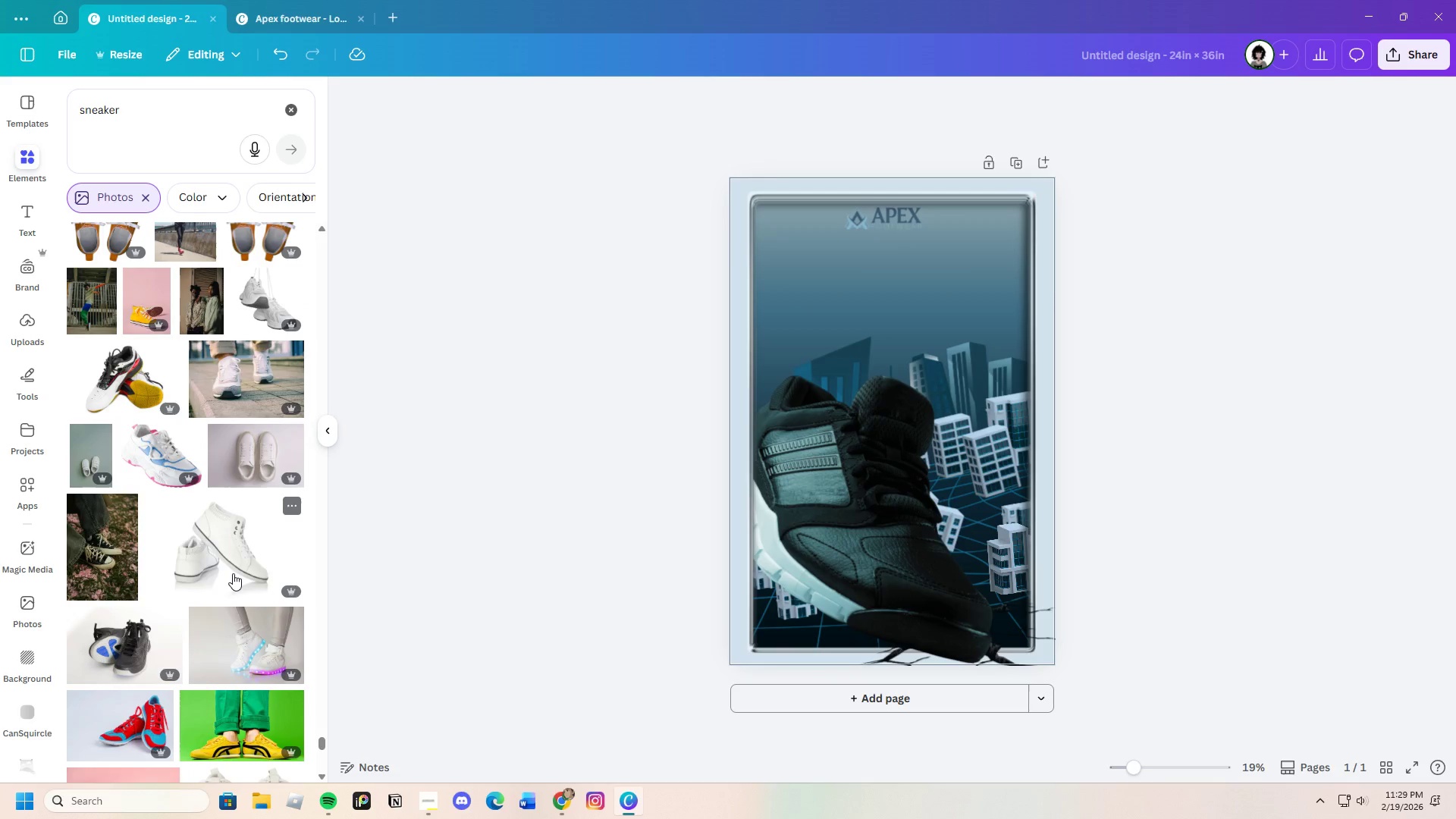 
left_click([150, 452])
 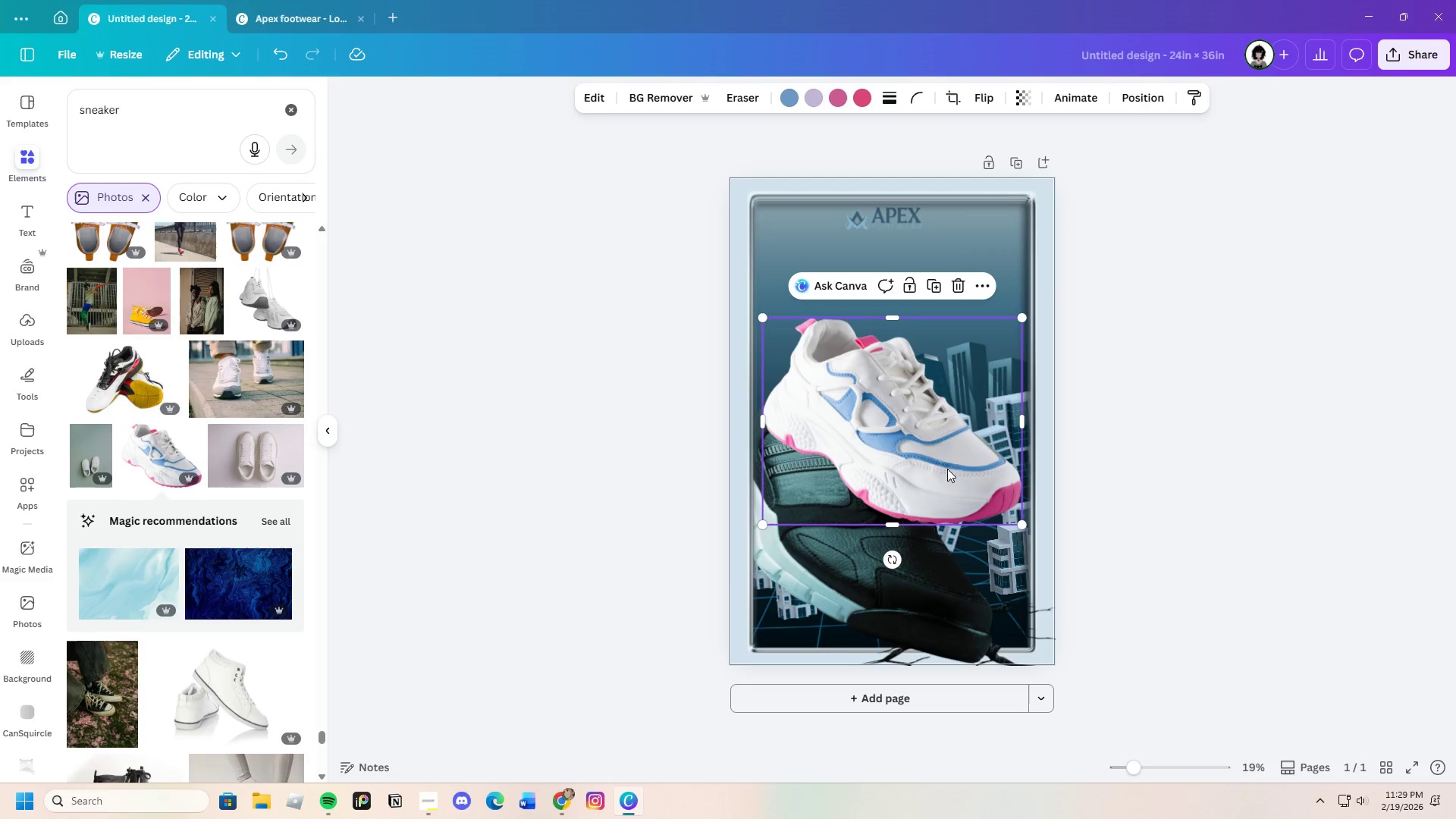 
left_click_drag(start_coordinate=[930, 469], to_coordinate=[1042, 451])
 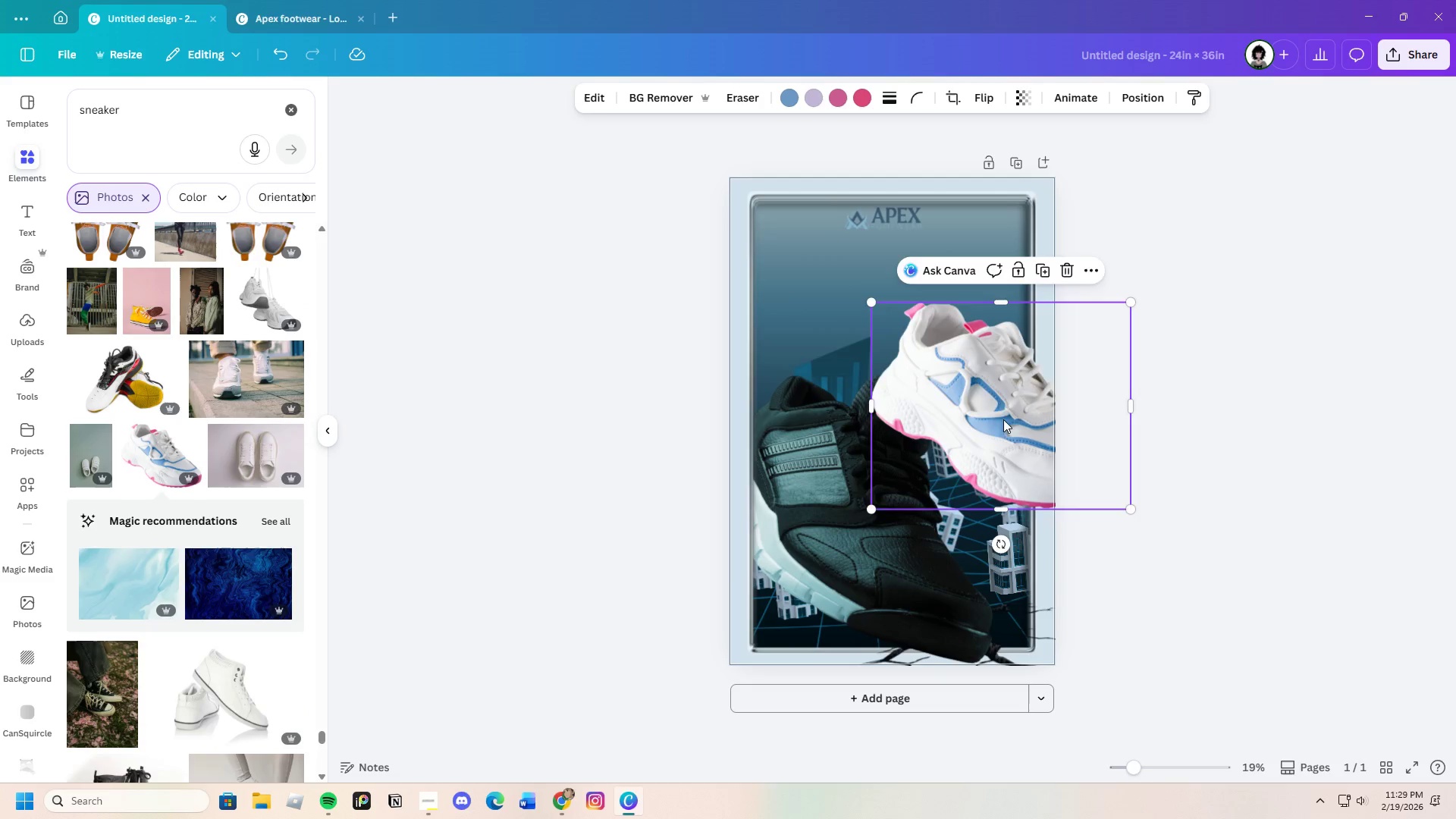 
left_click_drag(start_coordinate=[1003, 419], to_coordinate=[893, 394])
 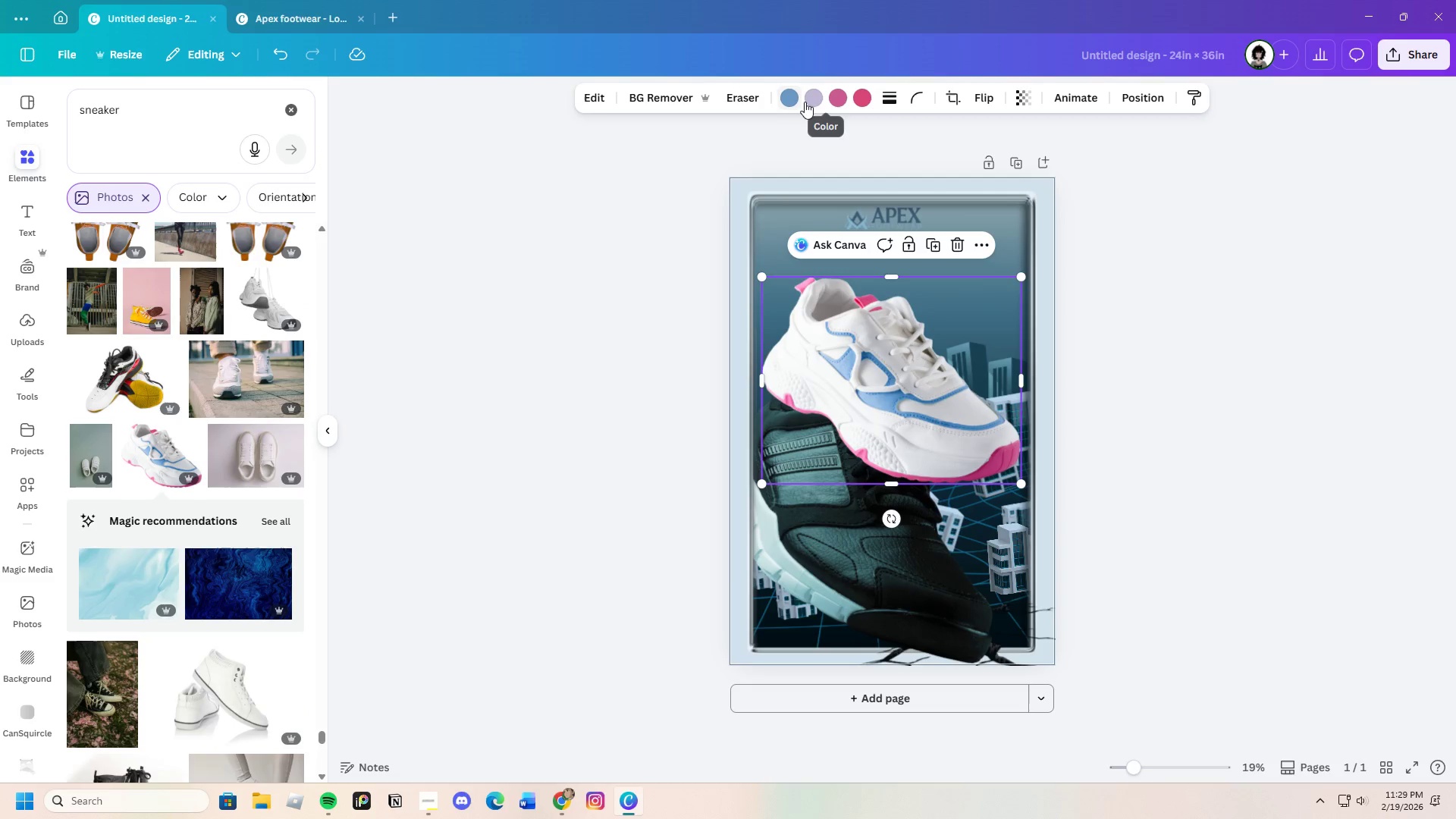 
left_click([779, 102])
 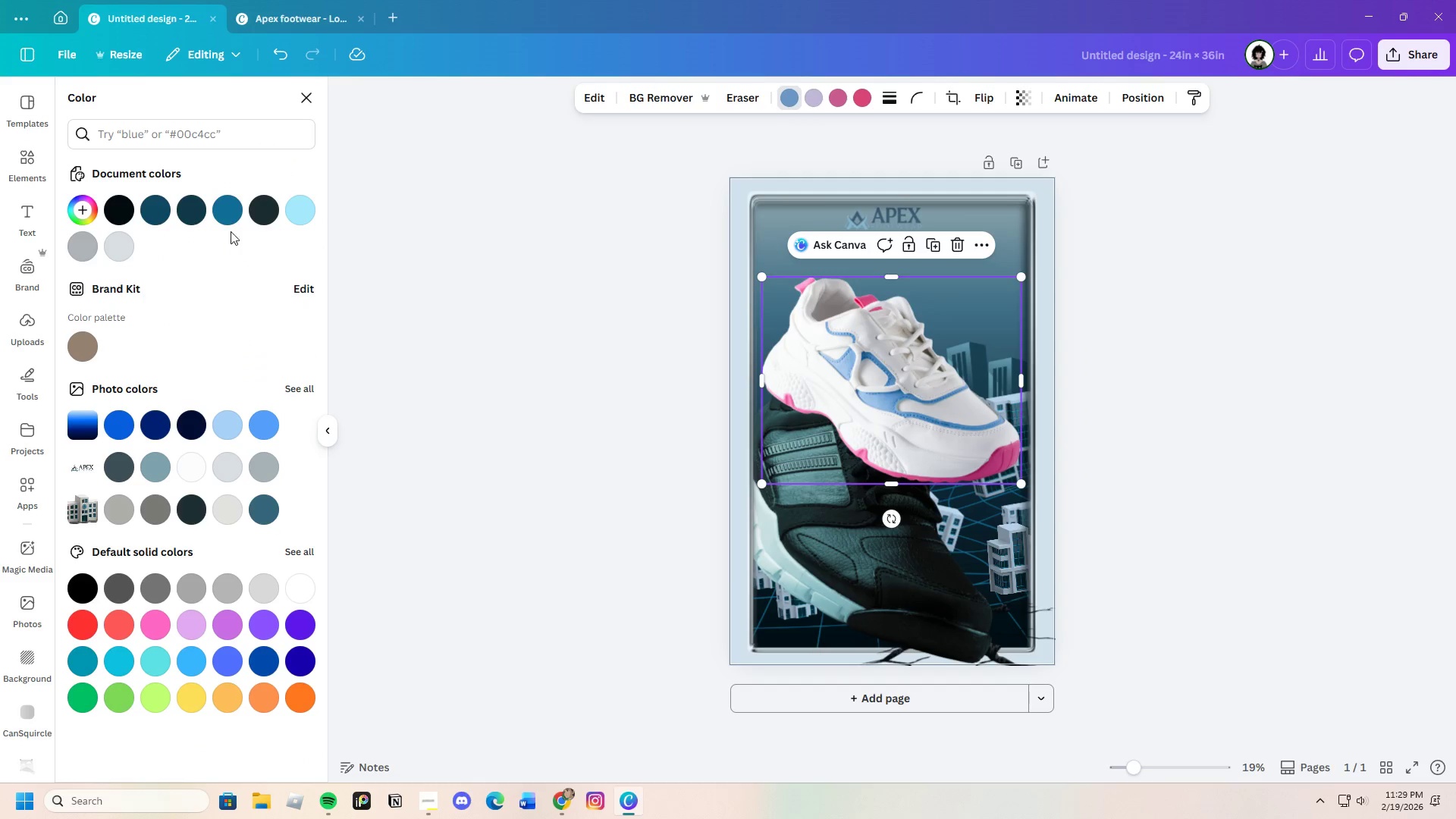 
left_click([228, 209])
 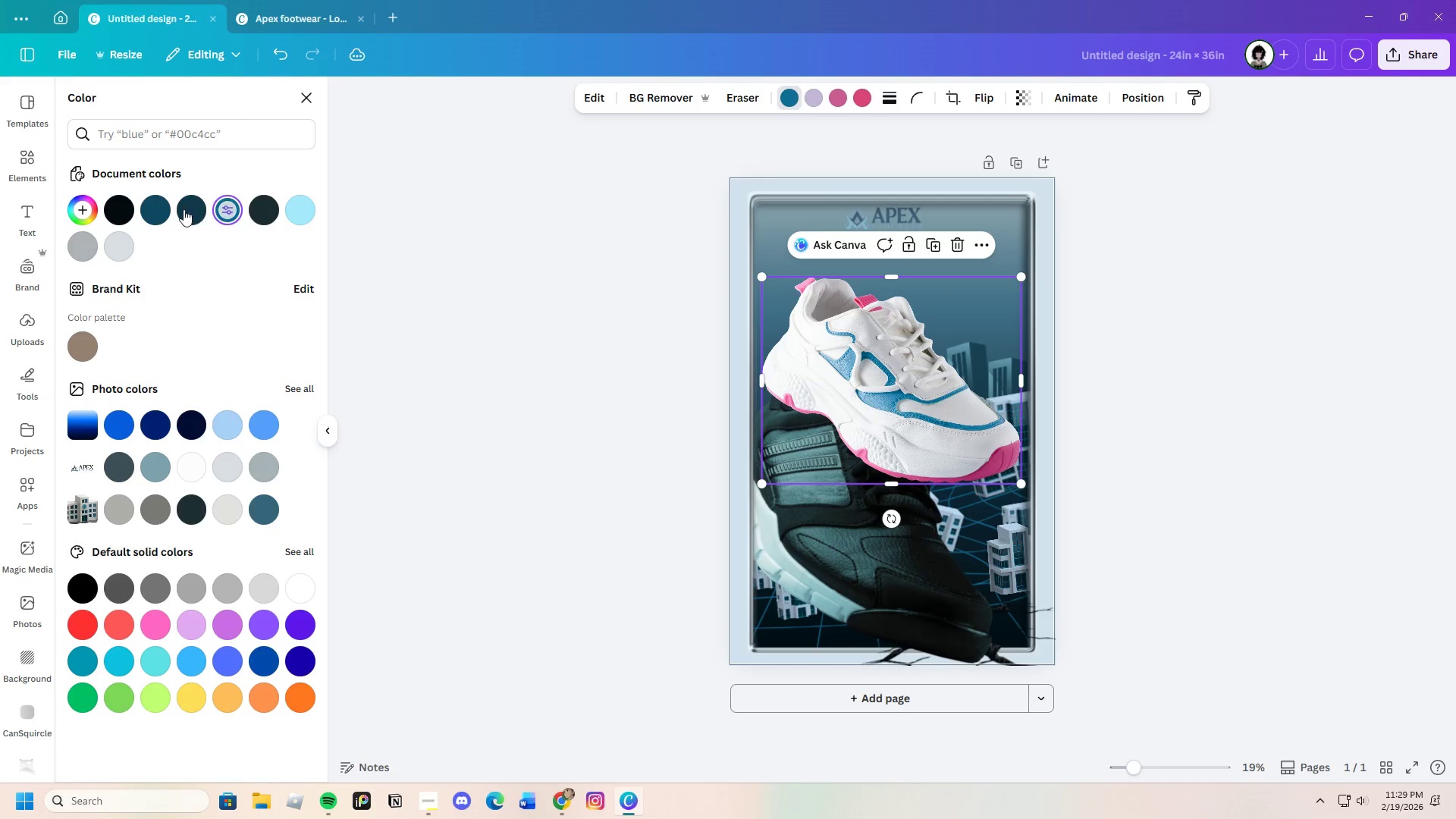 
left_click([184, 207])
 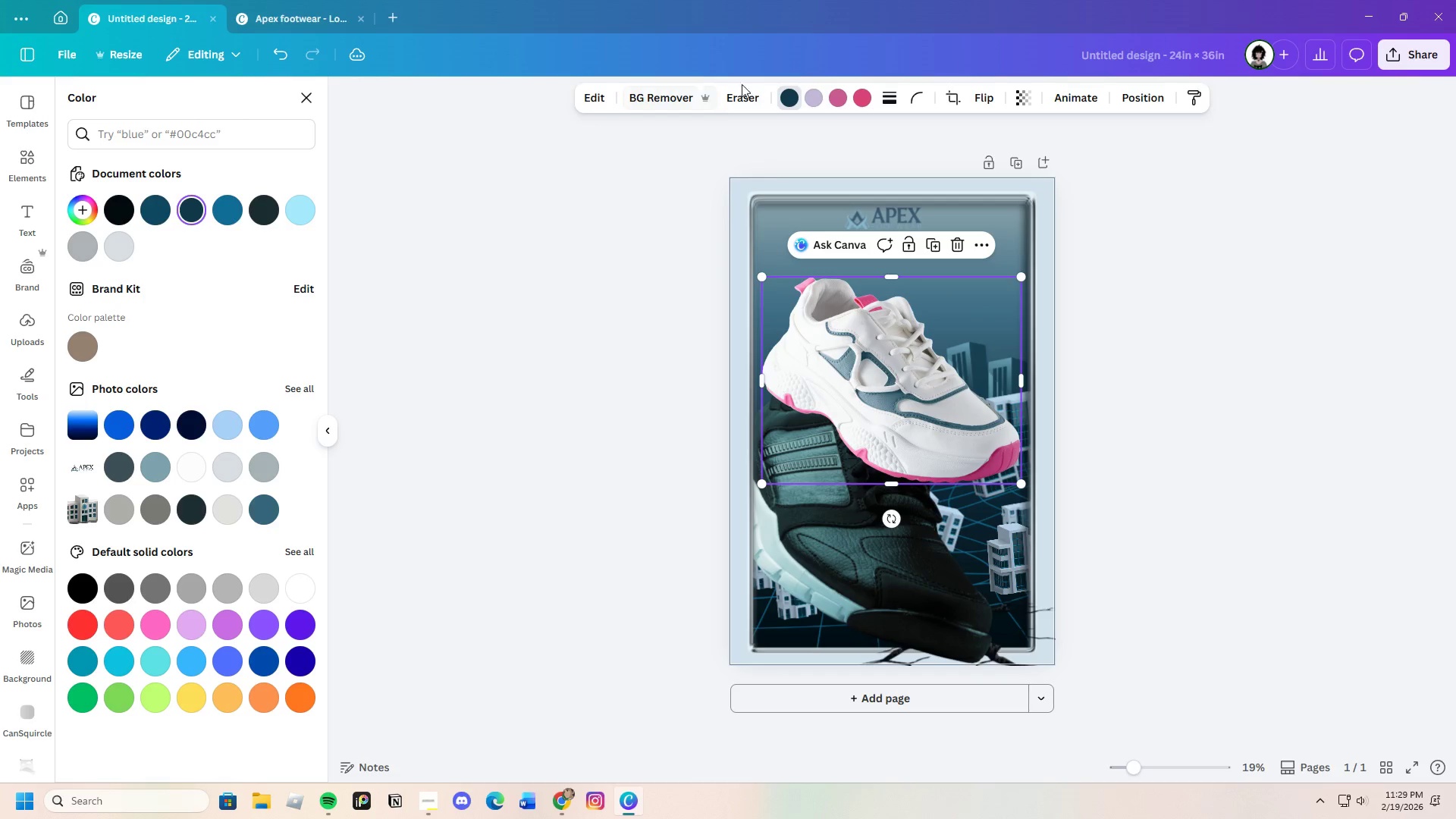 
left_click([813, 95])
 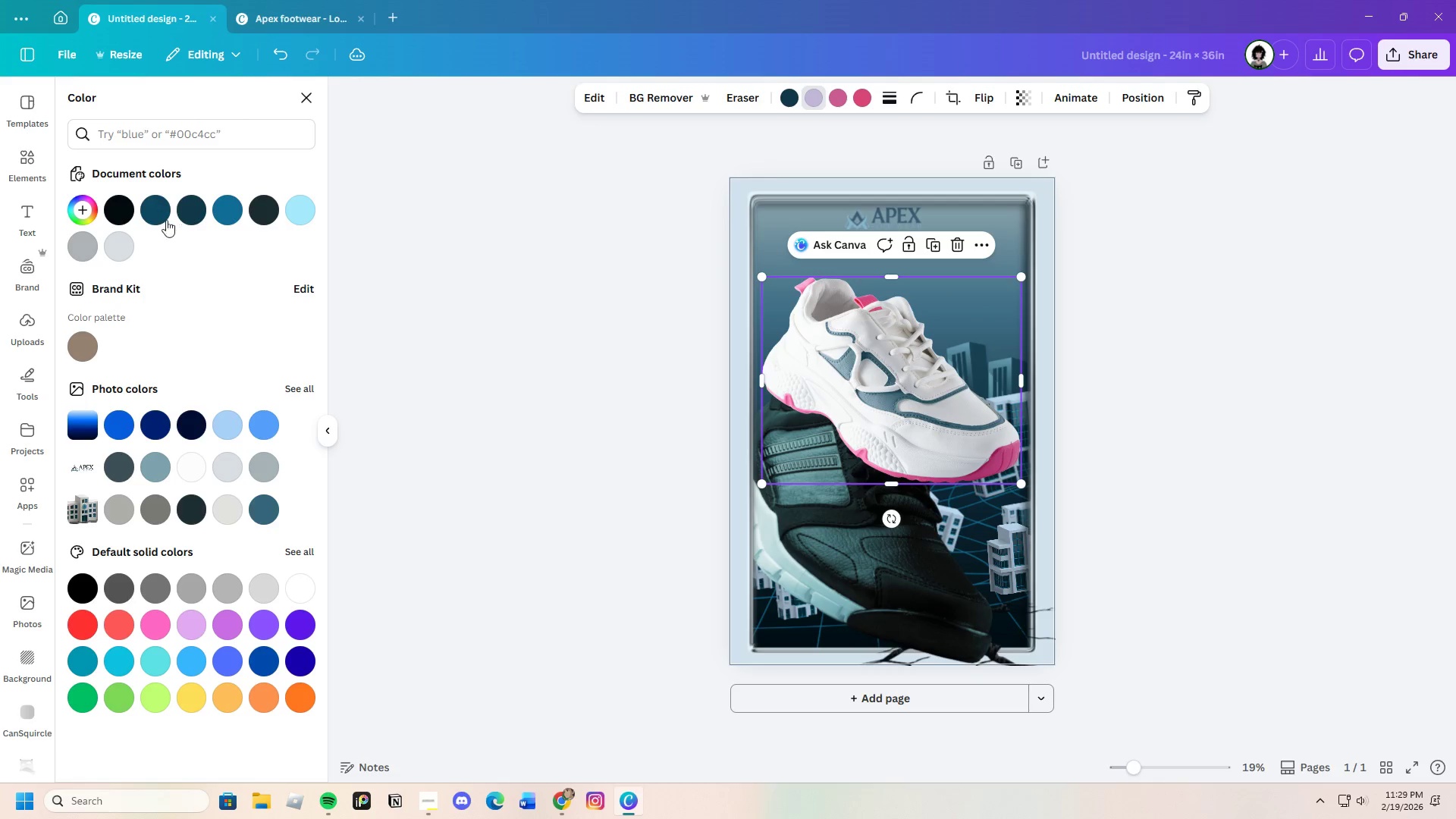 
left_click([157, 213])
 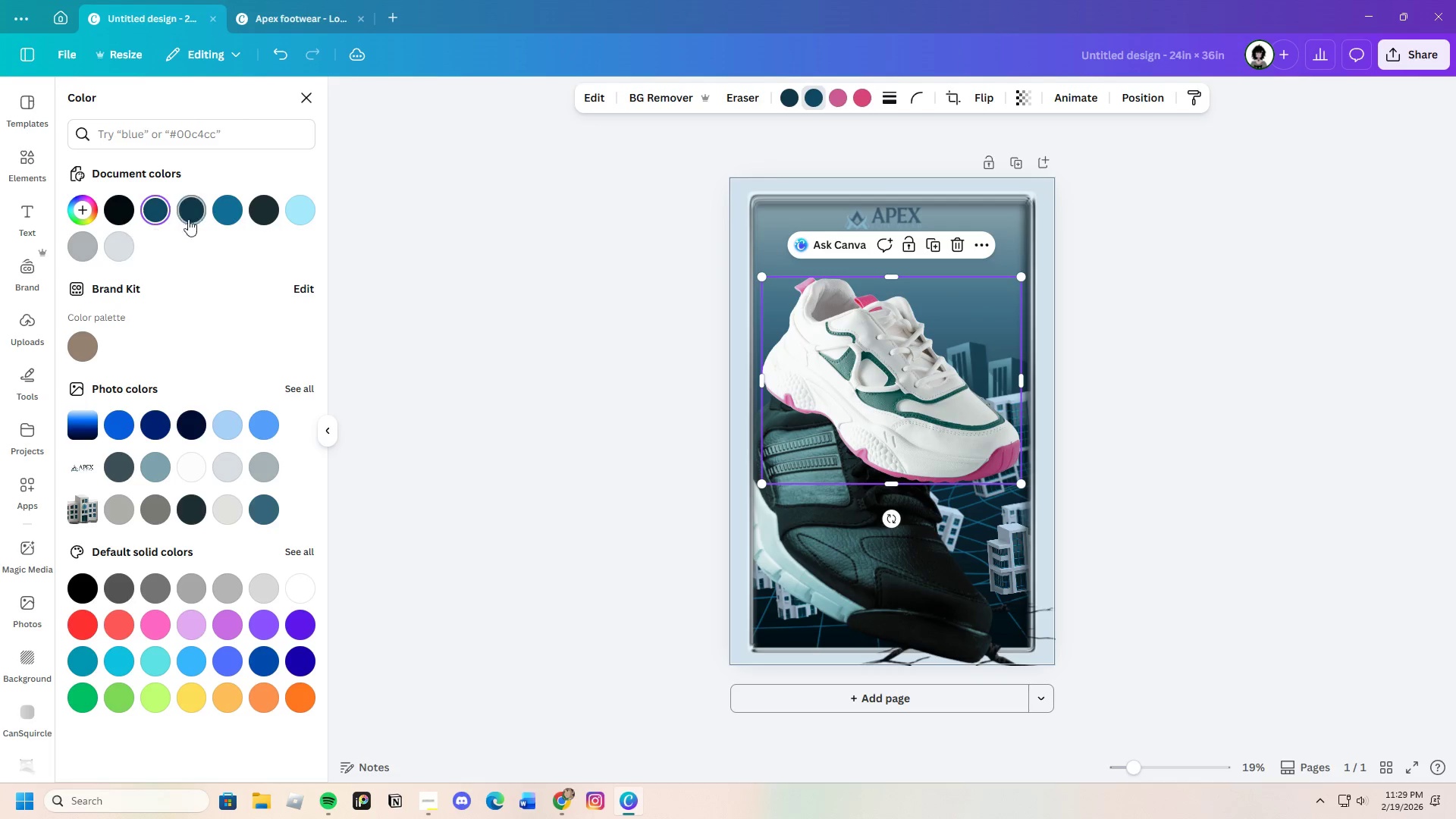 
left_click([228, 212])
 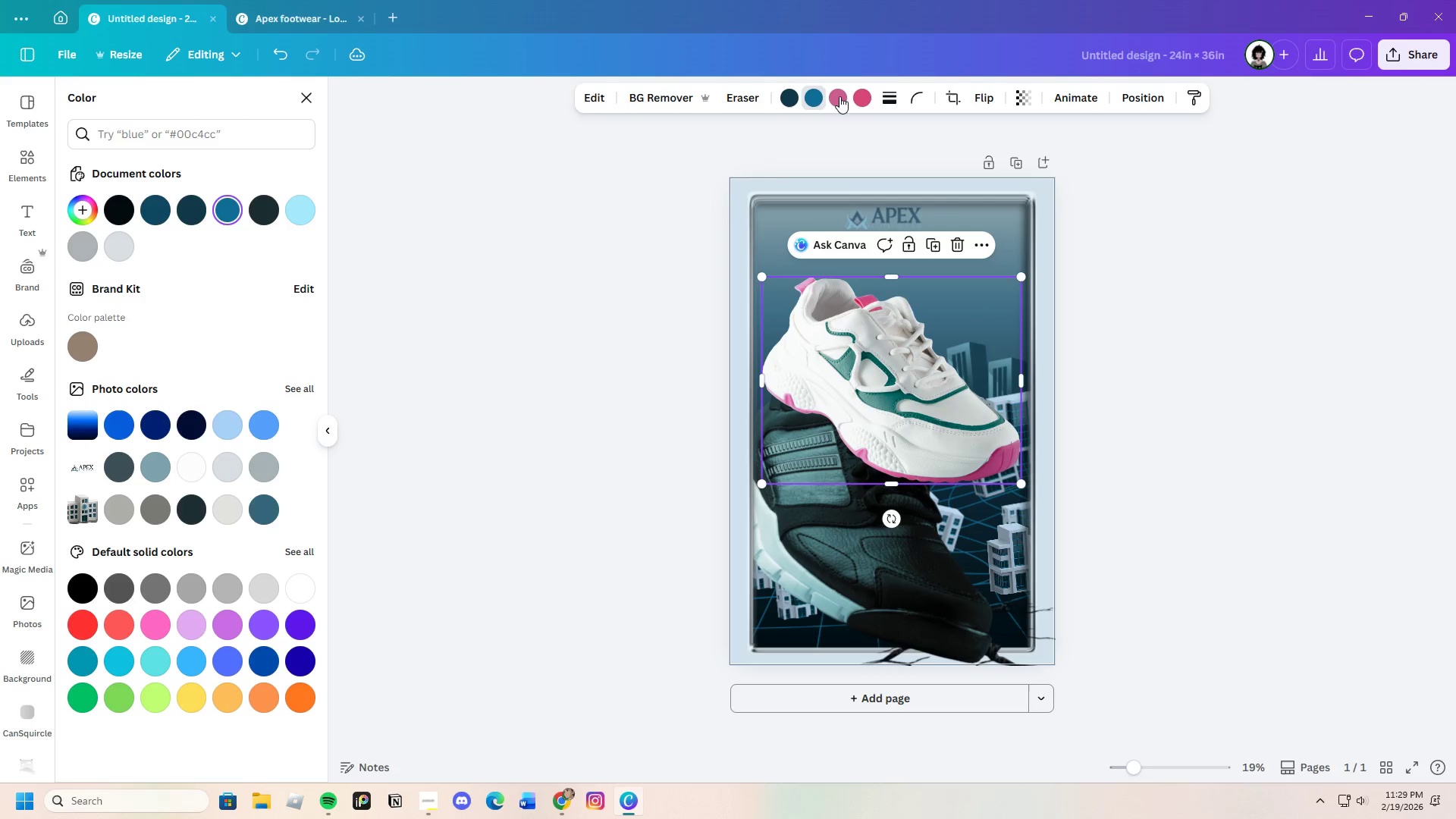 
left_click([845, 95])
 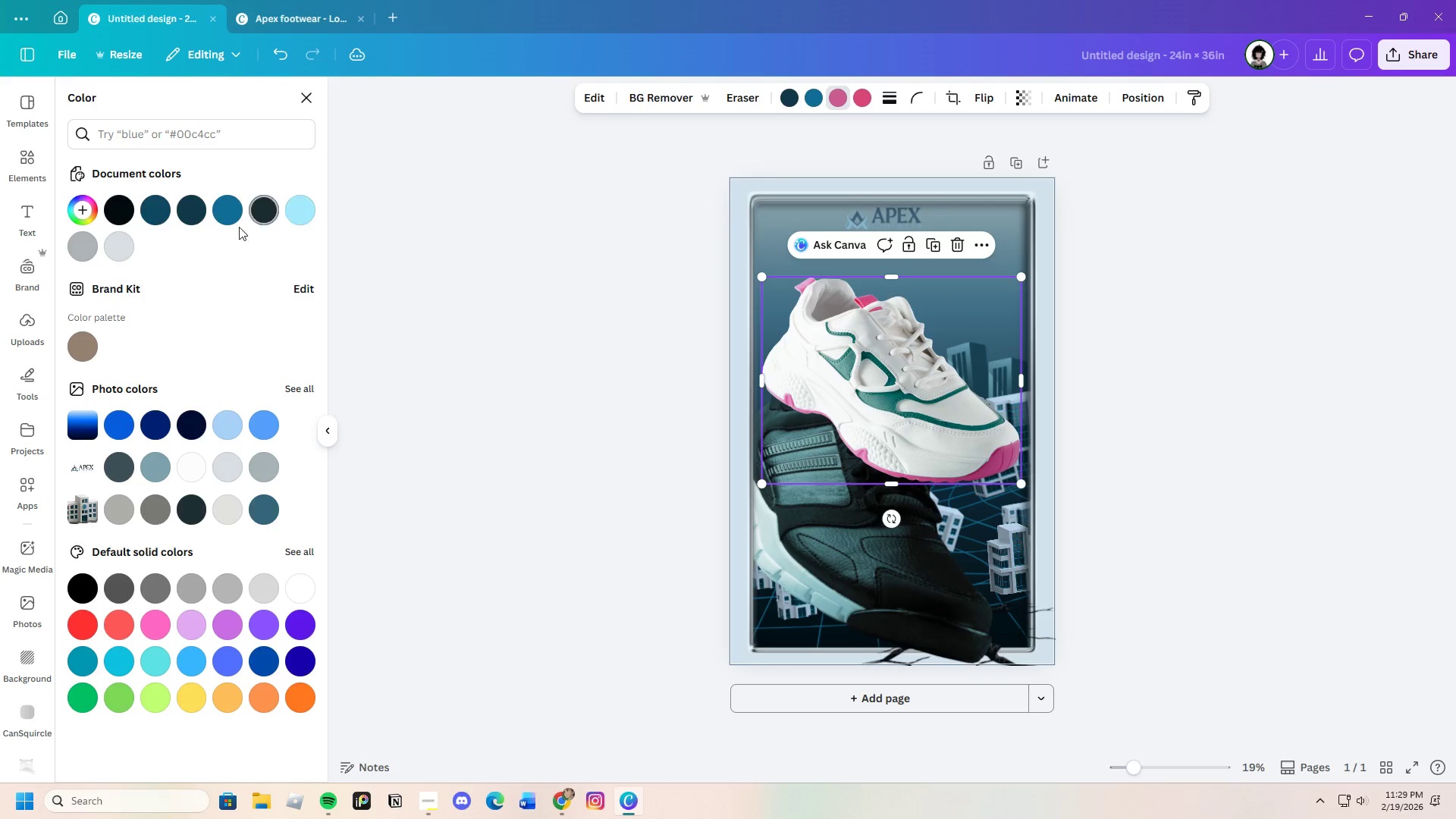 
left_click([122, 253])
 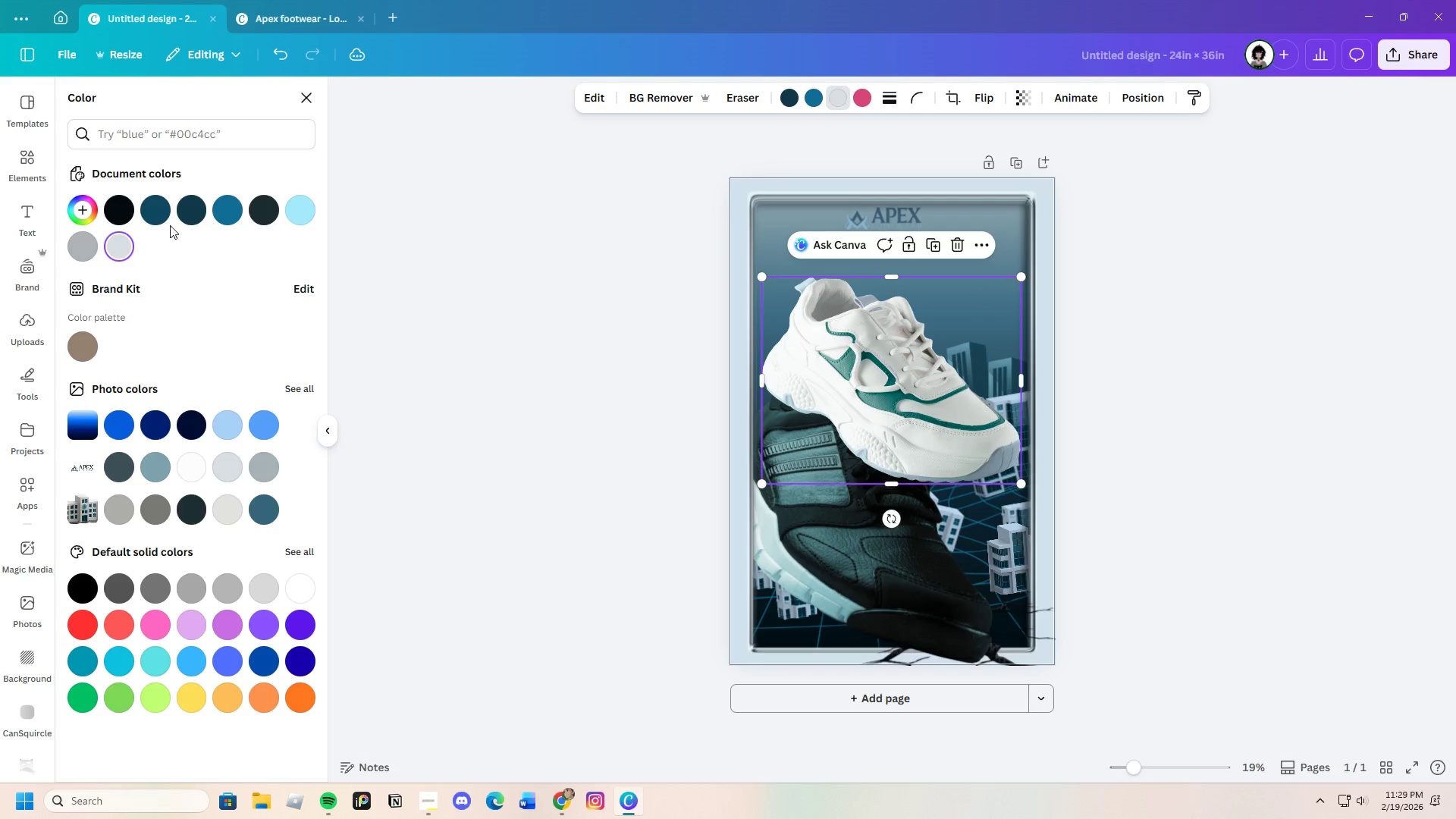 
left_click([199, 210])
 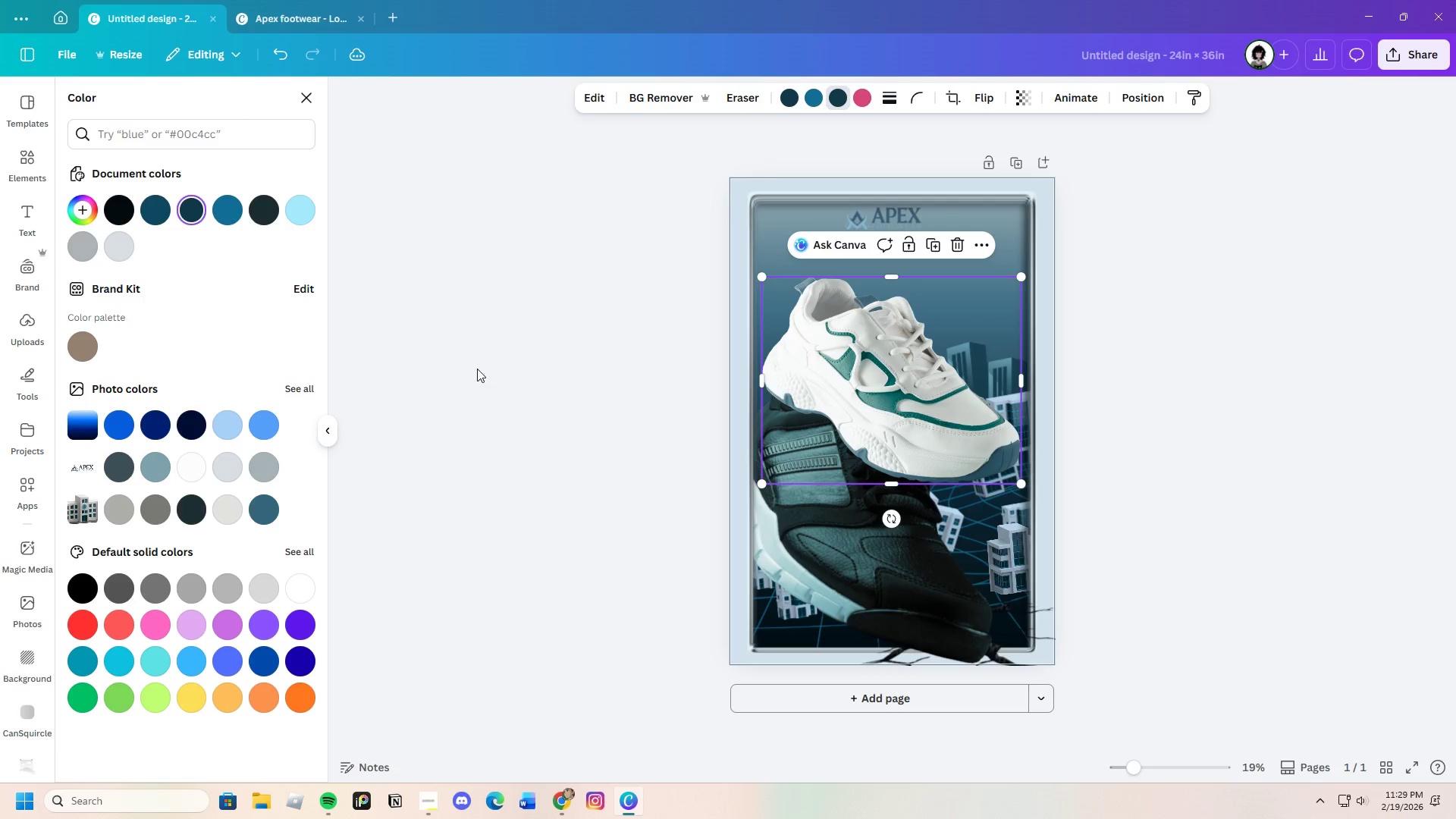 
wait(5.64)
 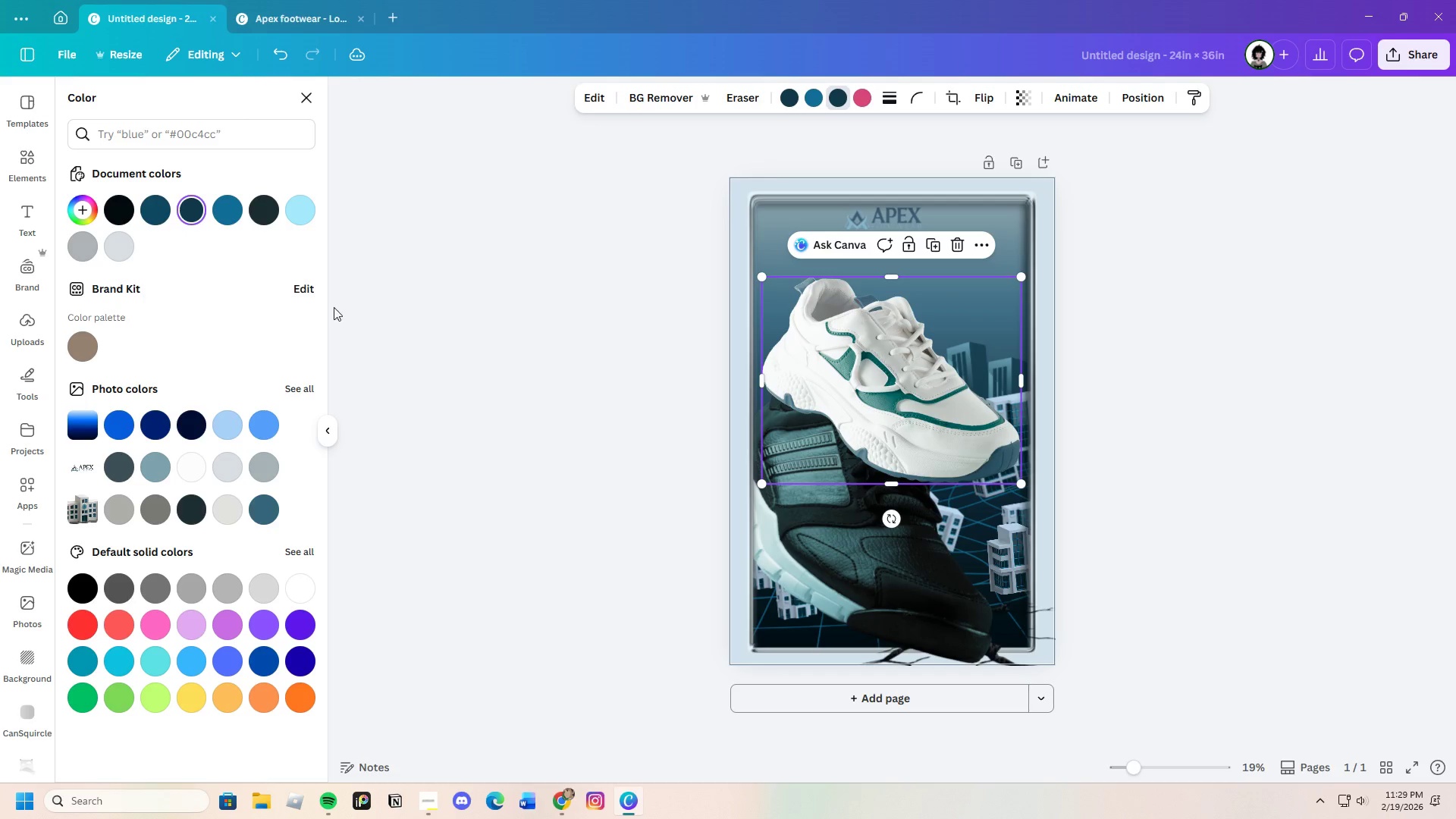 
left_click([862, 100])
 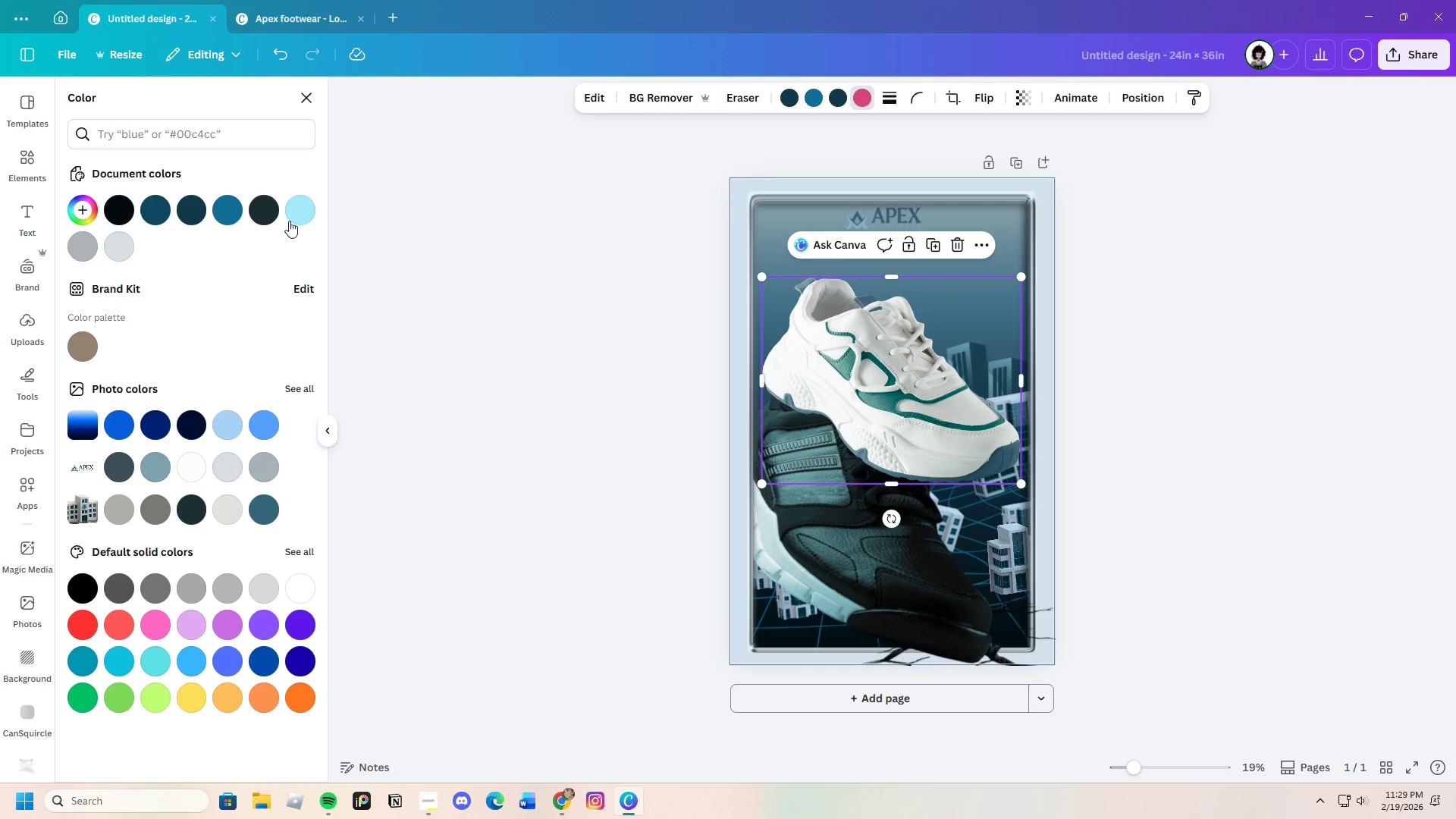 
left_click([274, 218])
 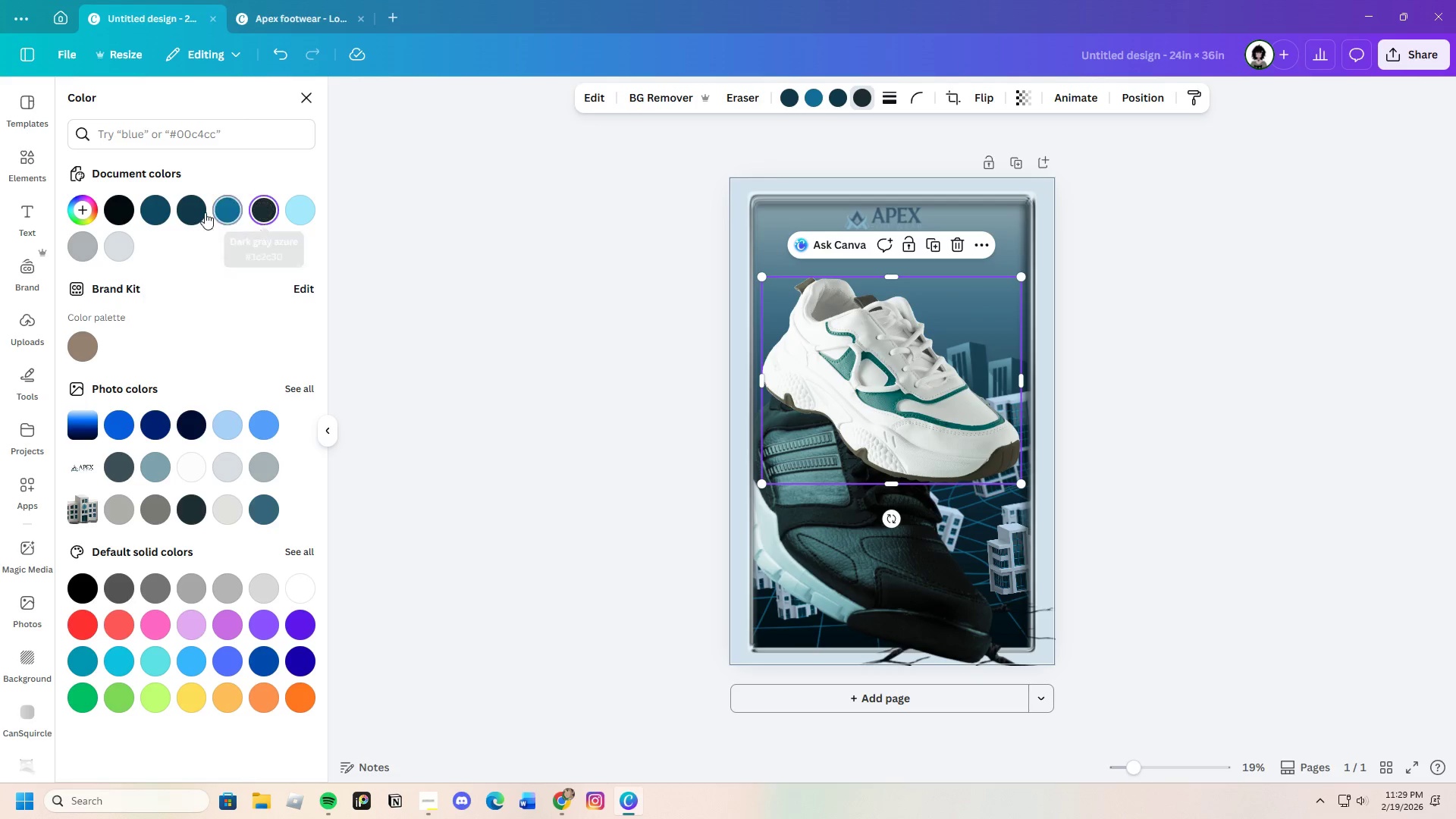 
left_click([193, 206])
 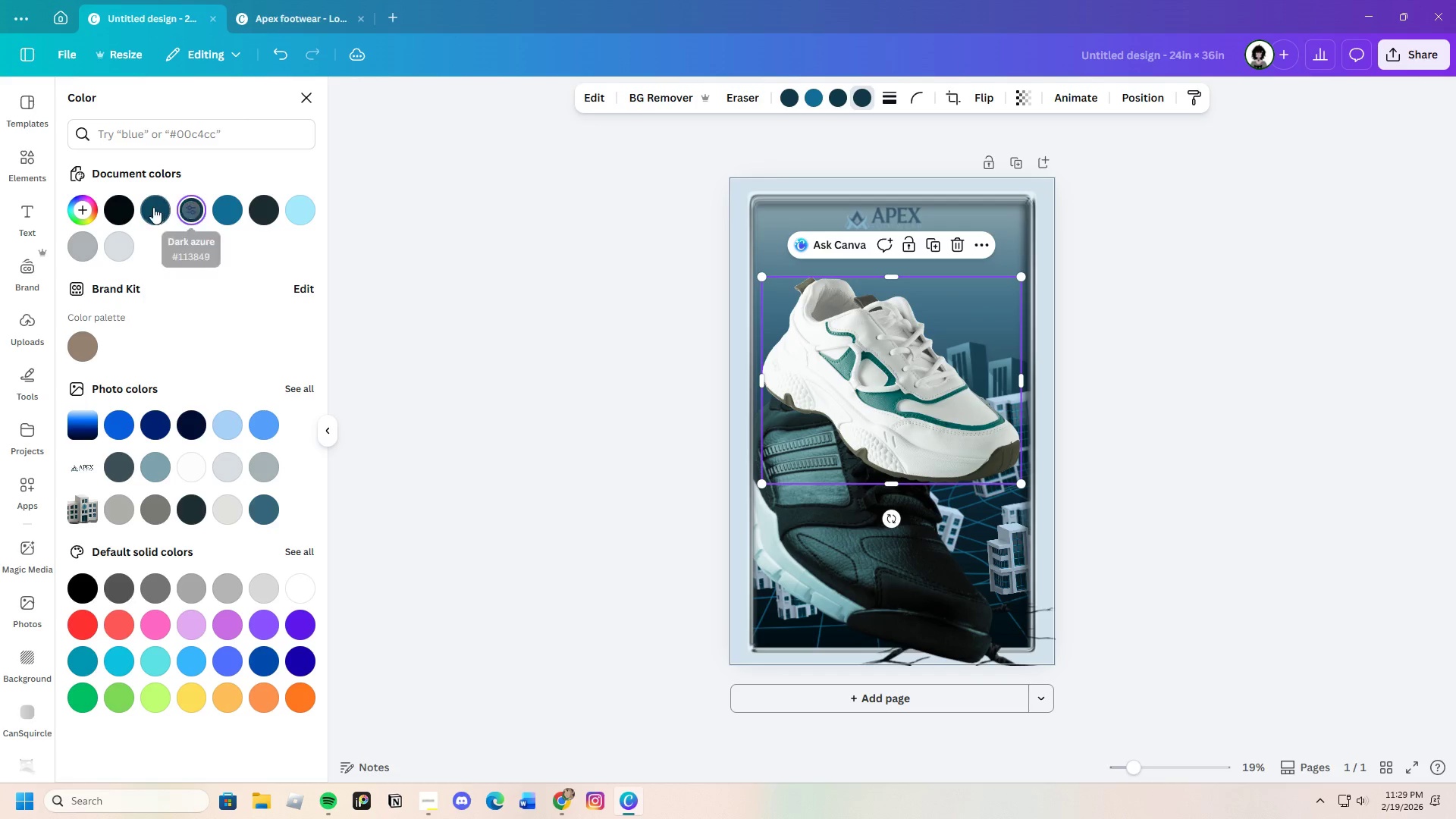 
left_click([151, 207])
 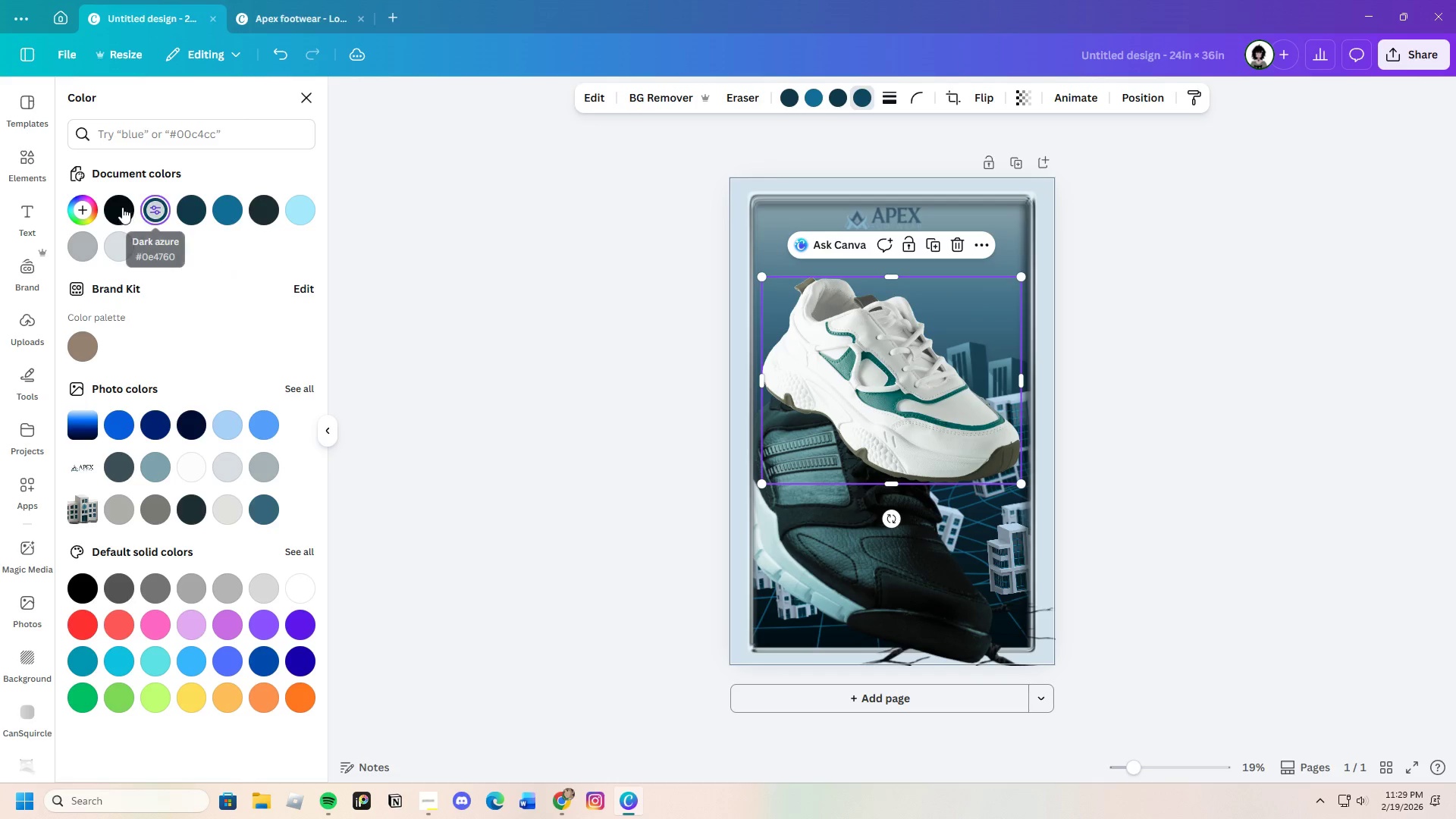 
left_click([120, 206])
 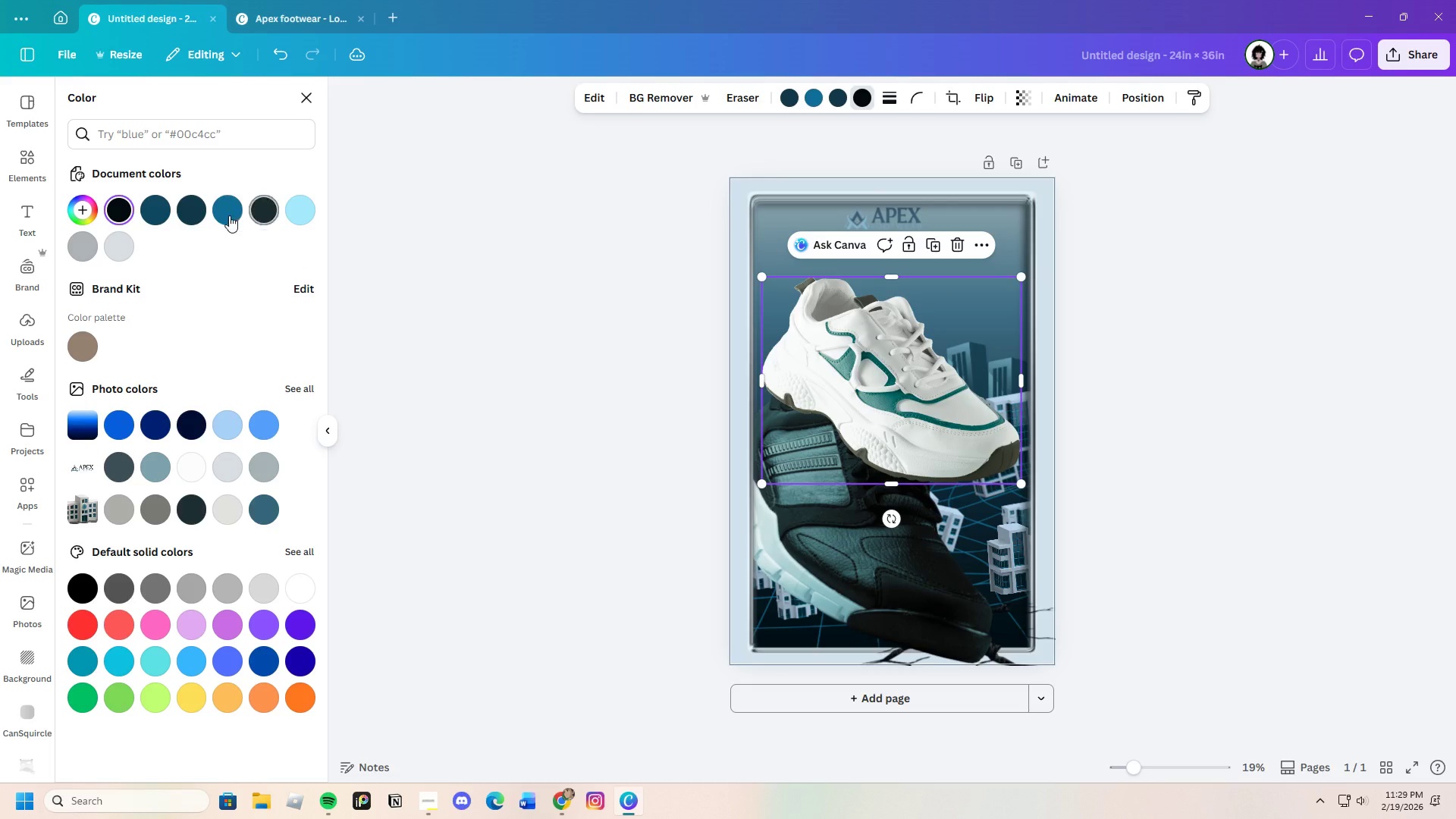 
left_click([86, 208])
 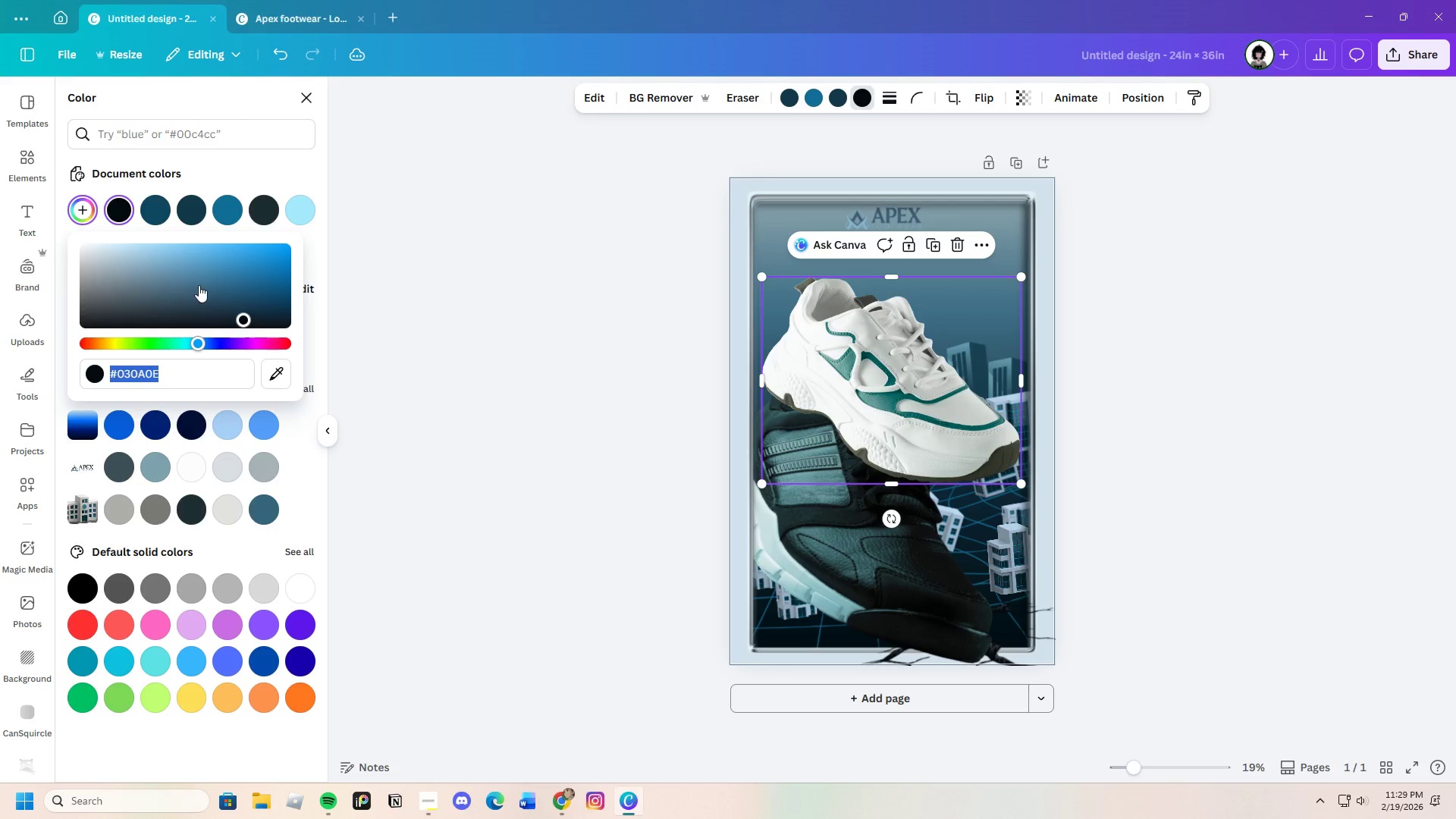 
left_click_drag(start_coordinate=[199, 285], to_coordinate=[136, 221])
 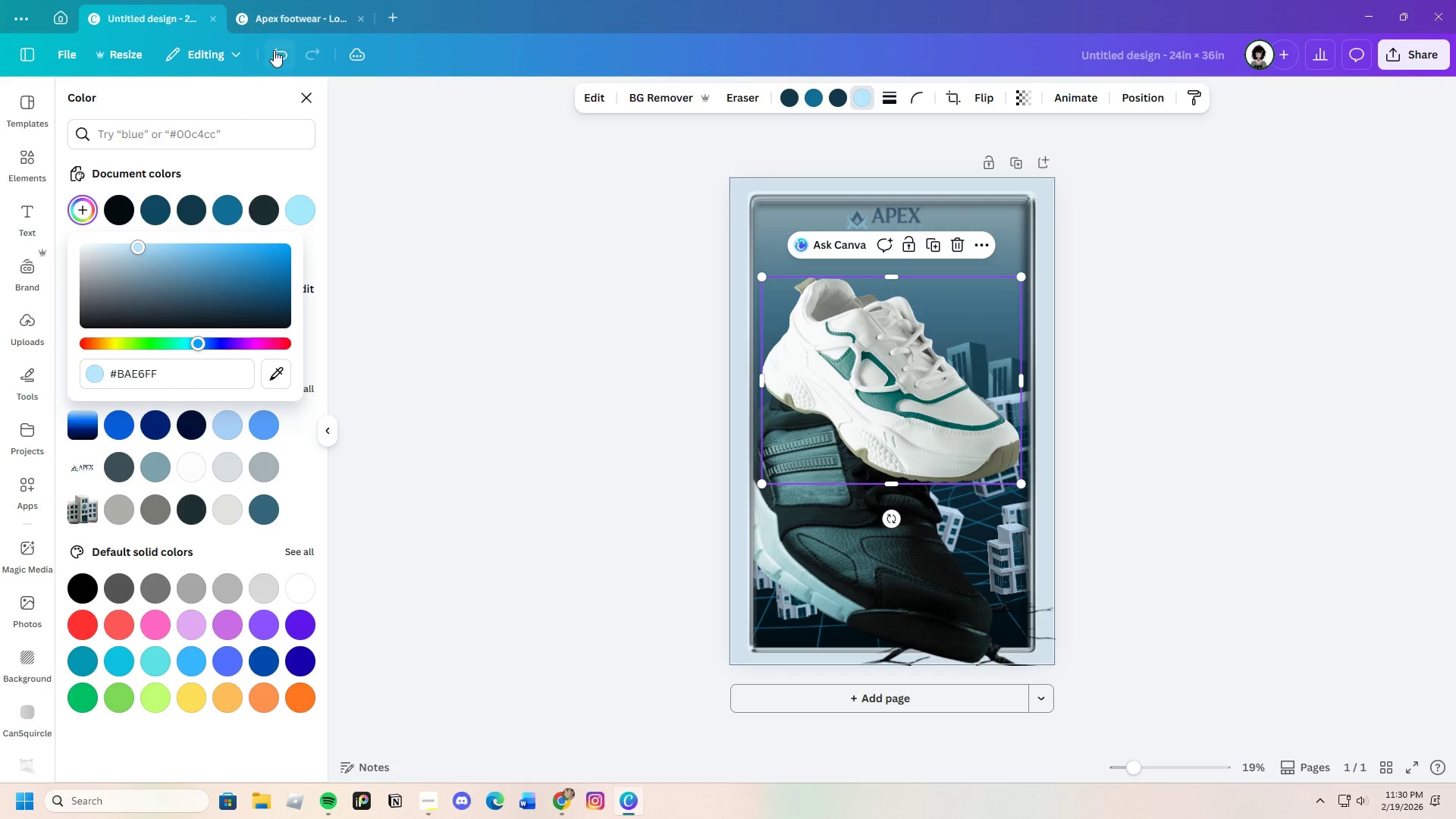 
double_click([274, 50])
 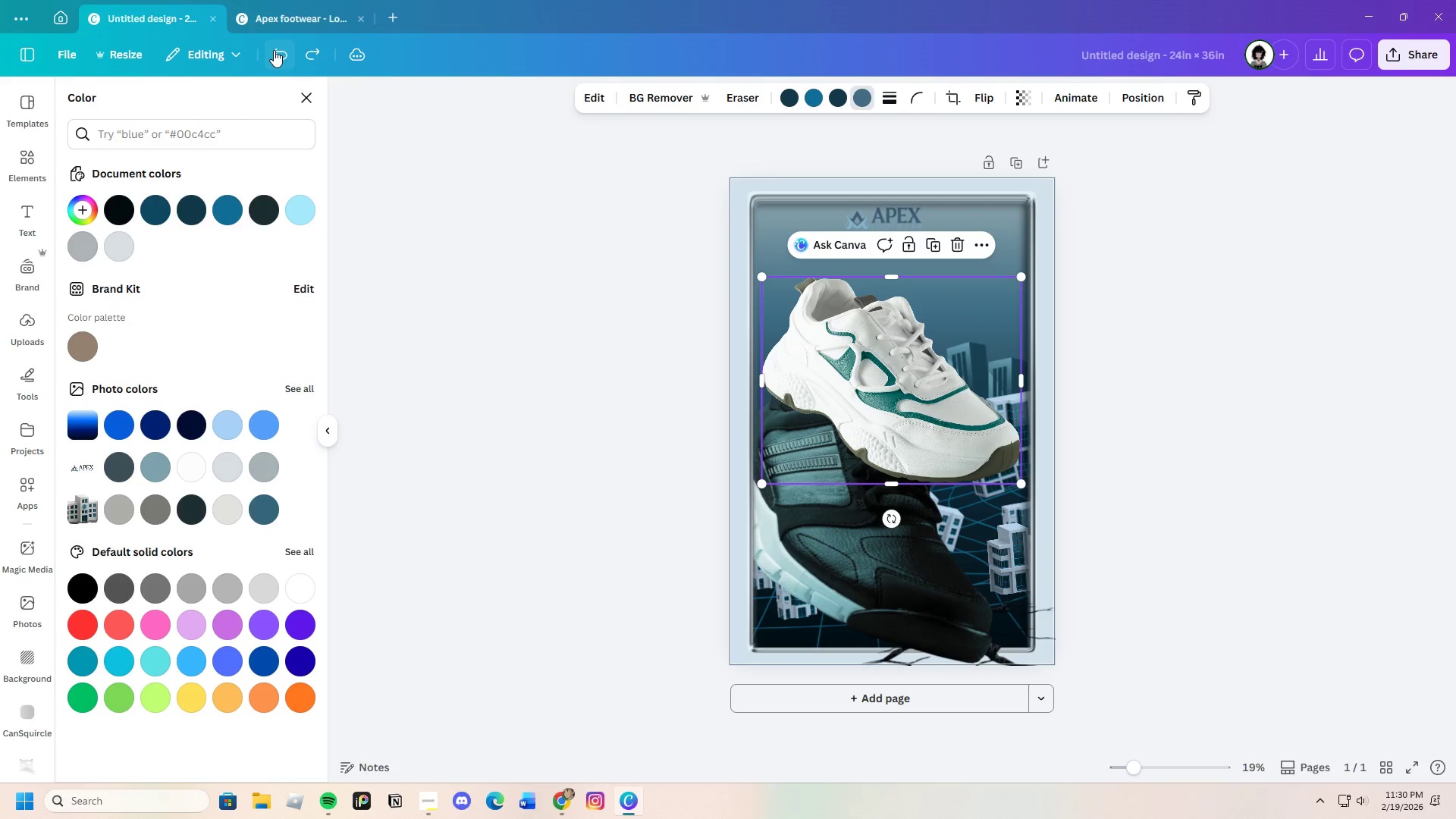 
left_click([274, 50])
 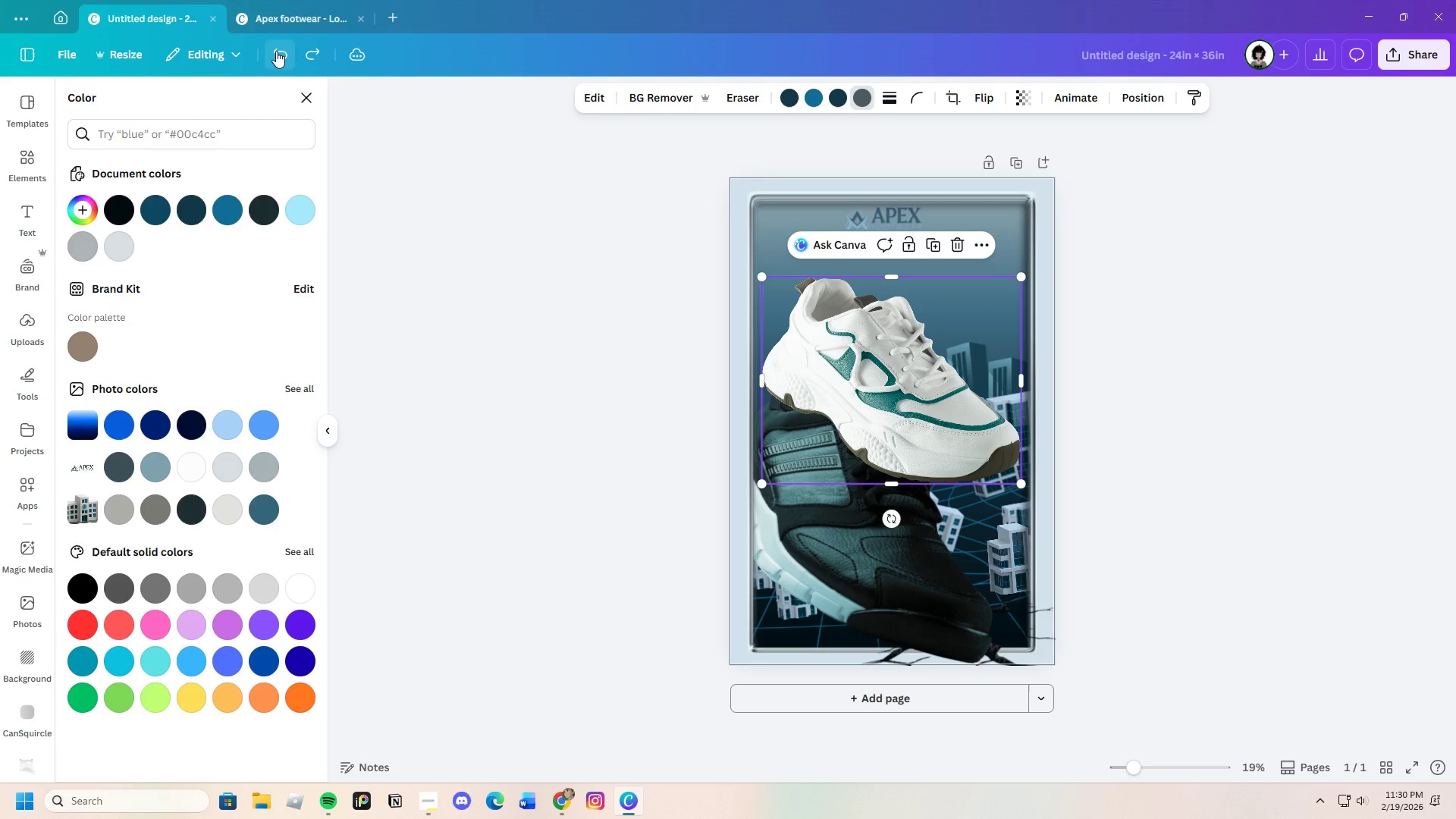 
triple_click([277, 51])
 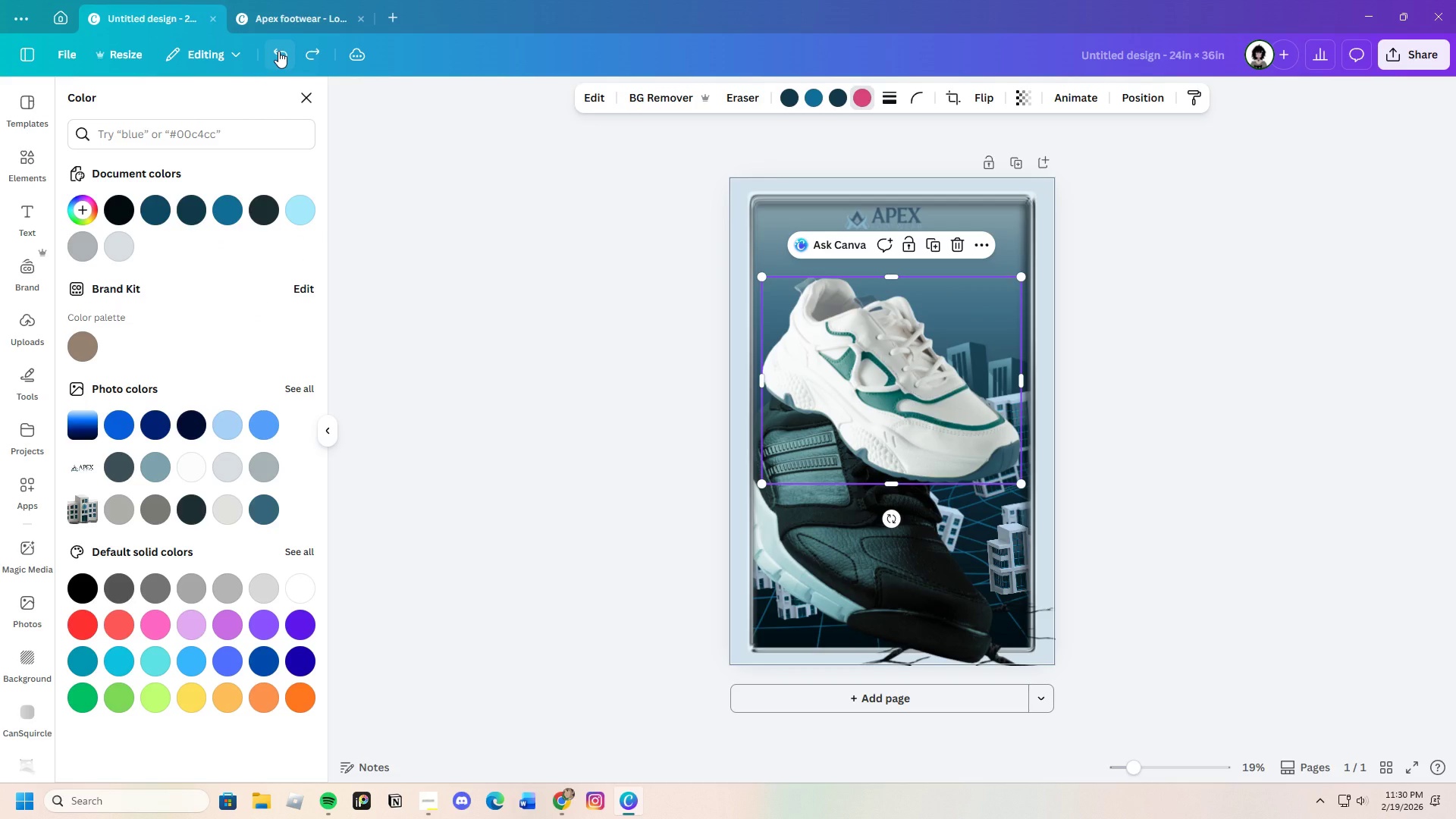 
left_click([278, 51])
 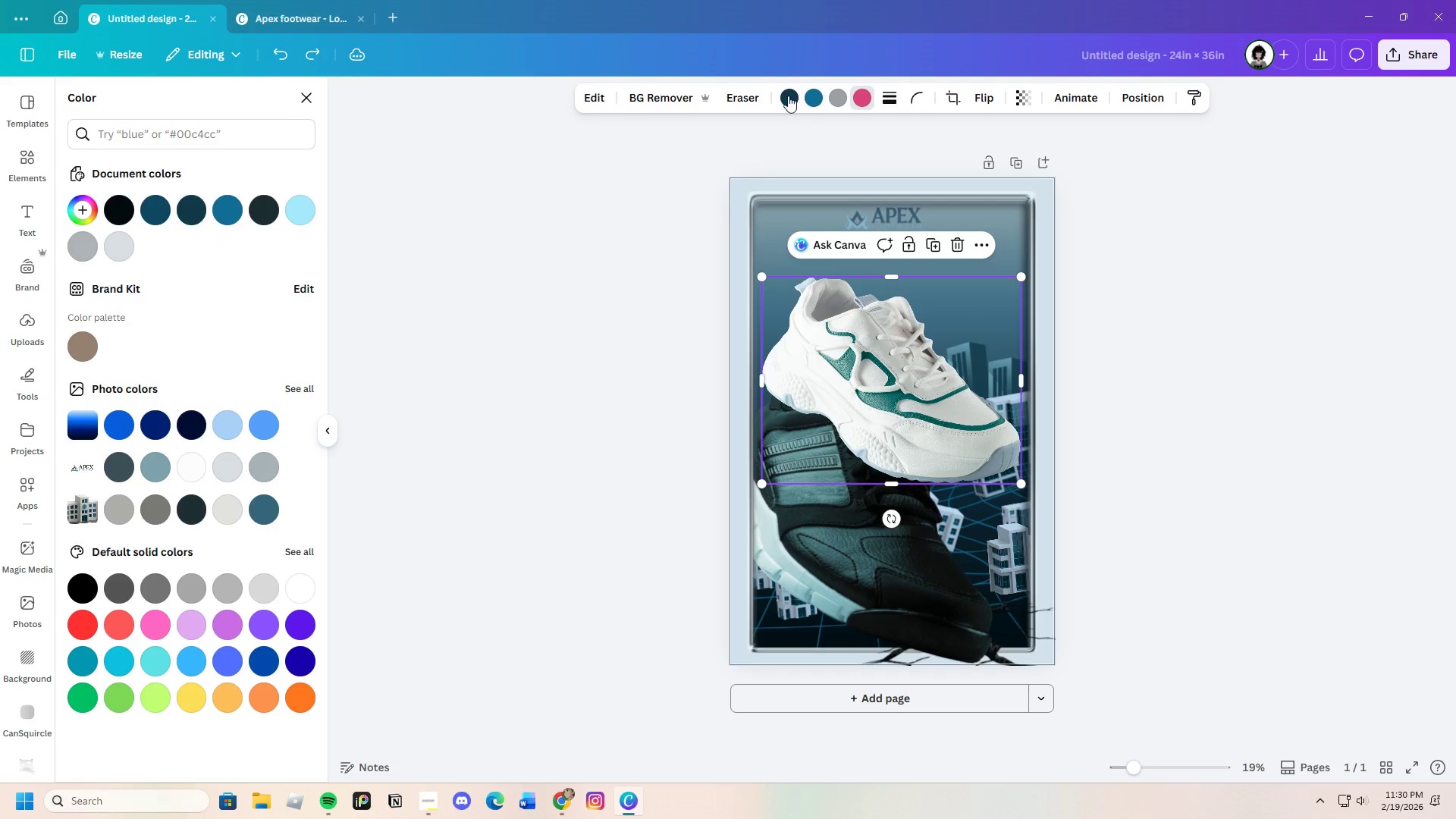 
left_click([812, 99])
 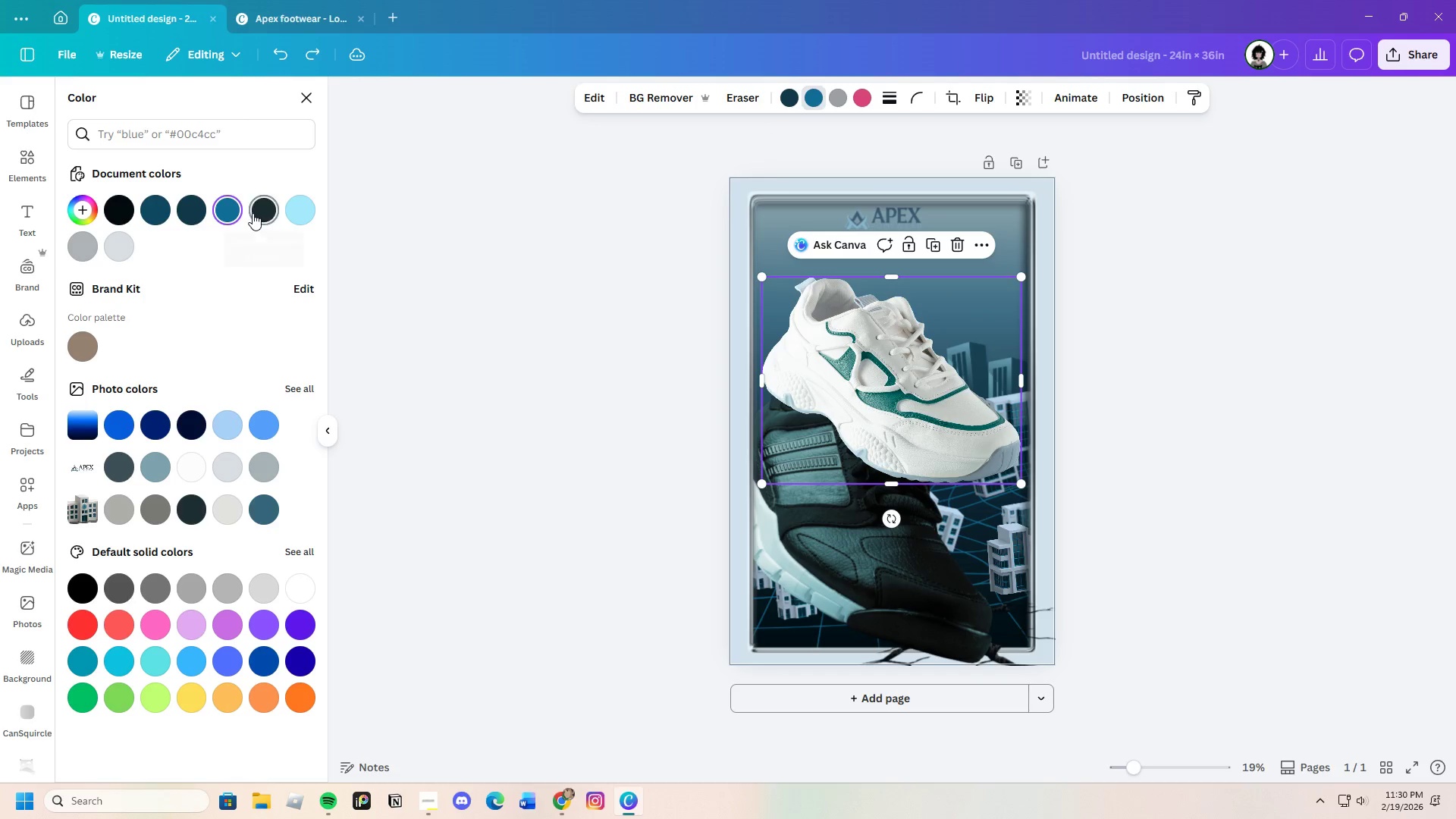 
left_click([262, 210])
 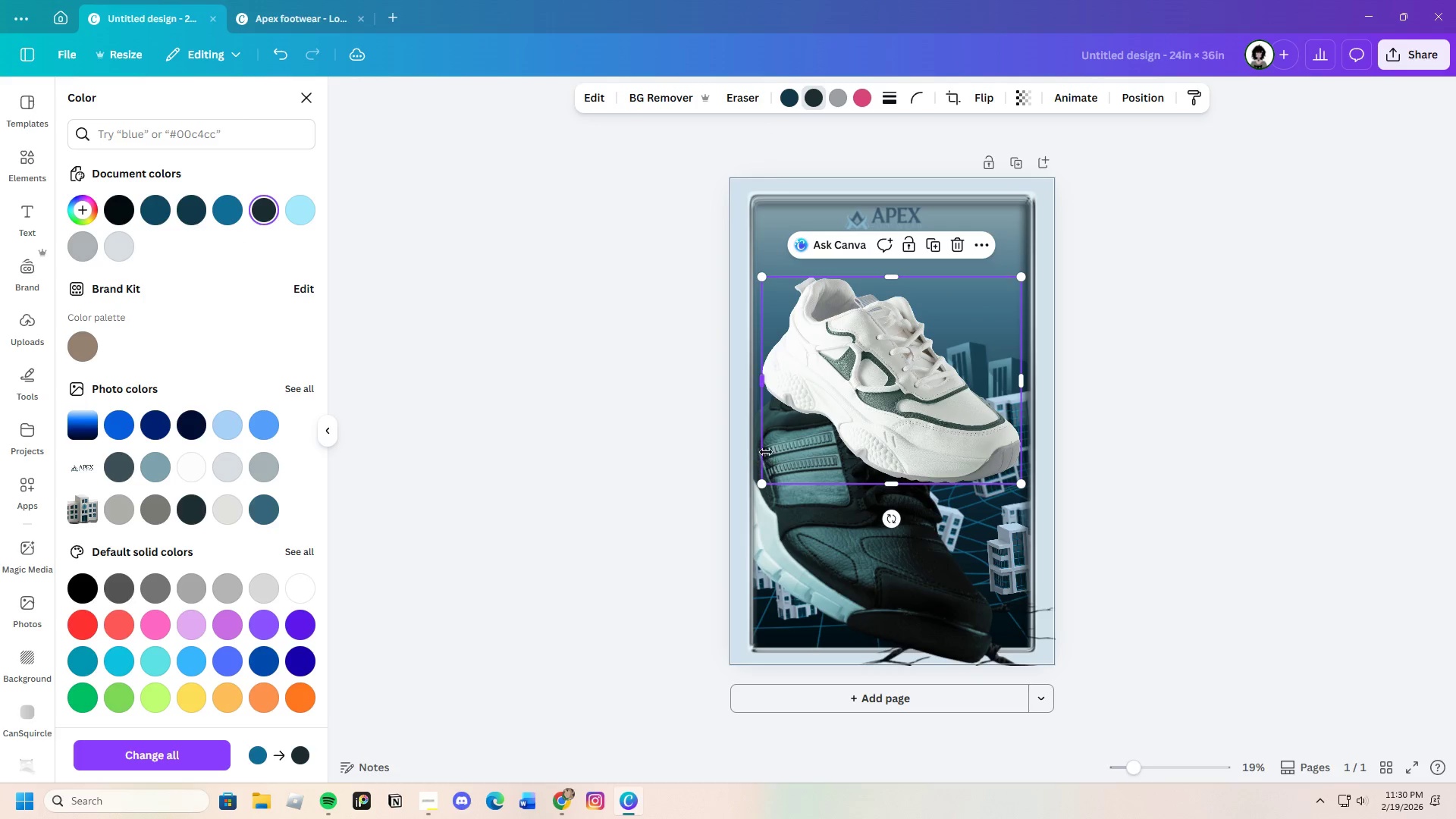 
mouse_move([168, 218])
 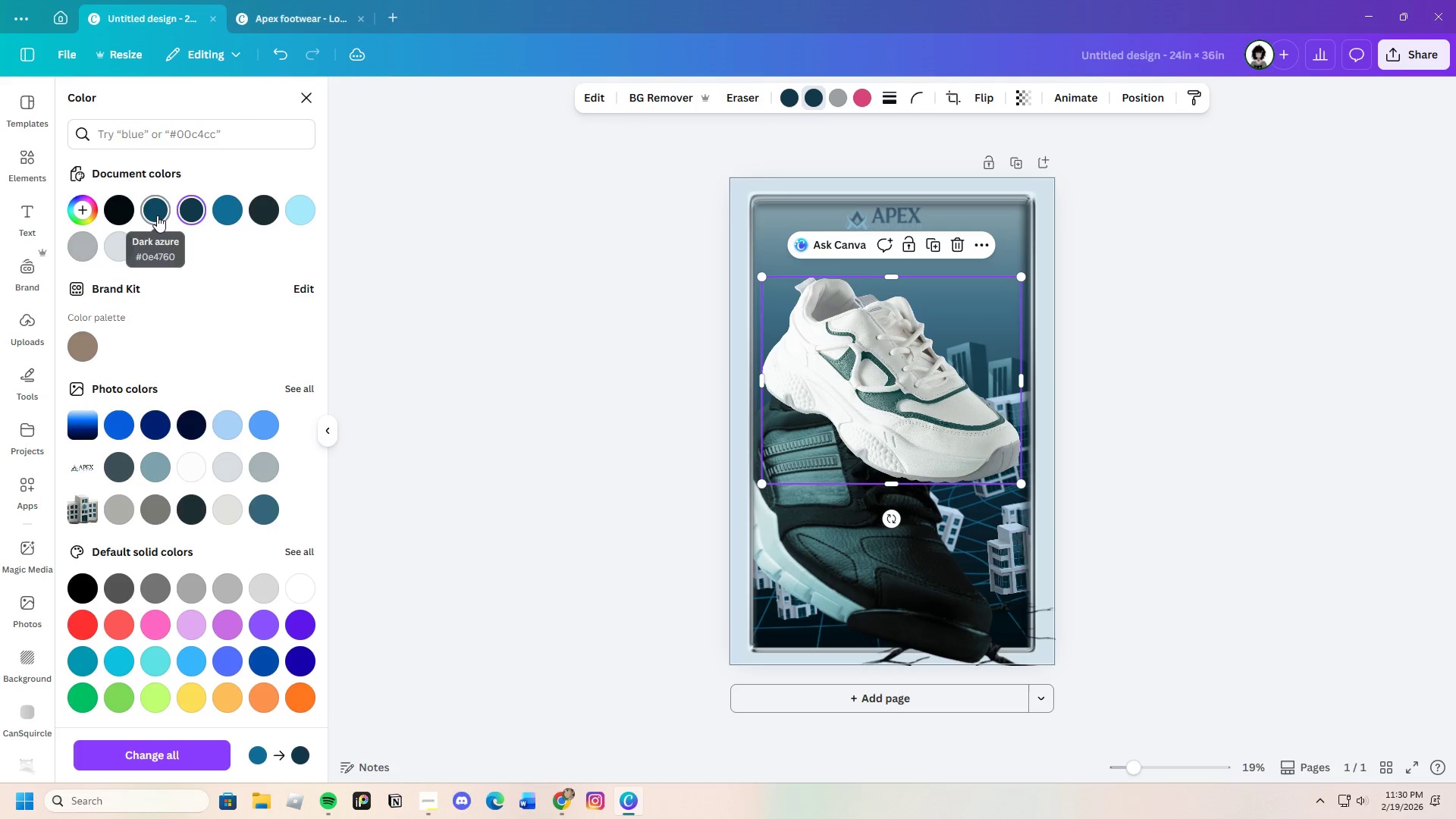 
left_click([157, 215])
 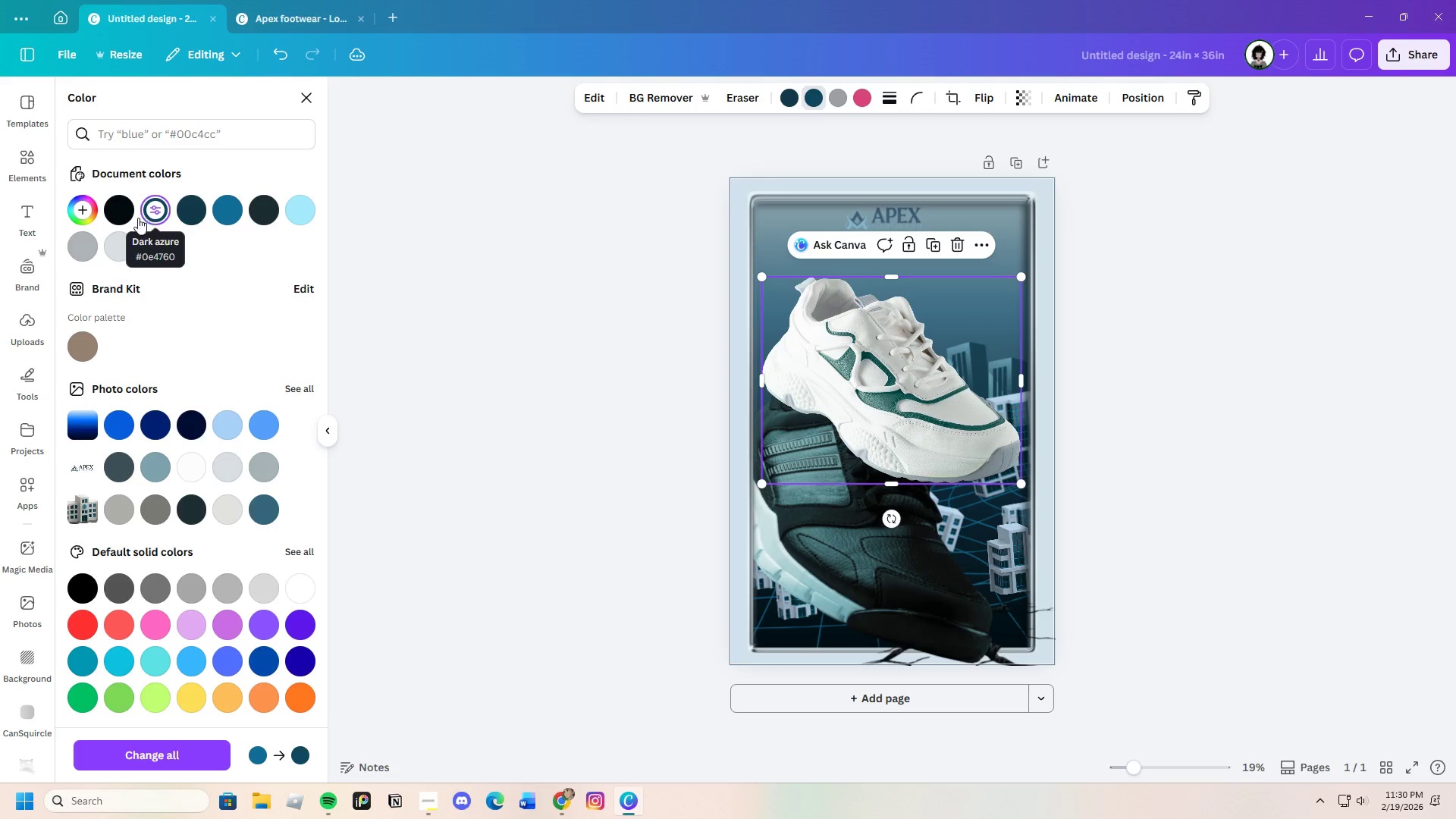 
left_click([122, 217])
 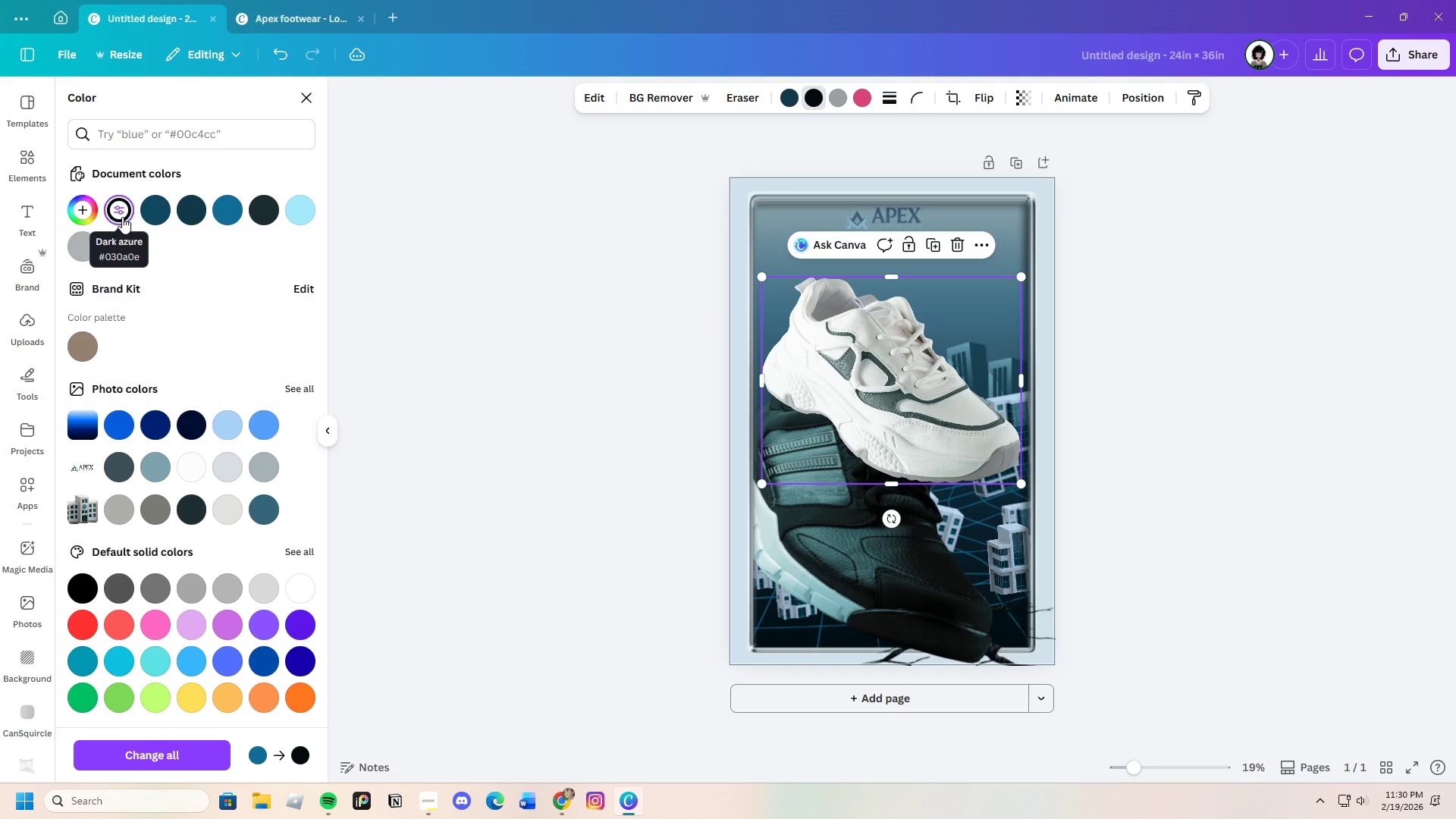 
left_click([933, 438])
 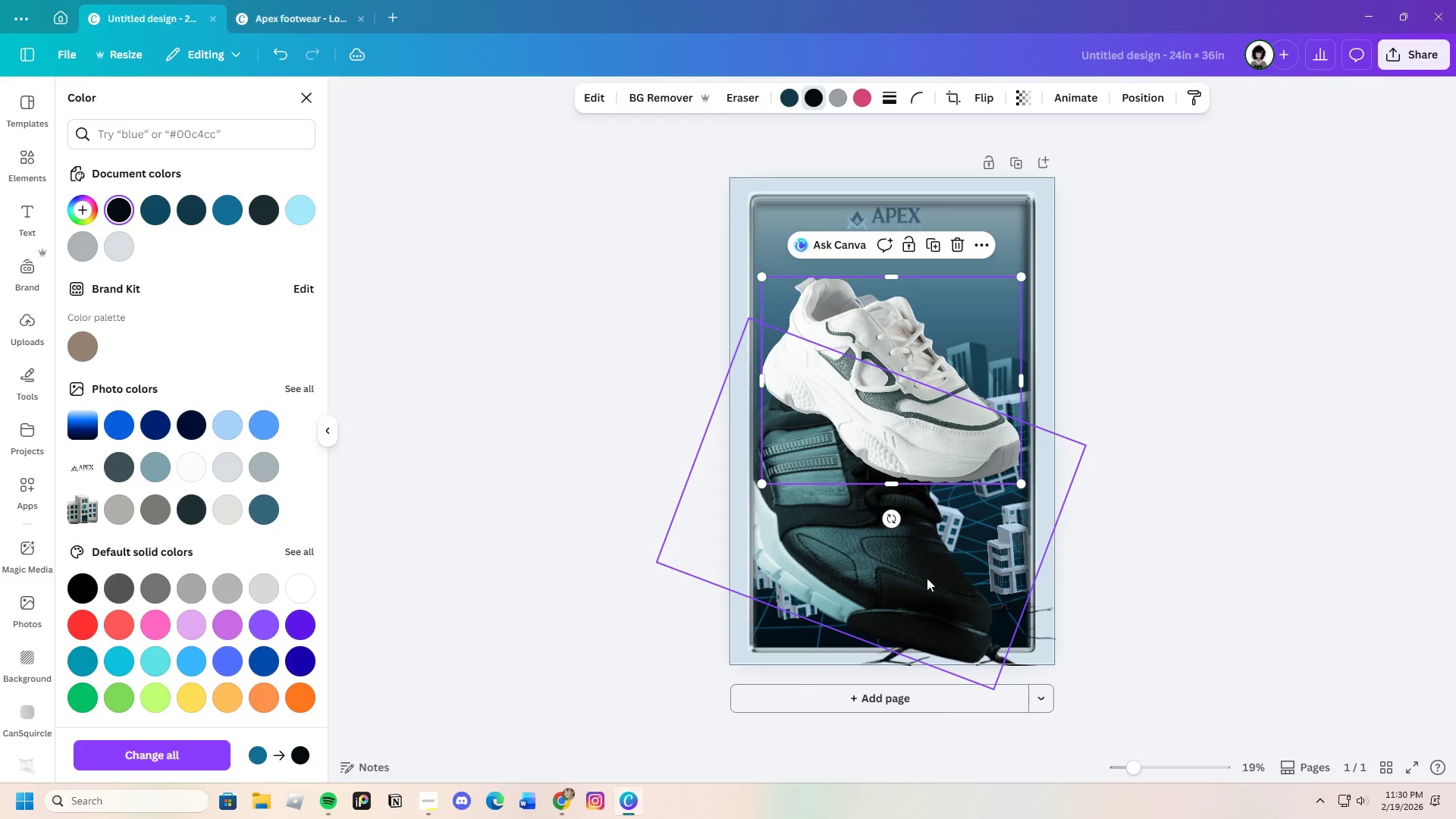 
left_click([921, 578])
 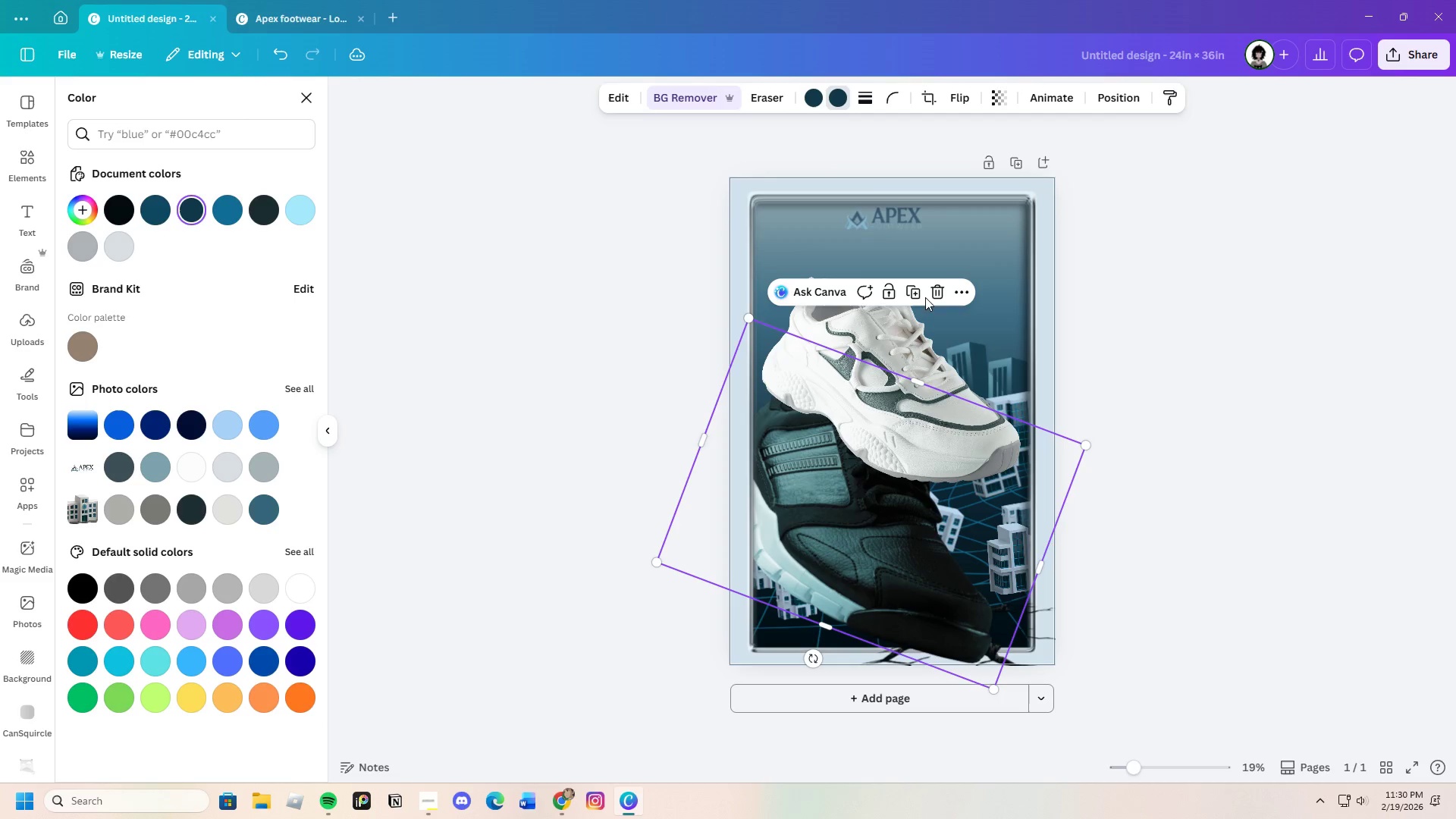 
left_click([930, 293])
 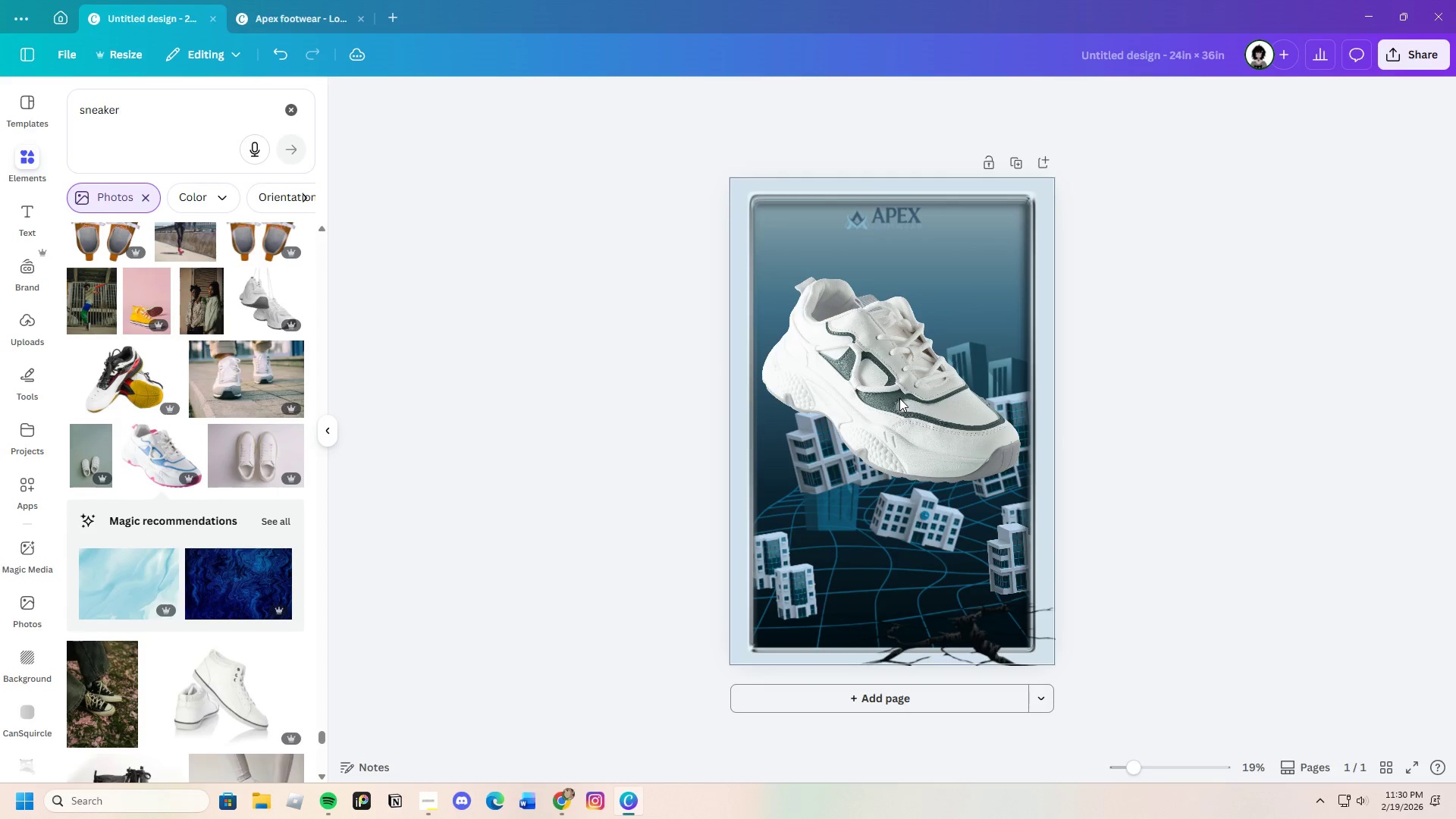 
left_click_drag(start_coordinate=[899, 398], to_coordinate=[849, 501])
 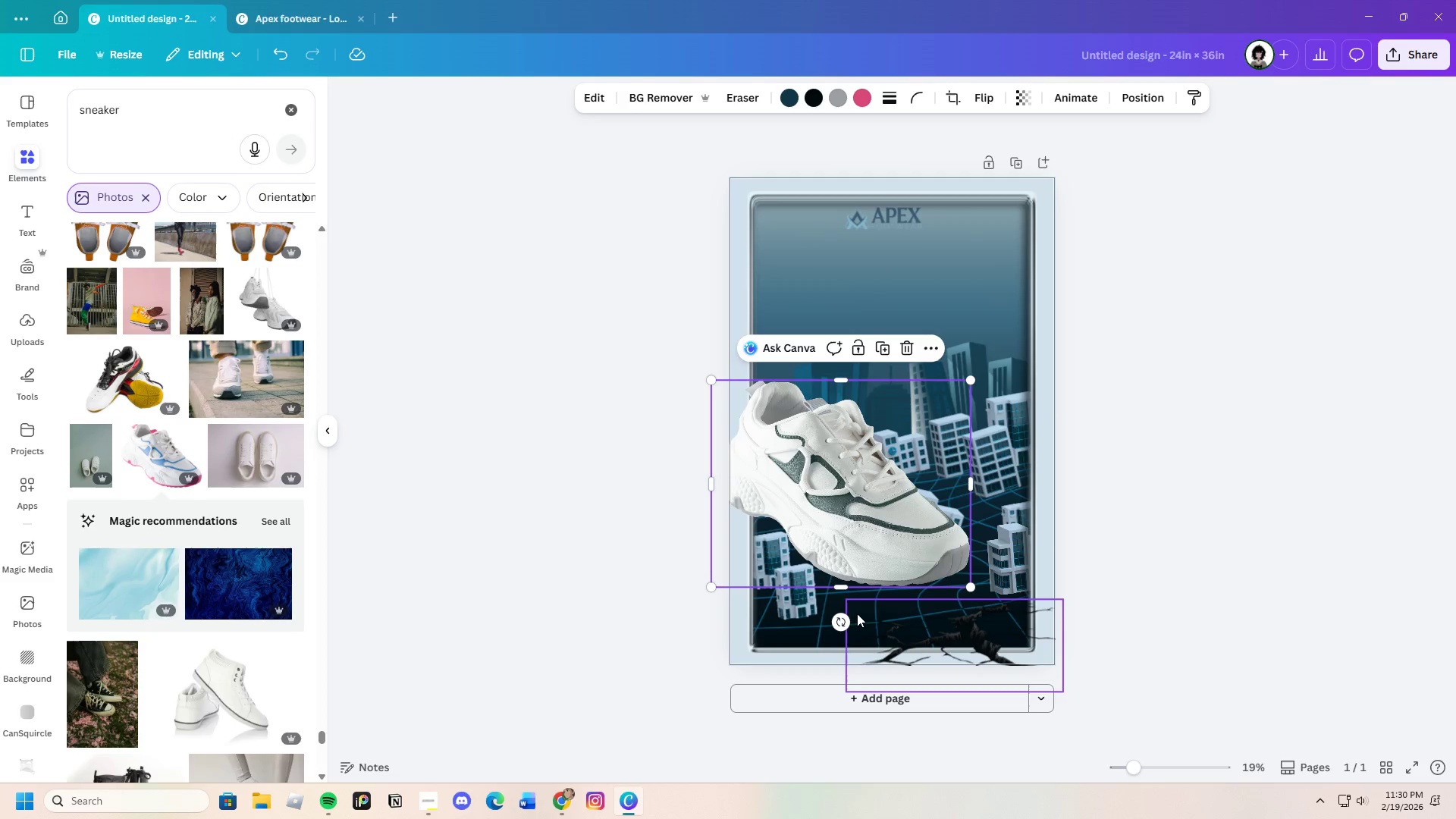 
left_click_drag(start_coordinate=[838, 623], to_coordinate=[806, 620])
 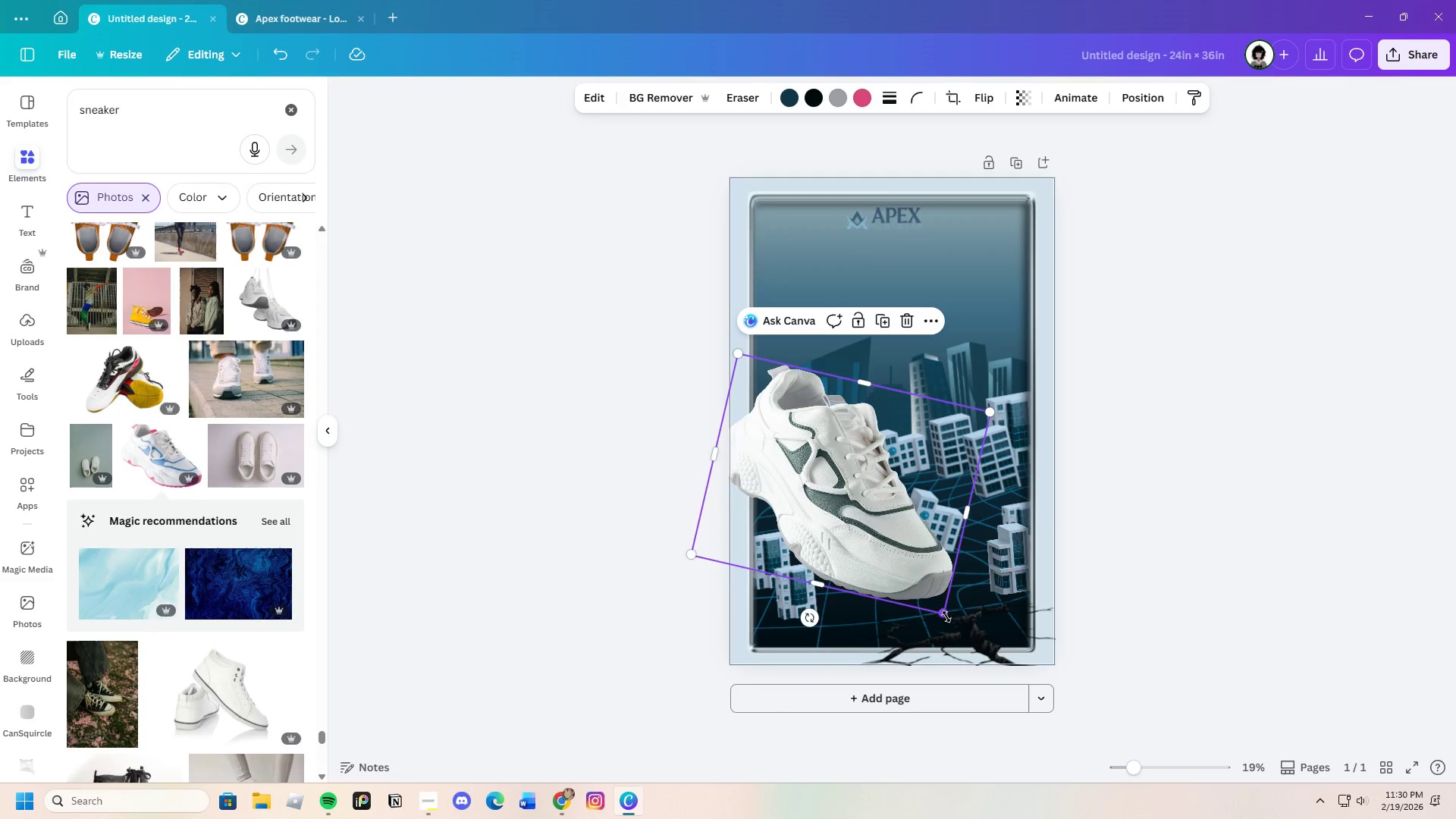 
left_click_drag(start_coordinate=[946, 617], to_coordinate=[1006, 657])
 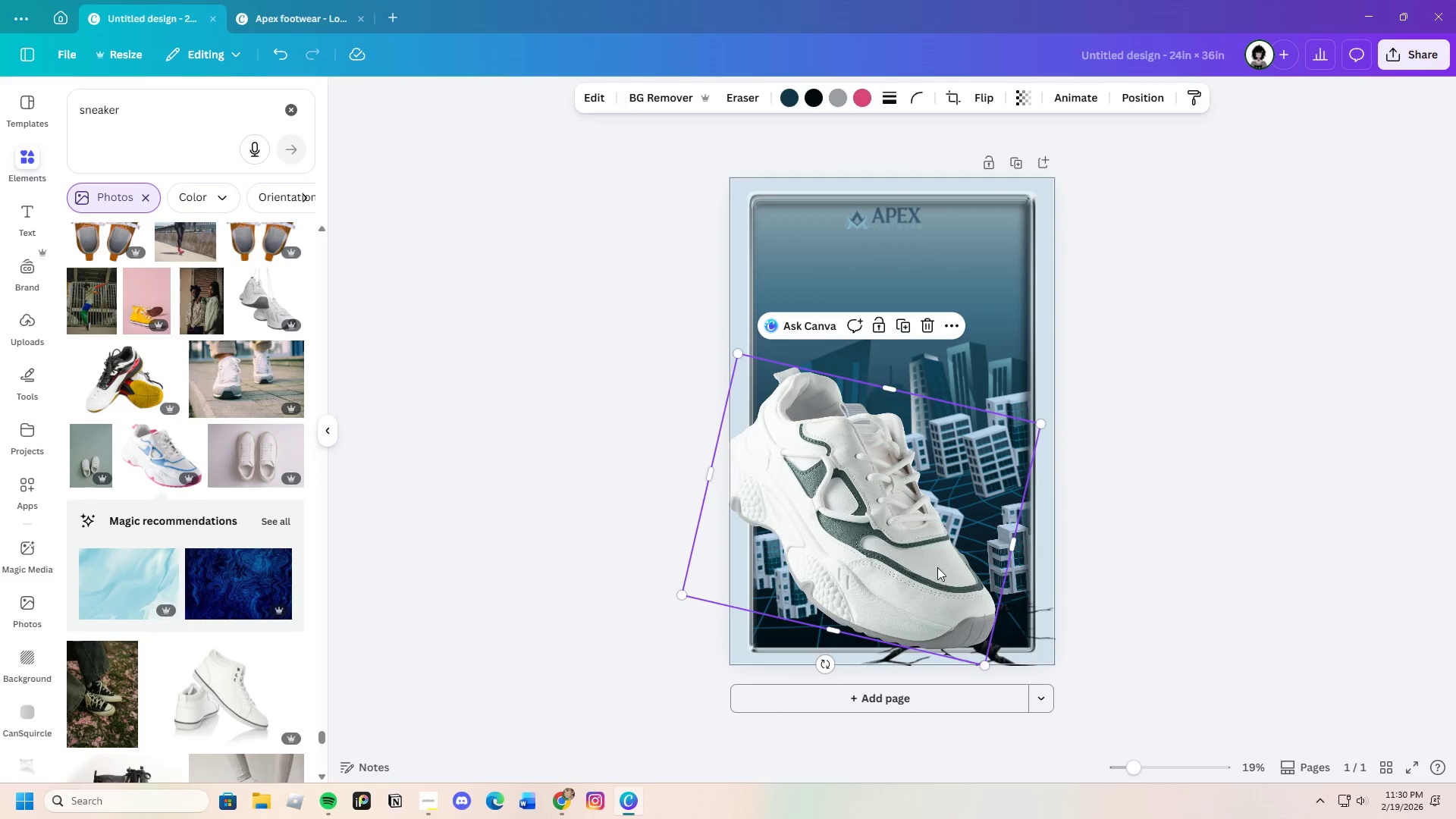 
left_click_drag(start_coordinate=[937, 566], to_coordinate=[946, 573])
 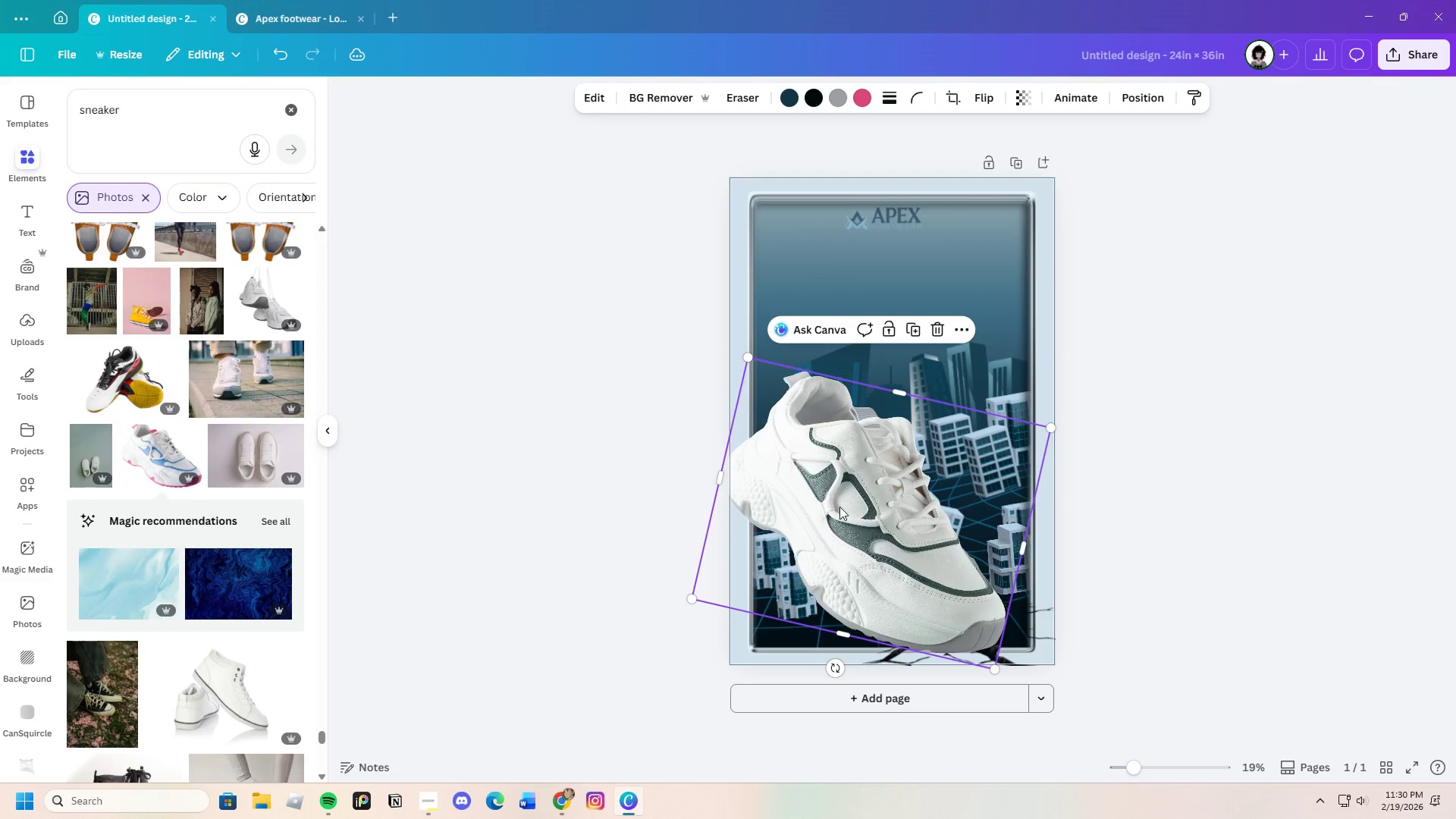 
right_click([820, 428])
 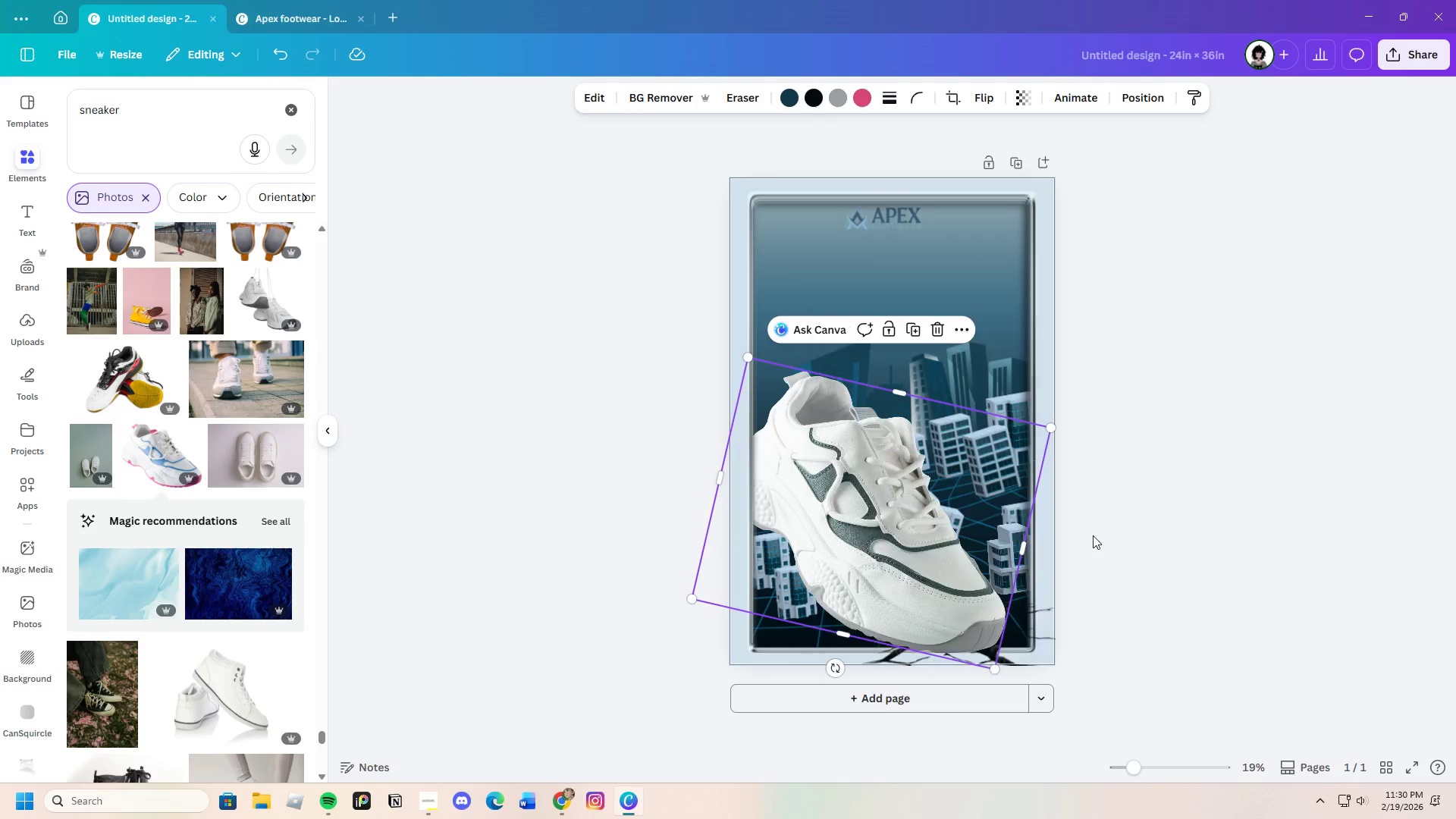 
left_click([1153, 511])
 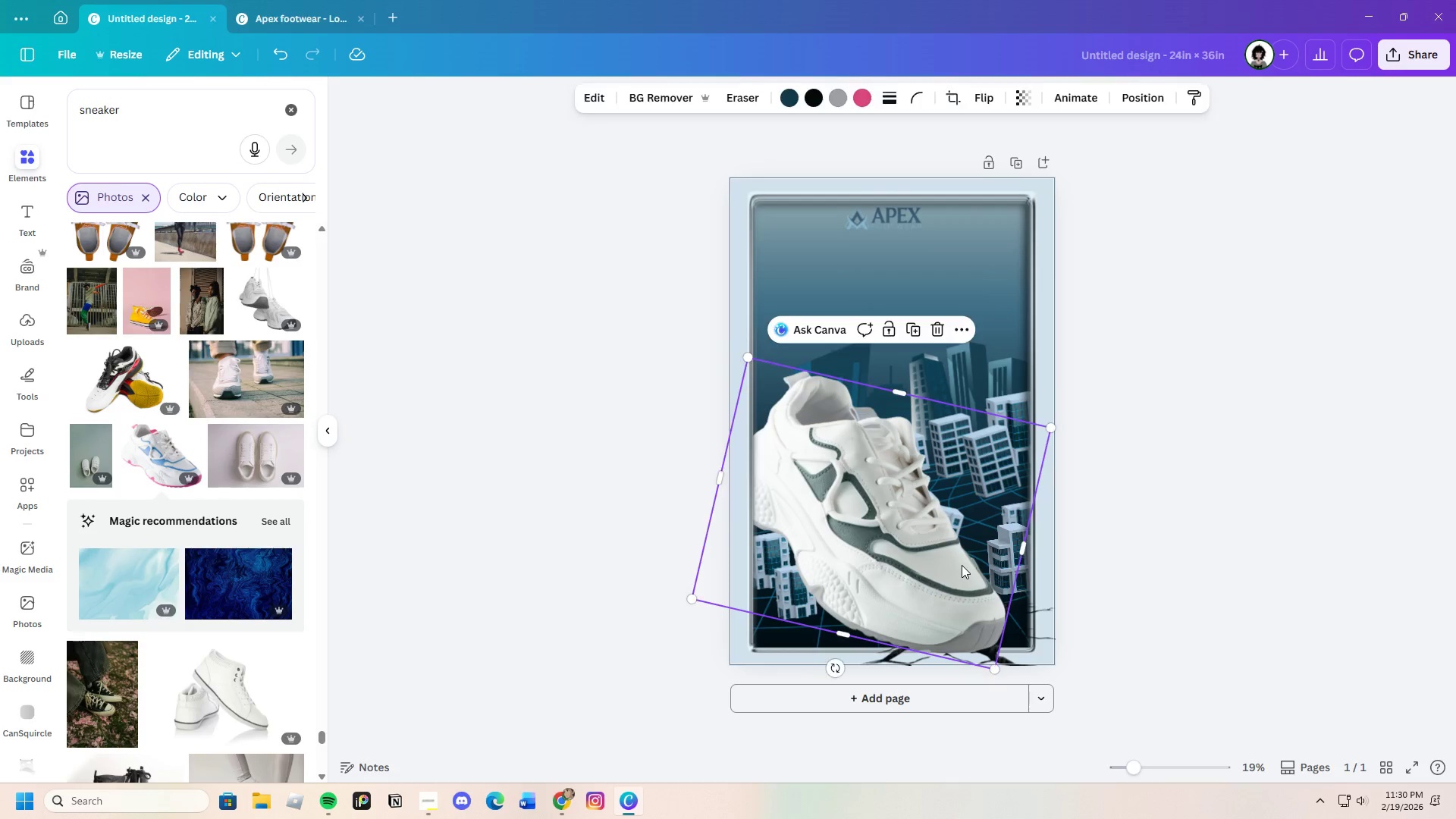 
double_click([1124, 582])
 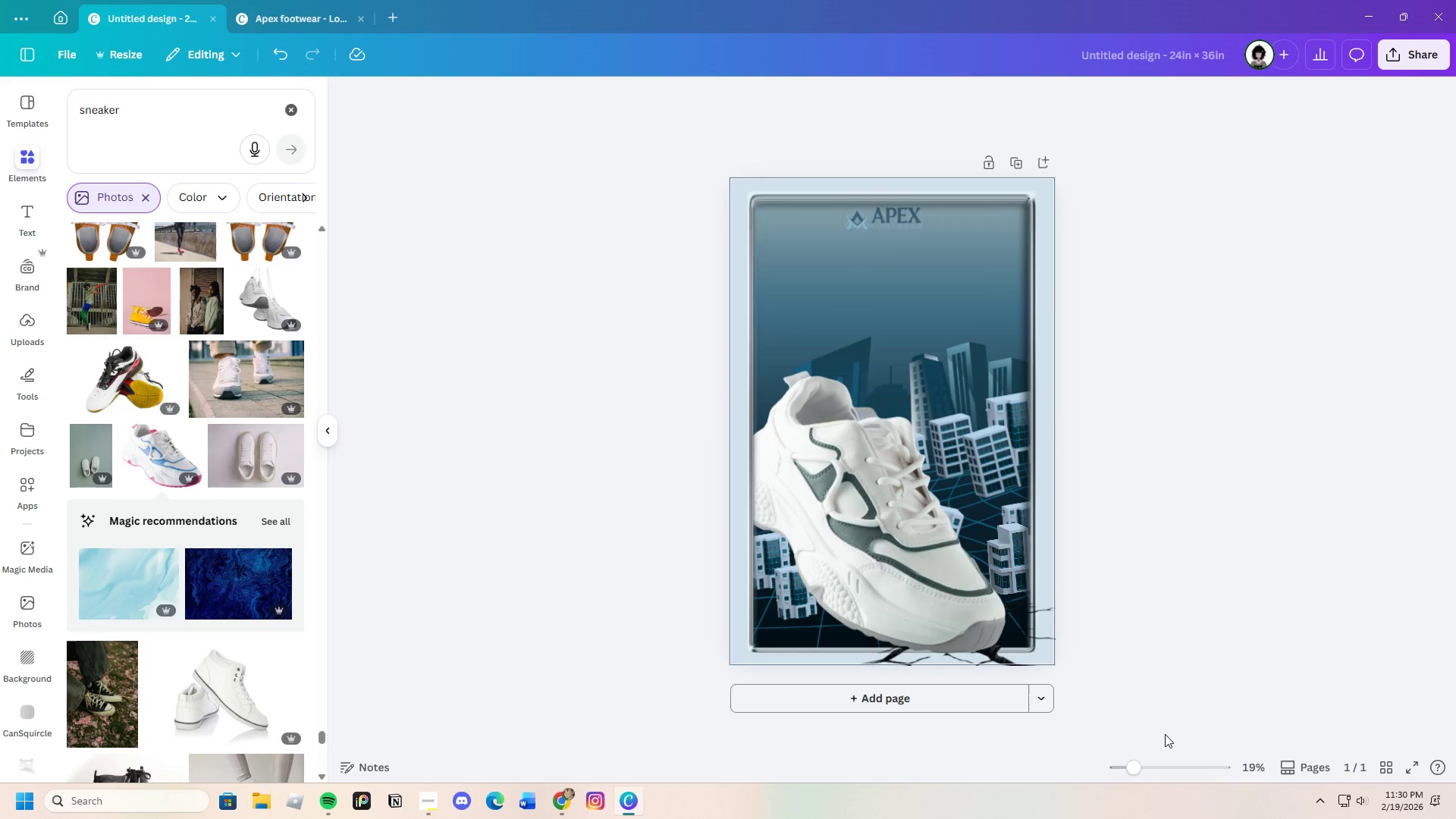 
left_click_drag(start_coordinate=[1136, 767], to_coordinate=[1150, 769])
 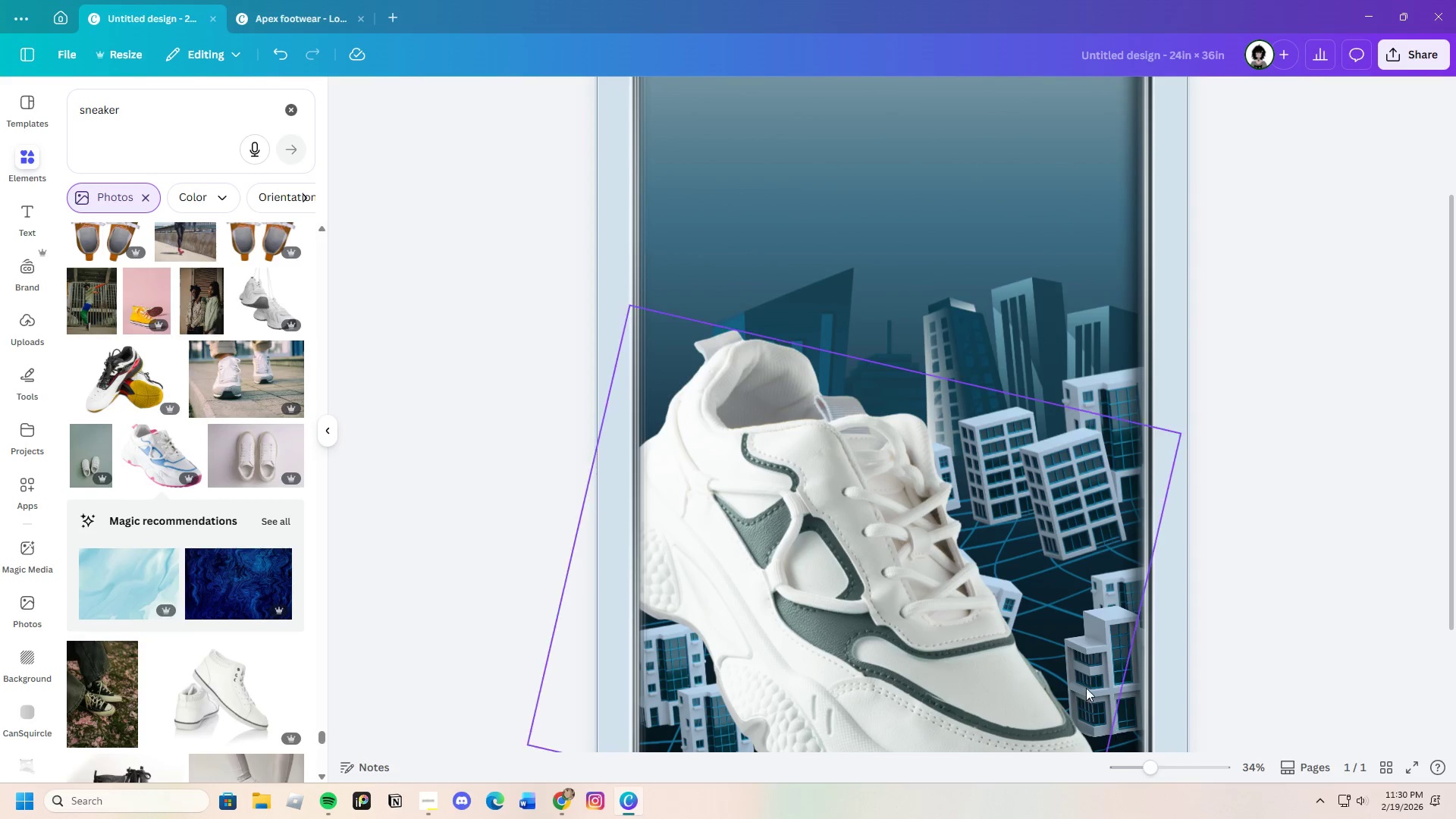 
scroll: coordinate [1075, 670], scroll_direction: down, amount: 3.0
 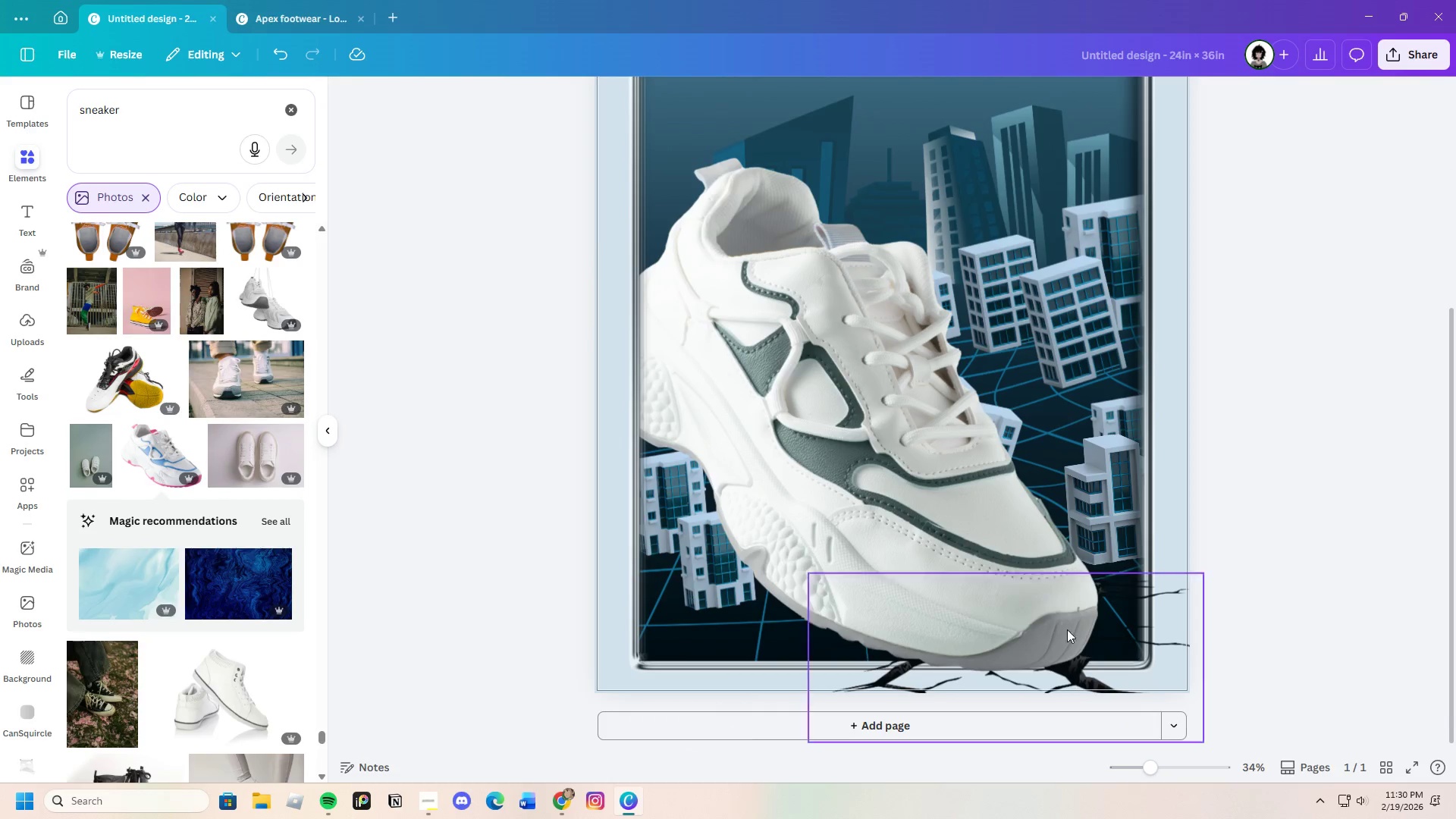 
left_click([1024, 616])
 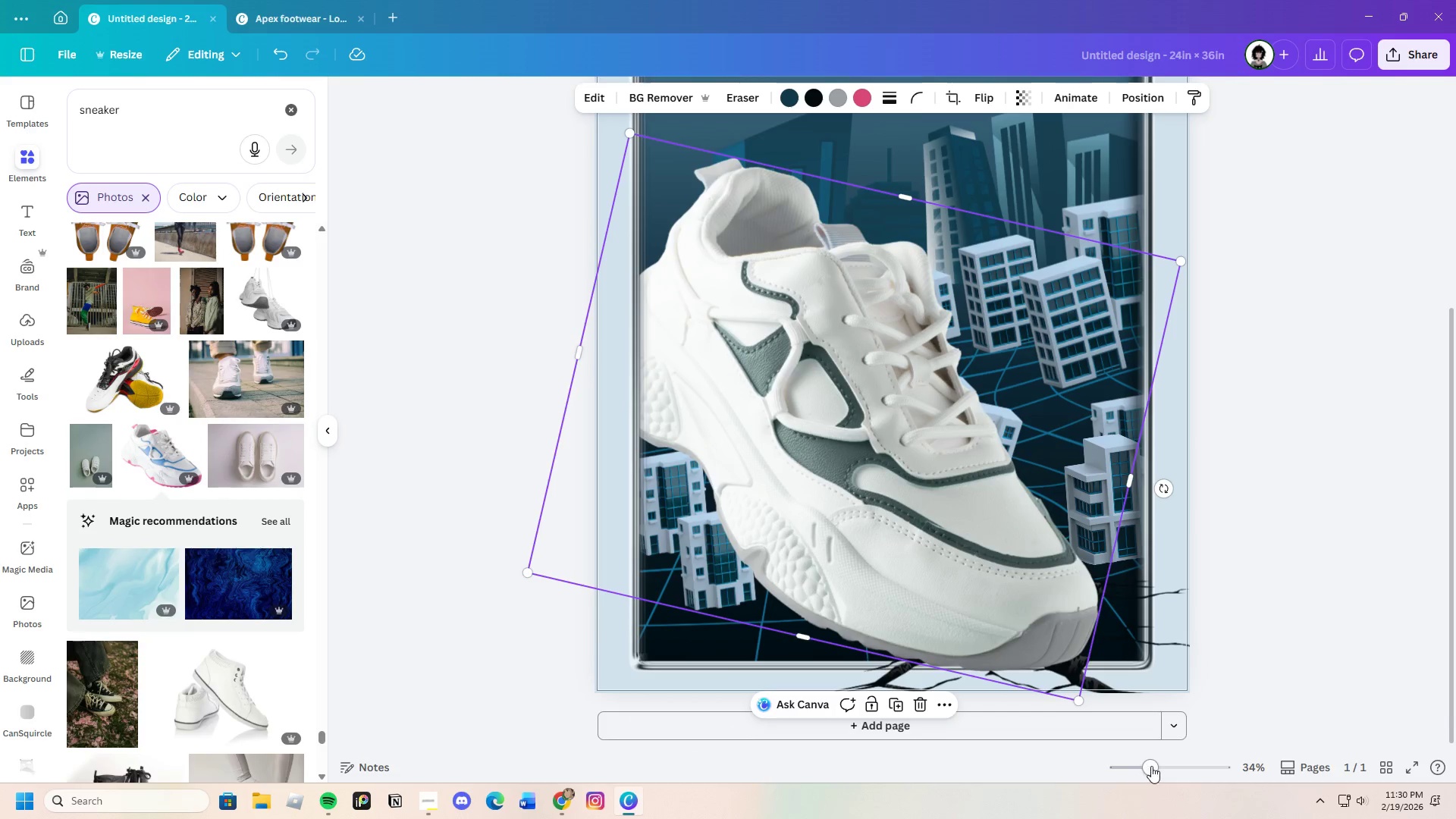 
left_click_drag(start_coordinate=[1162, 768], to_coordinate=[1133, 771])
 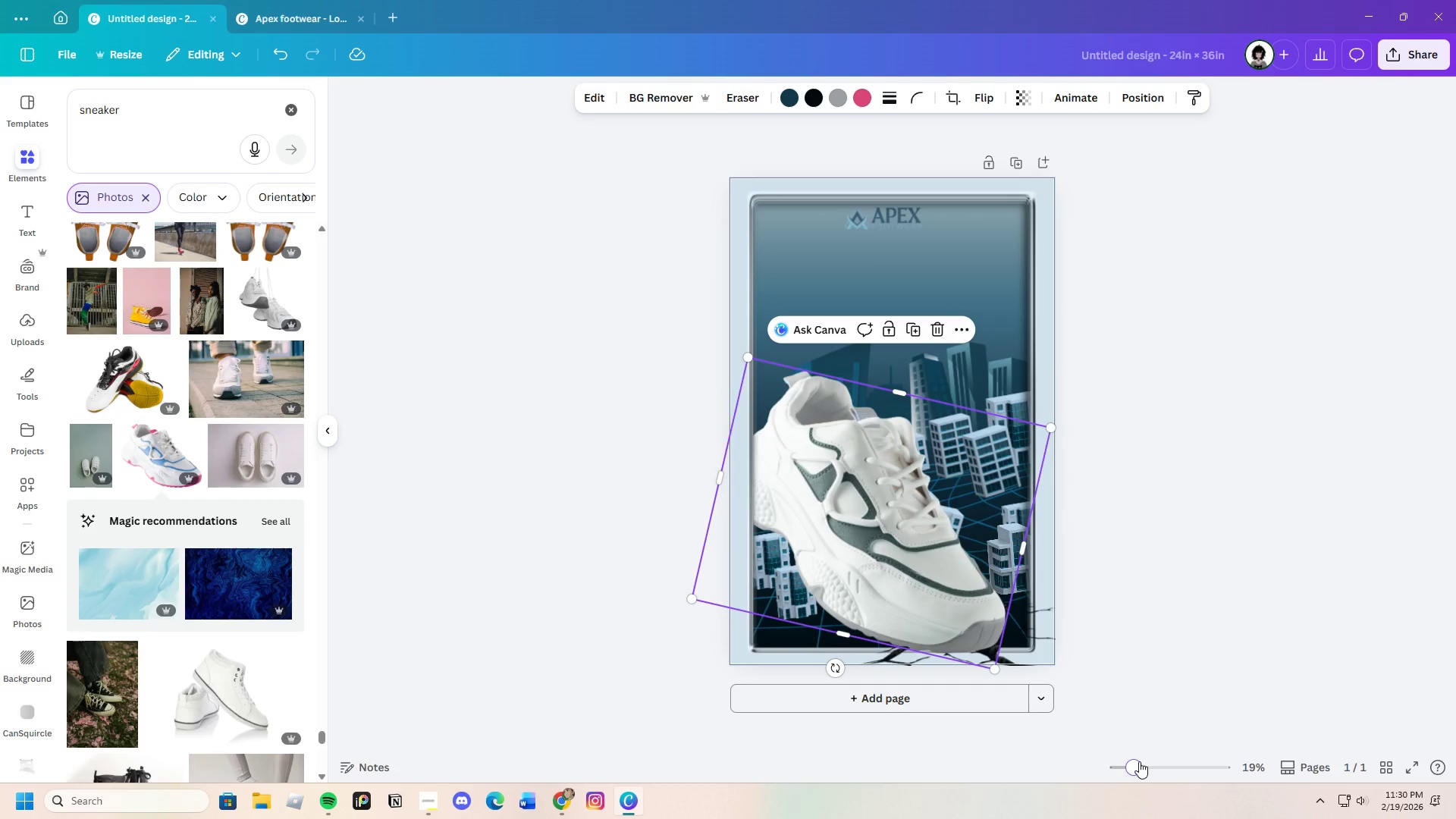 
left_click_drag(start_coordinate=[1138, 761], to_coordinate=[1132, 761])
 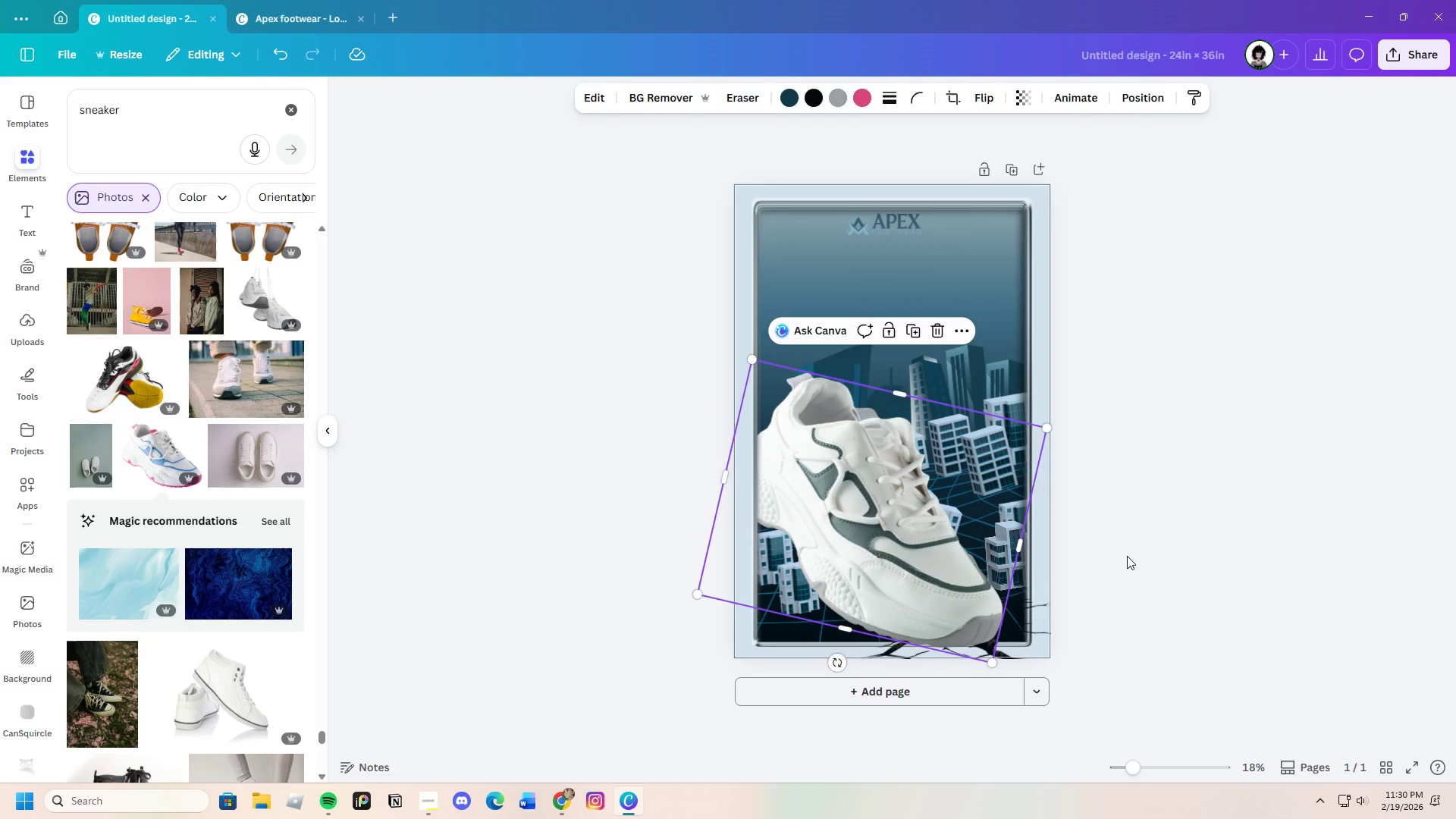 
left_click([1127, 556])
 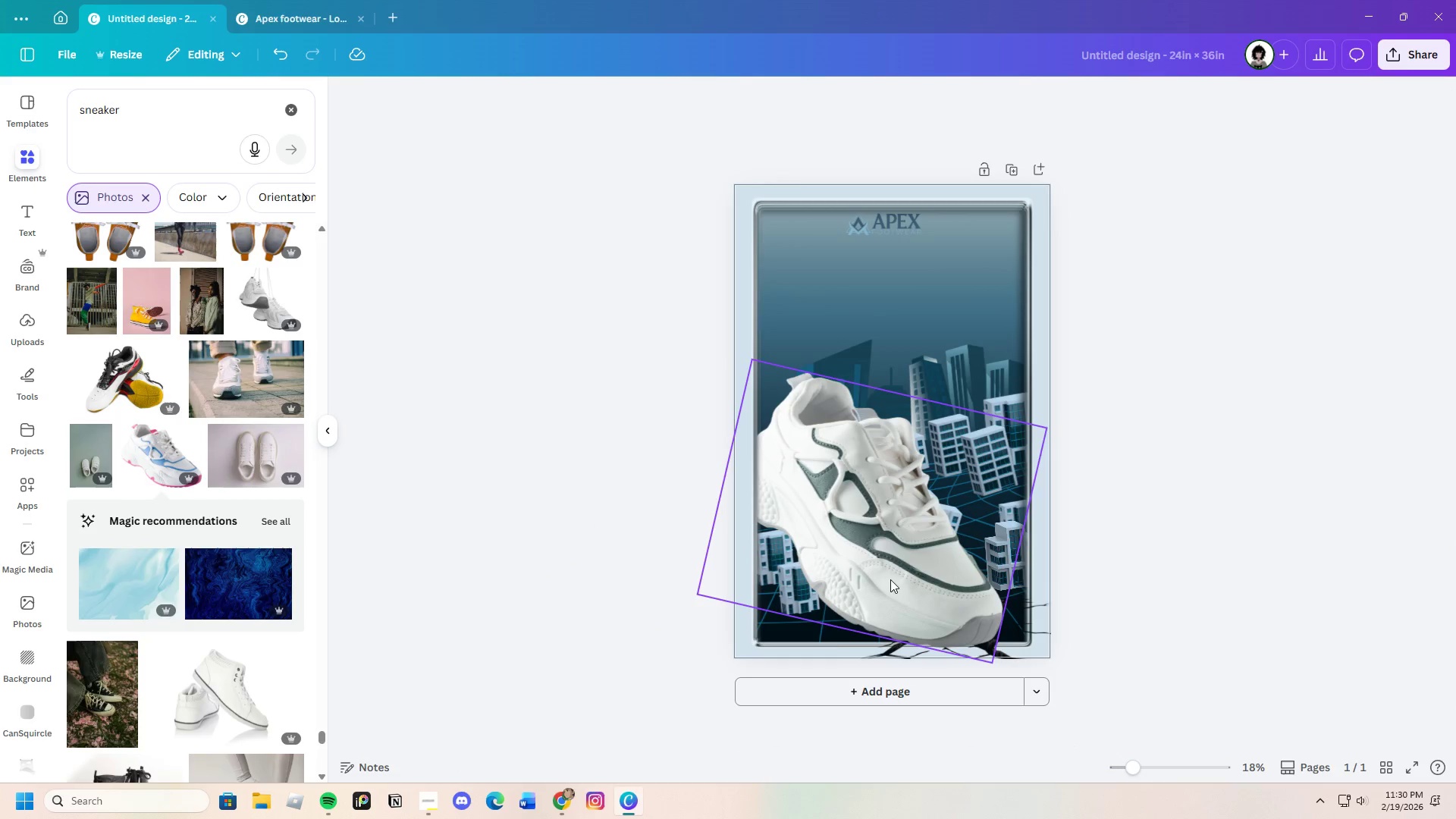 
left_click([886, 573])
 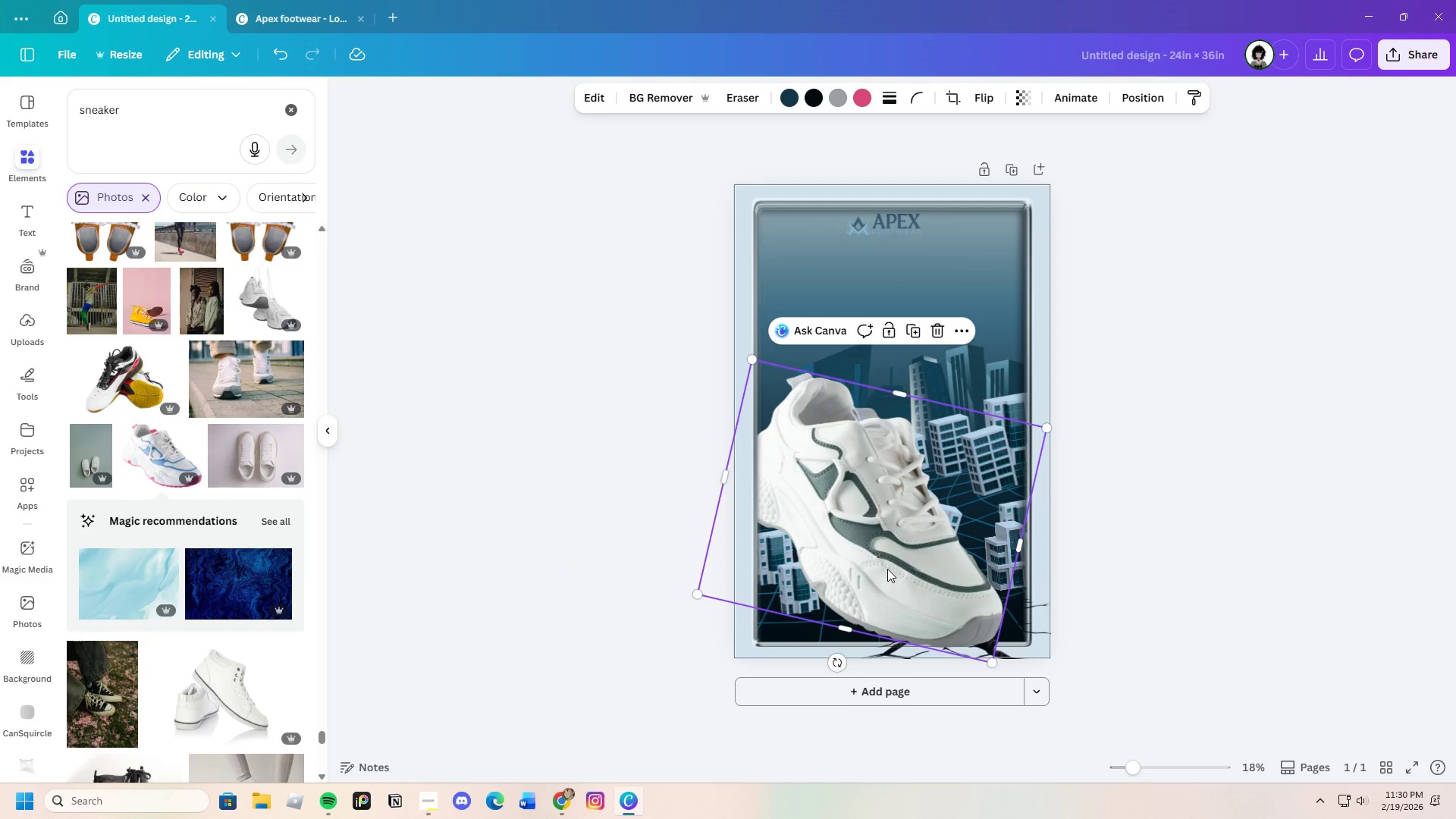 
left_click_drag(start_coordinate=[887, 566], to_coordinate=[886, 573])
 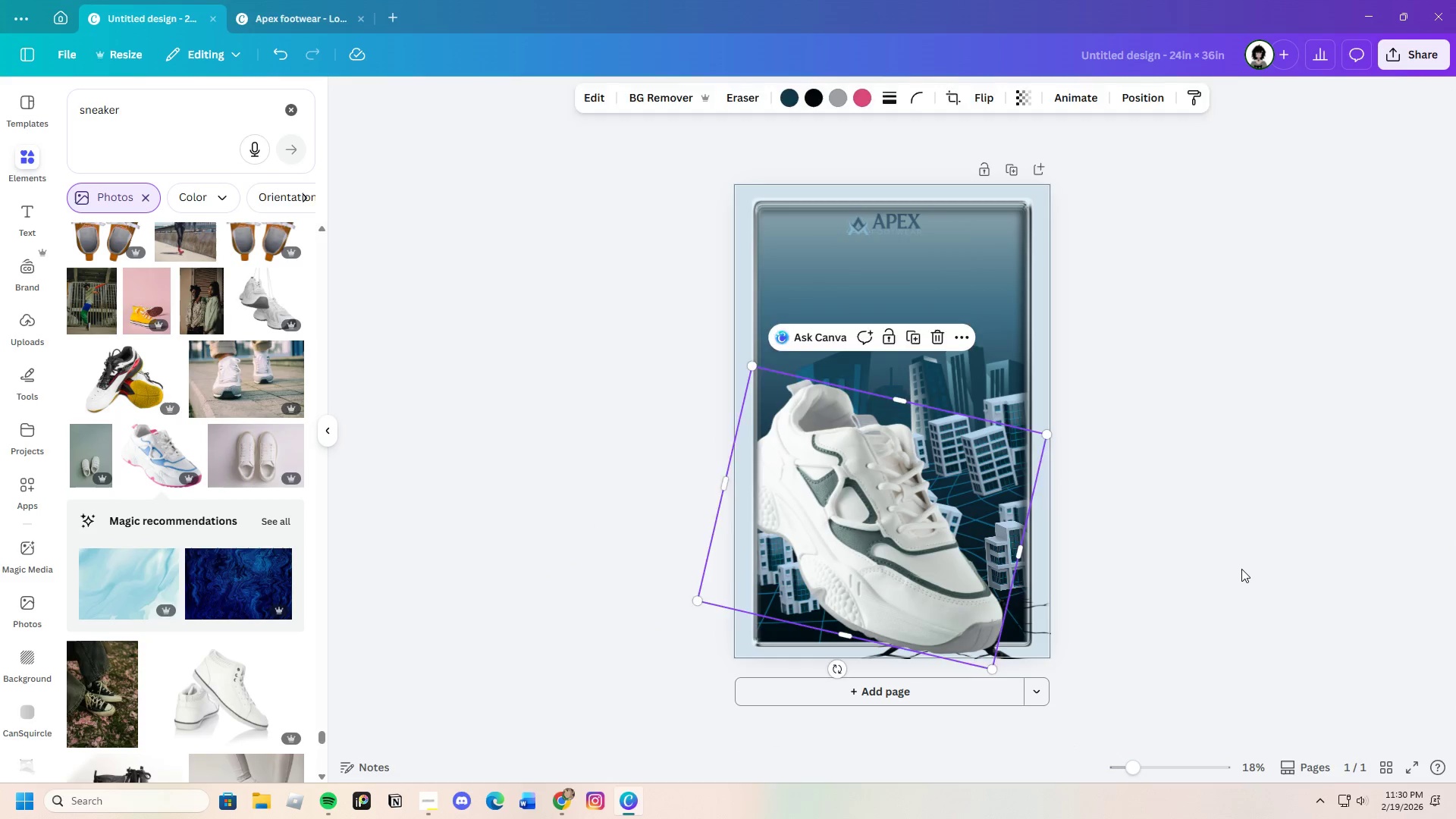 
left_click([1241, 569])
 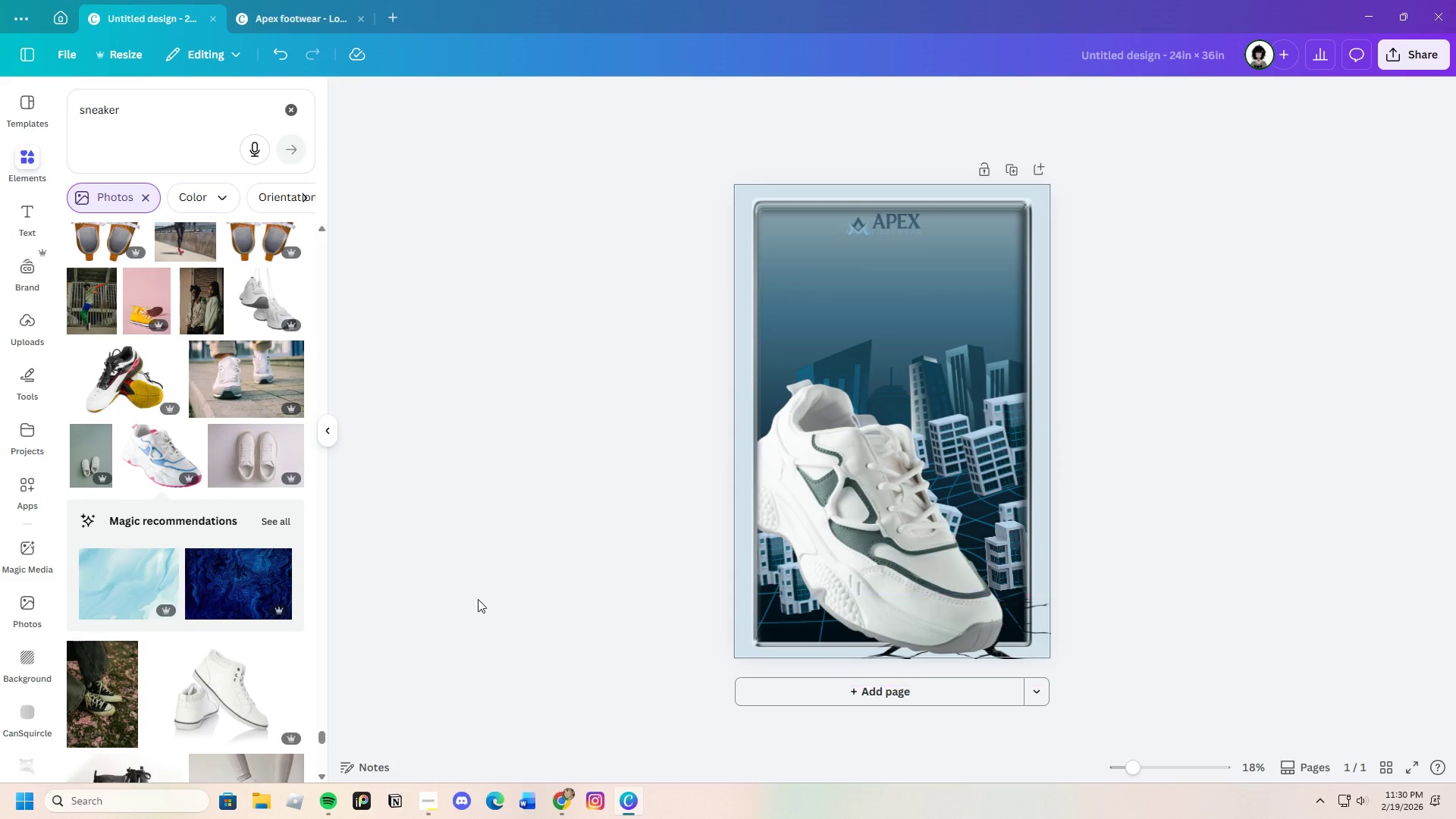 
scroll: coordinate [223, 644], scroll_direction: down, amount: 27.0
 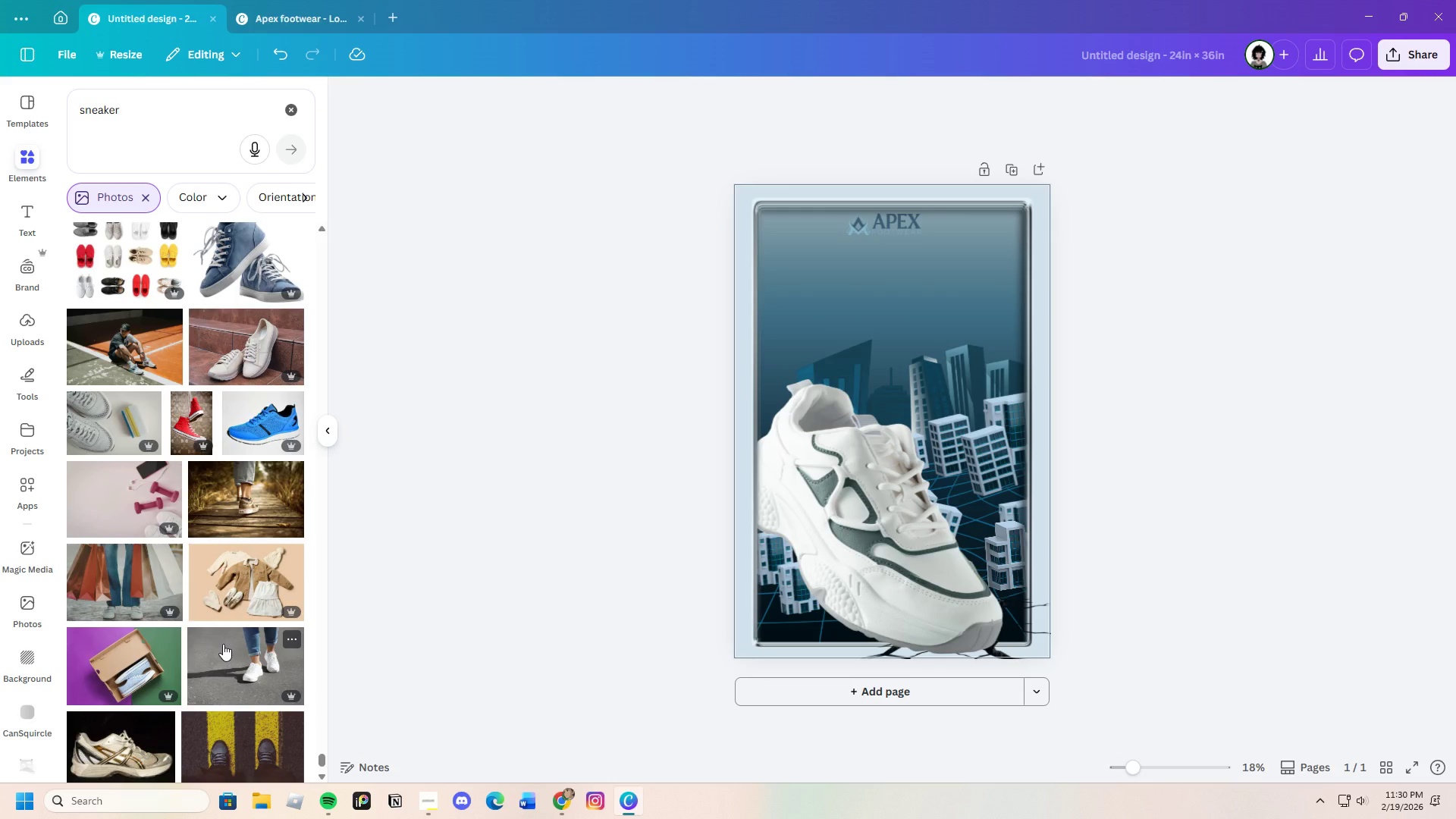 
scroll: coordinate [209, 642], scroll_direction: down, amount: 10.0
 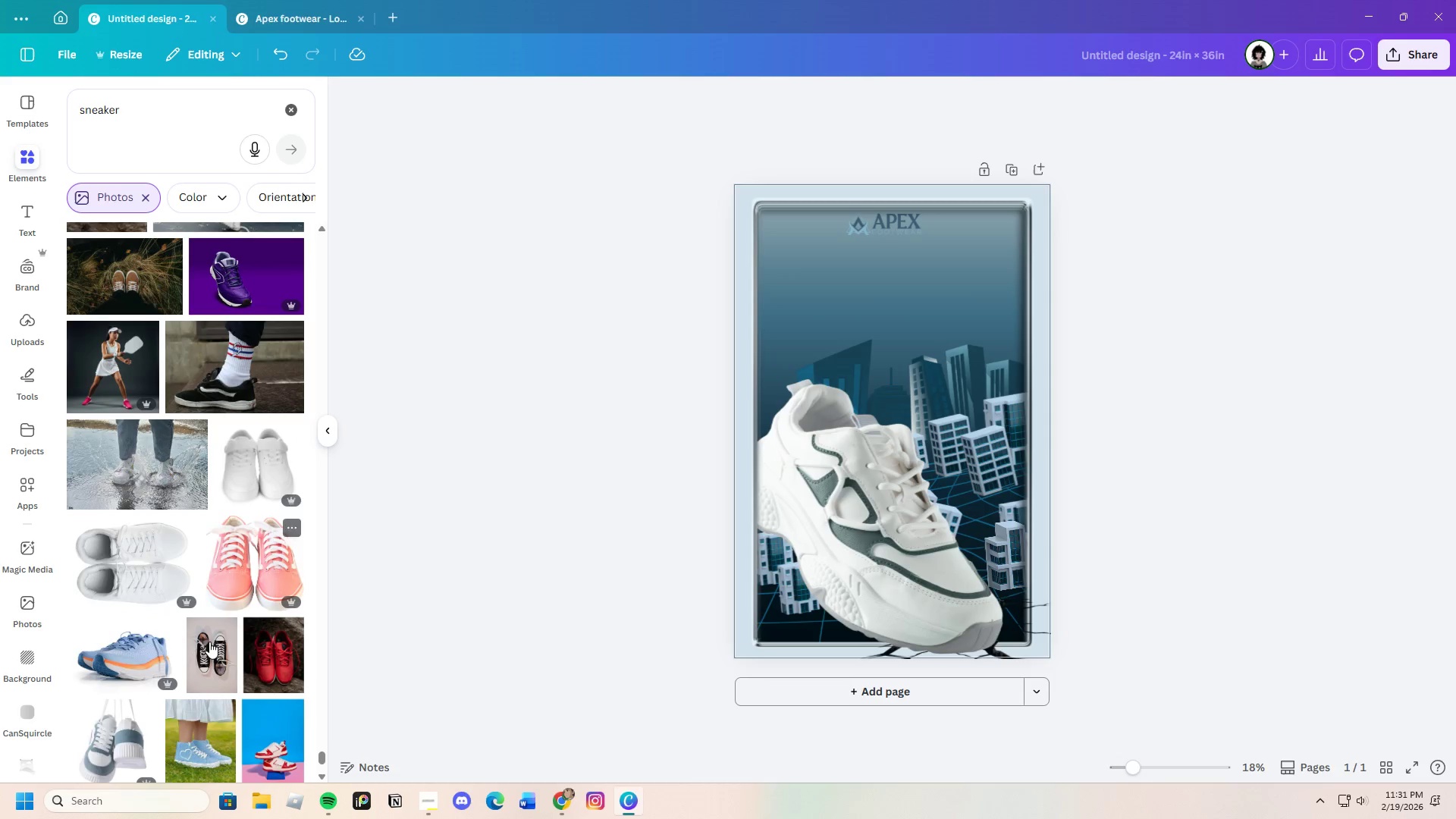 
left_click([251, 271])
 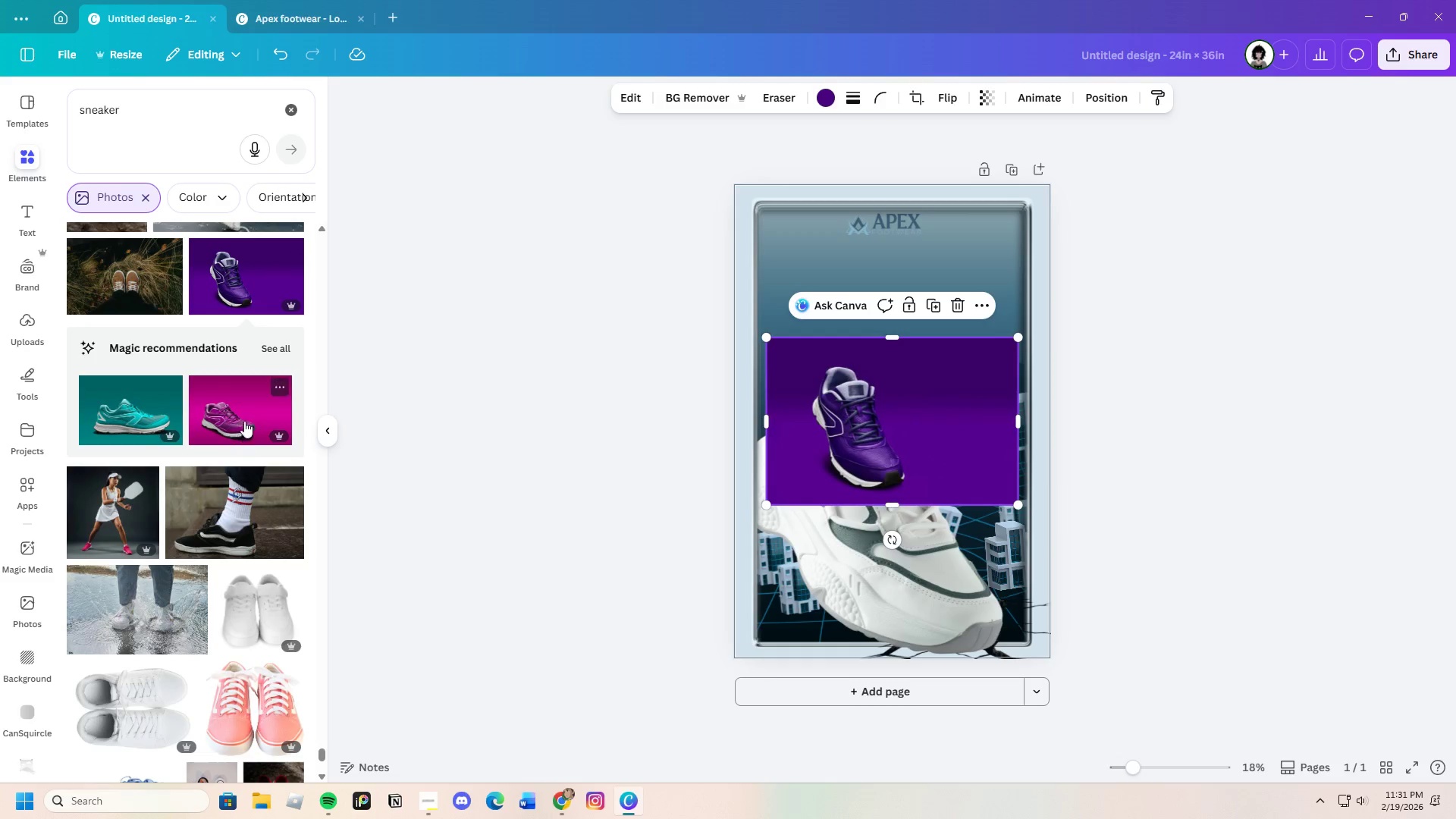 
left_click([278, 344])
 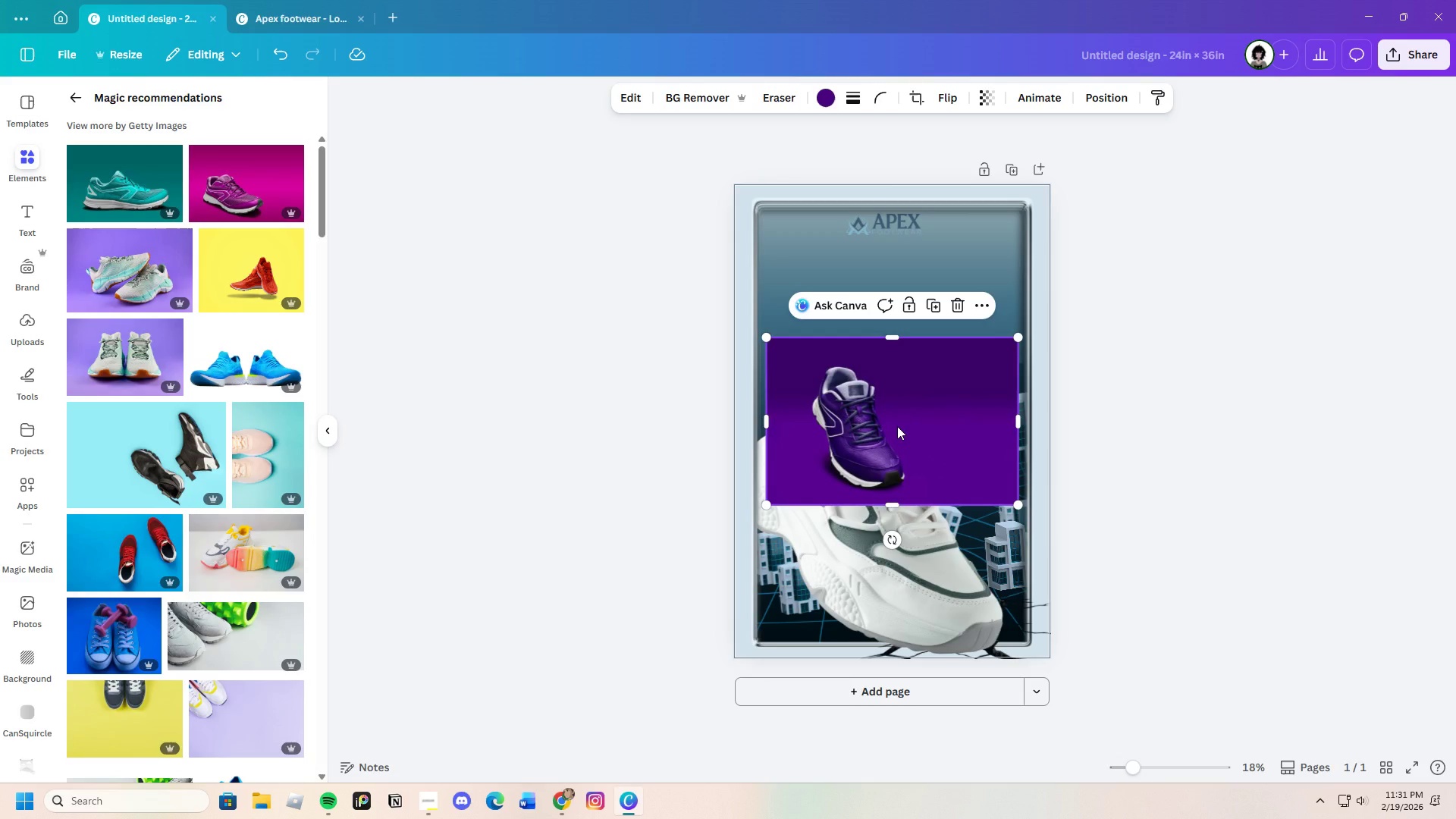 
wait(6.27)
 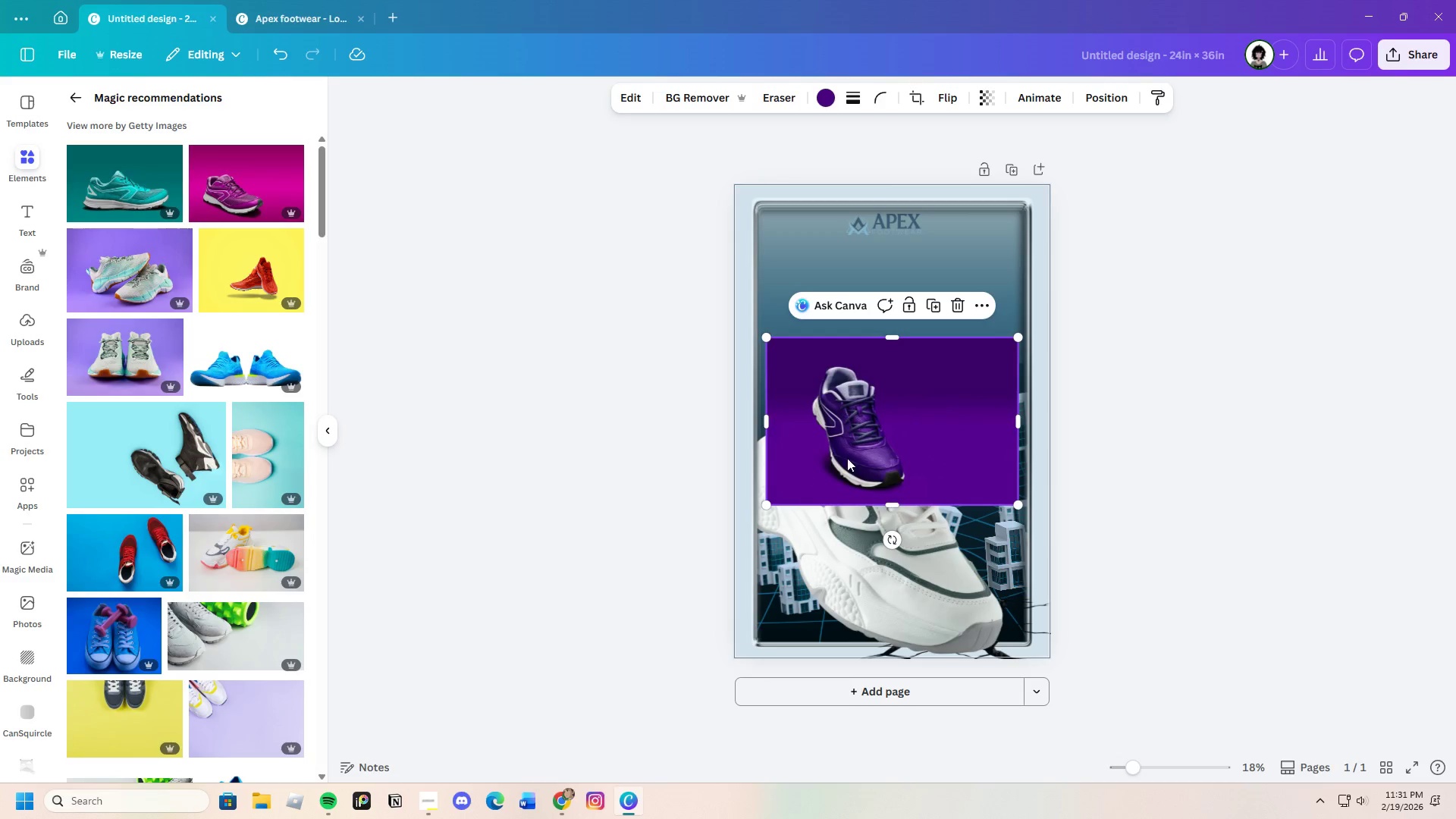 
left_click([673, 94])
 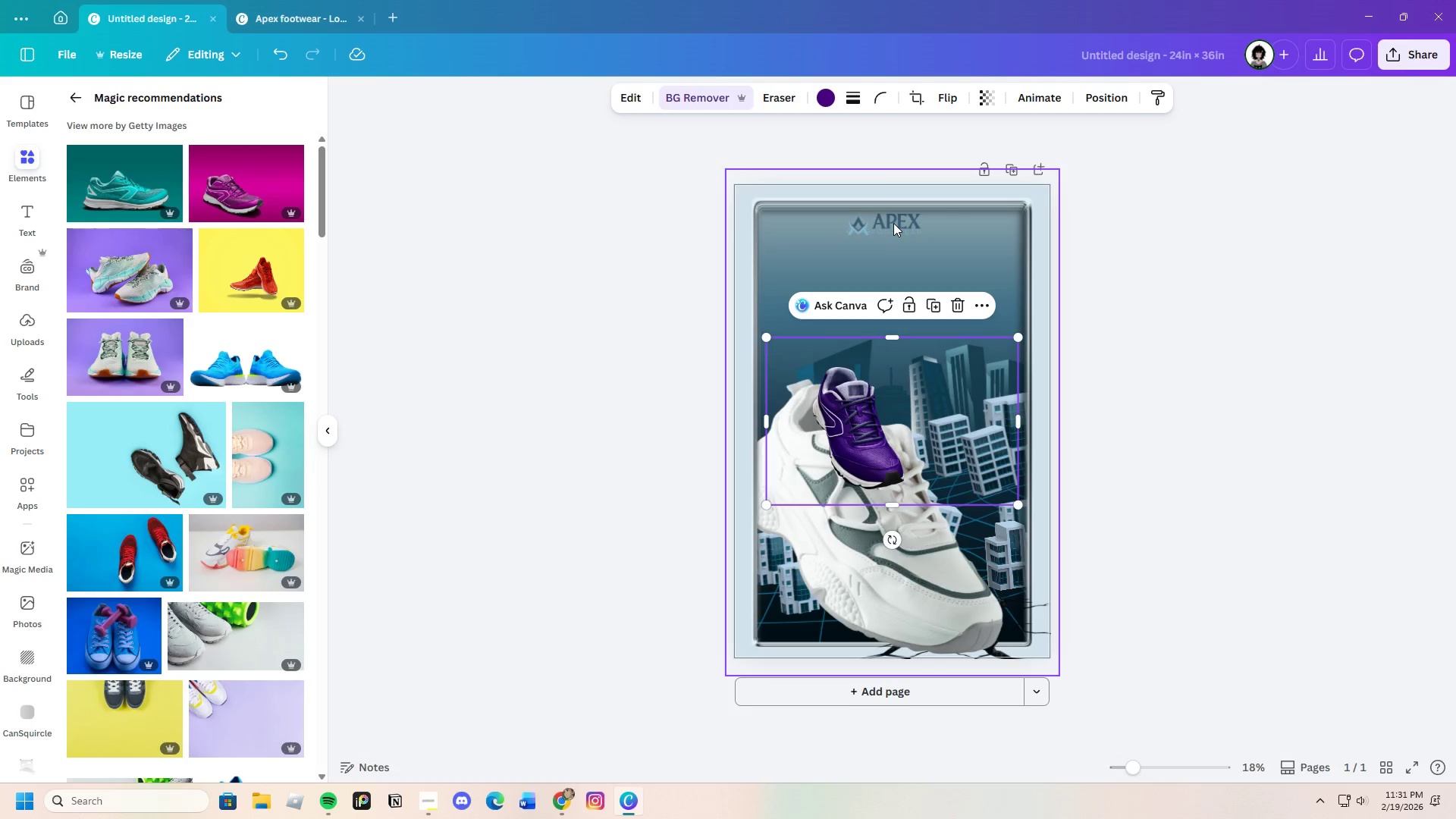 
left_click([828, 101])
 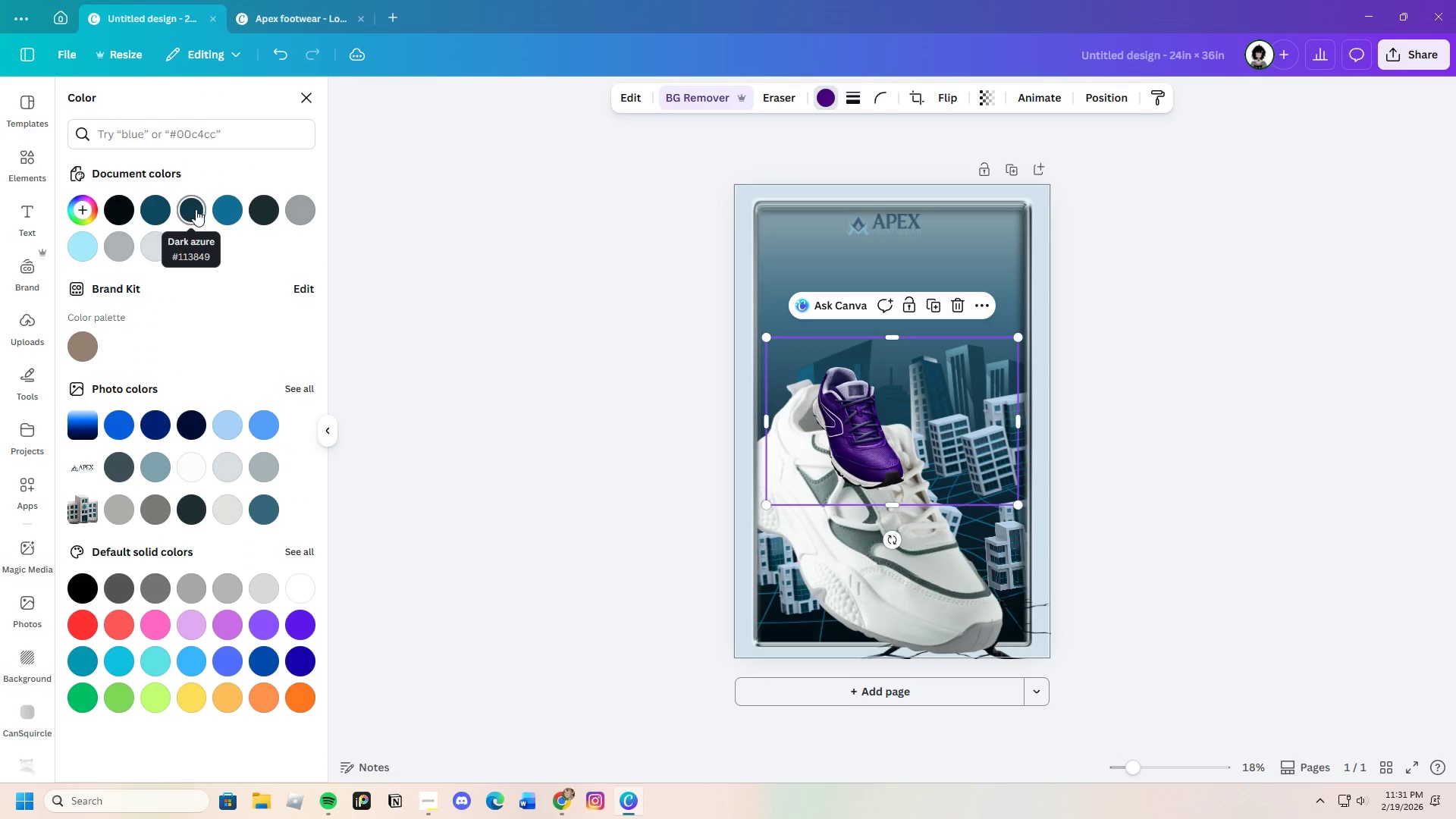 
left_click([224, 209])
 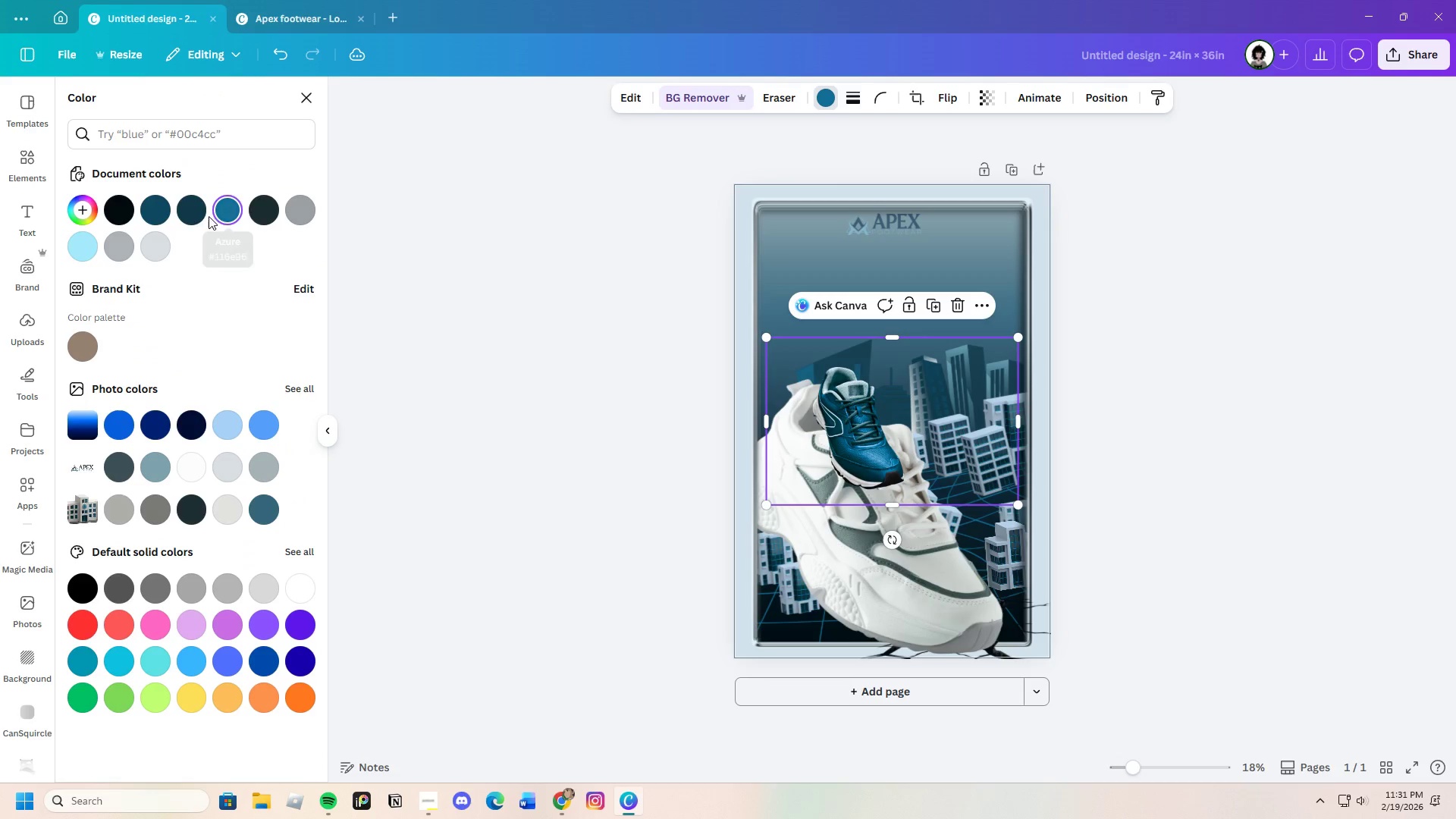 
left_click([191, 212])
 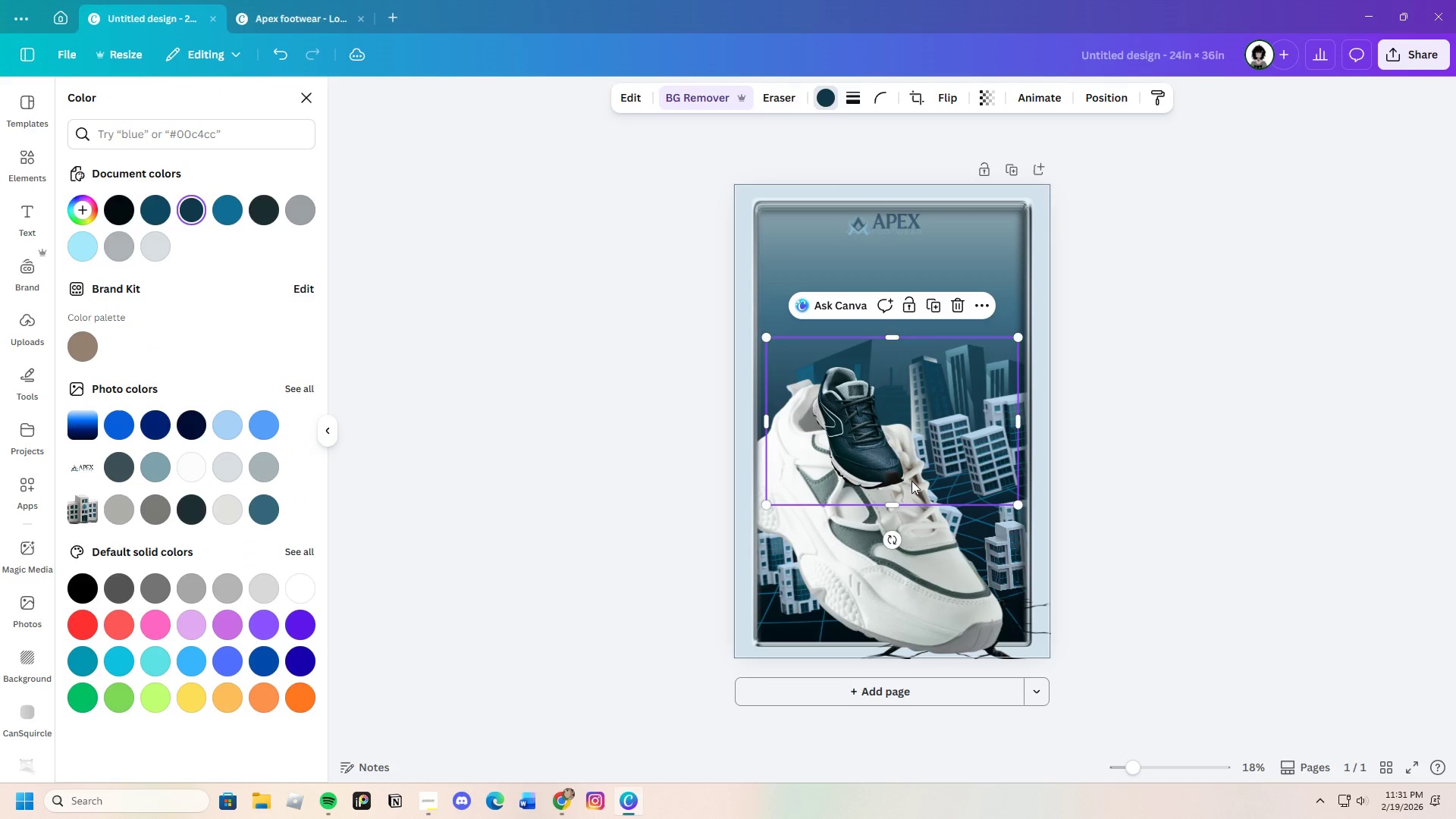 
left_click_drag(start_coordinate=[877, 450], to_coordinate=[922, 434])
 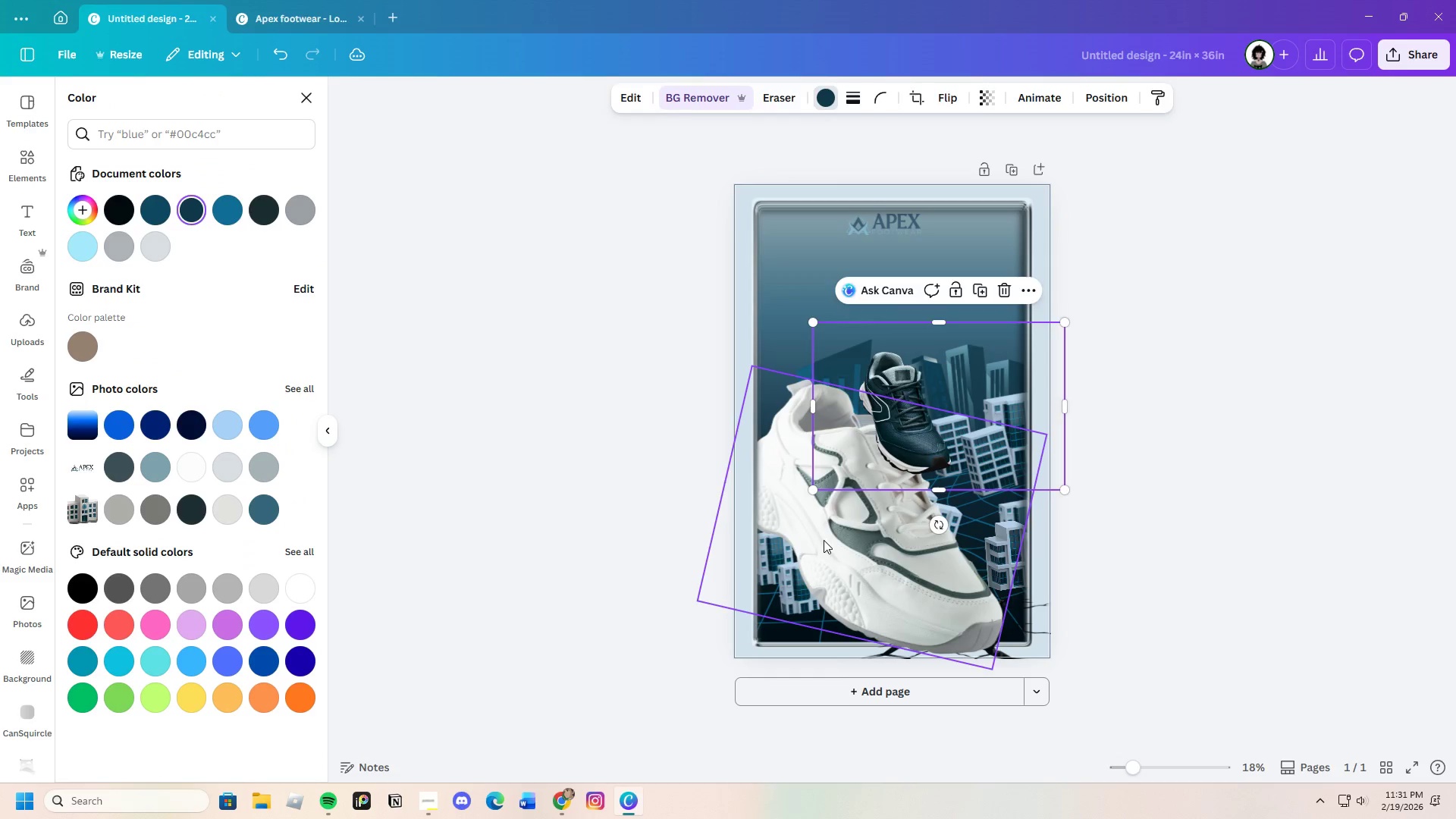 
left_click([824, 540])
 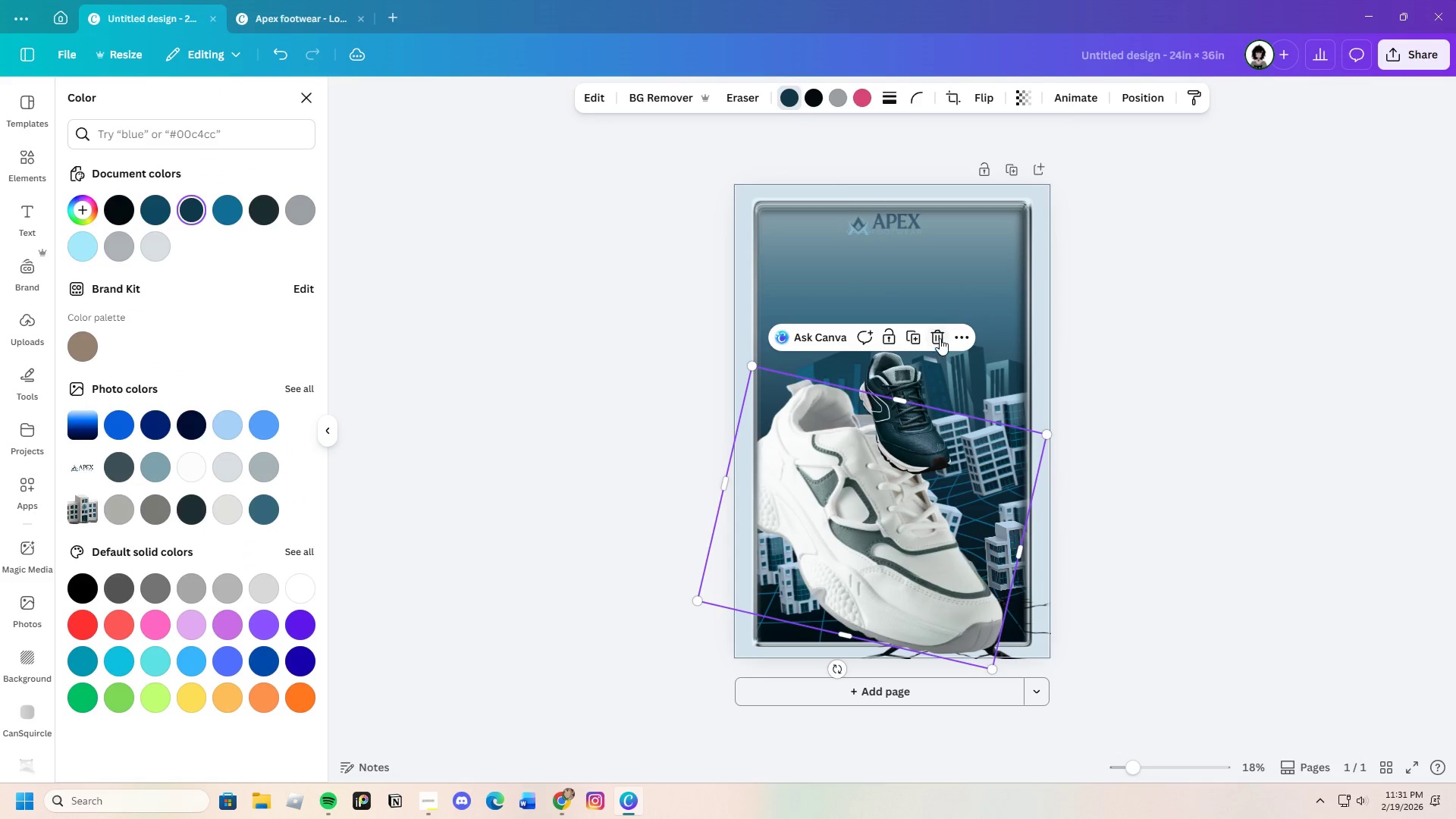 
left_click([937, 332])
 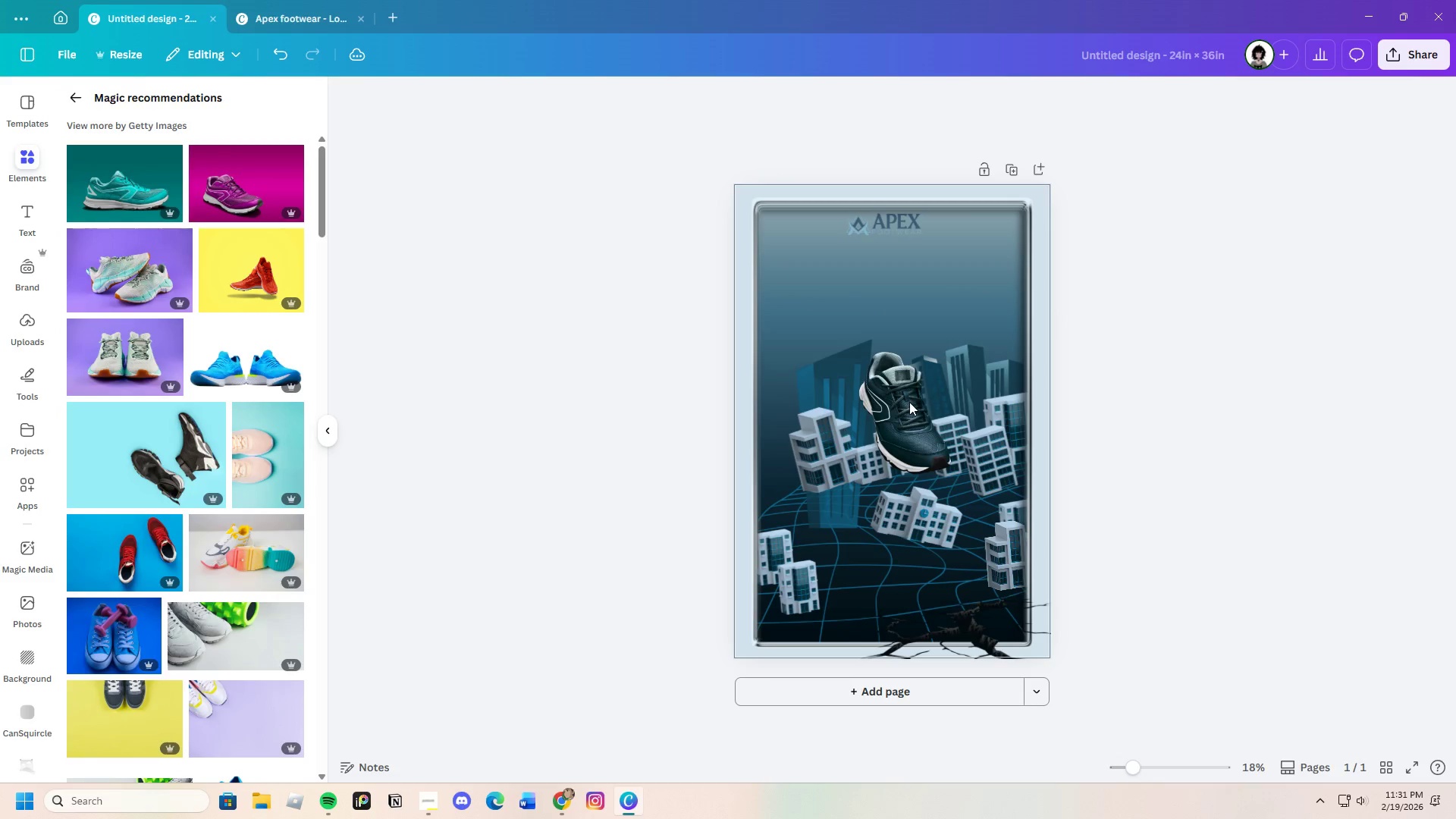 
left_click_drag(start_coordinate=[909, 404], to_coordinate=[805, 467])
 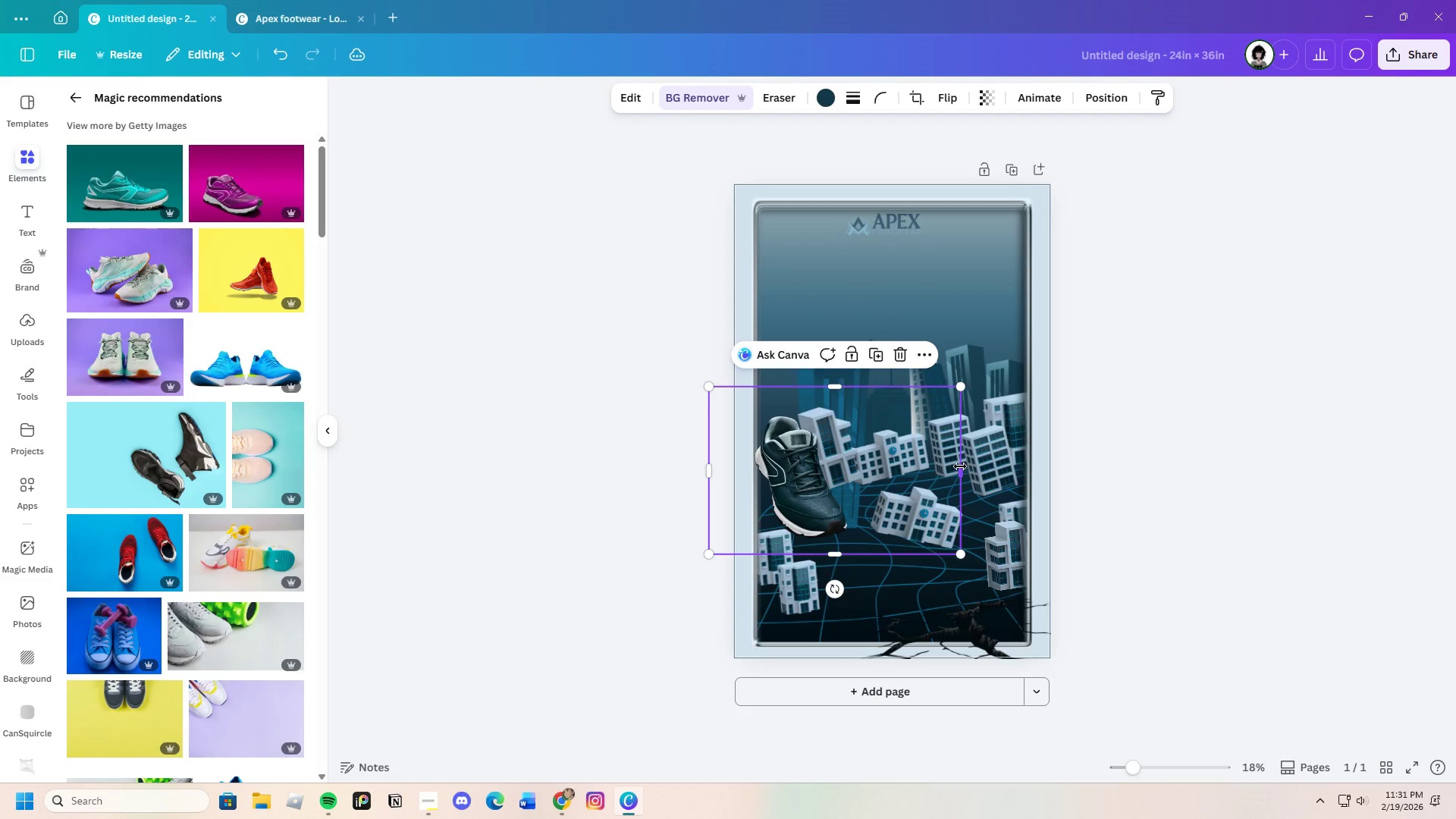 
left_click_drag(start_coordinate=[958, 466], to_coordinate=[855, 490])
 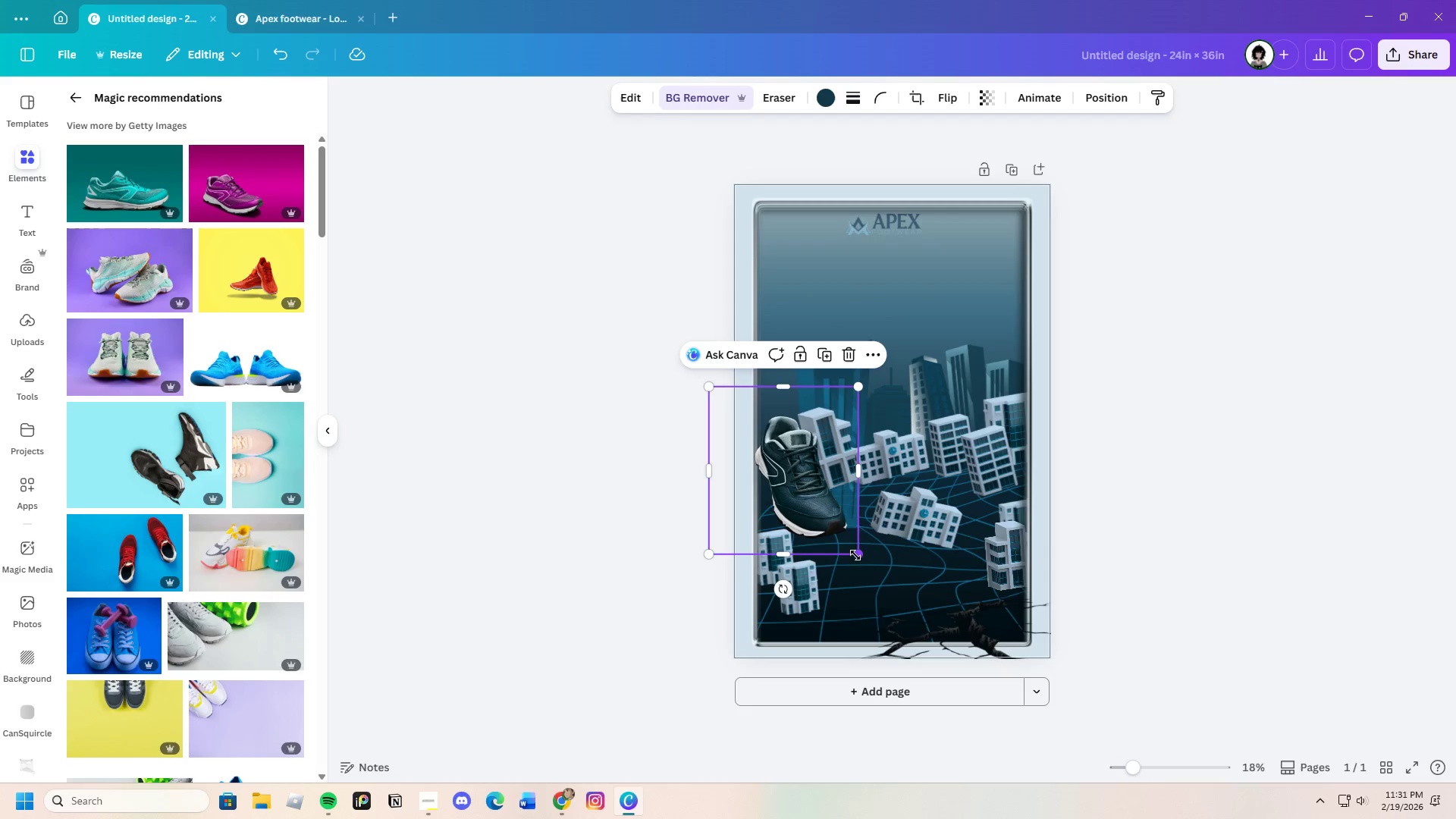 
left_click_drag(start_coordinate=[856, 554], to_coordinate=[1110, 667])
 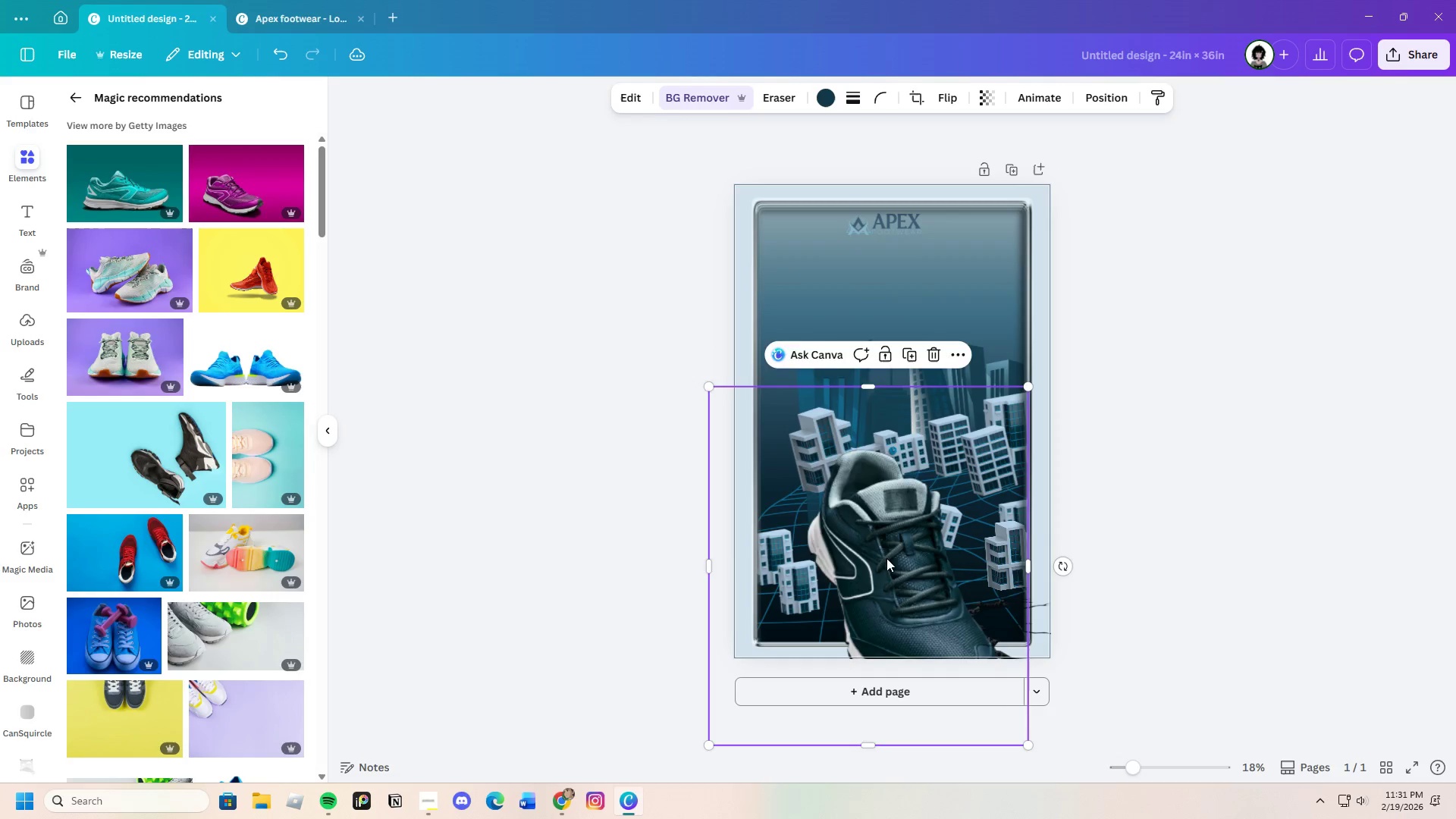 
left_click_drag(start_coordinate=[886, 558], to_coordinate=[852, 462])
 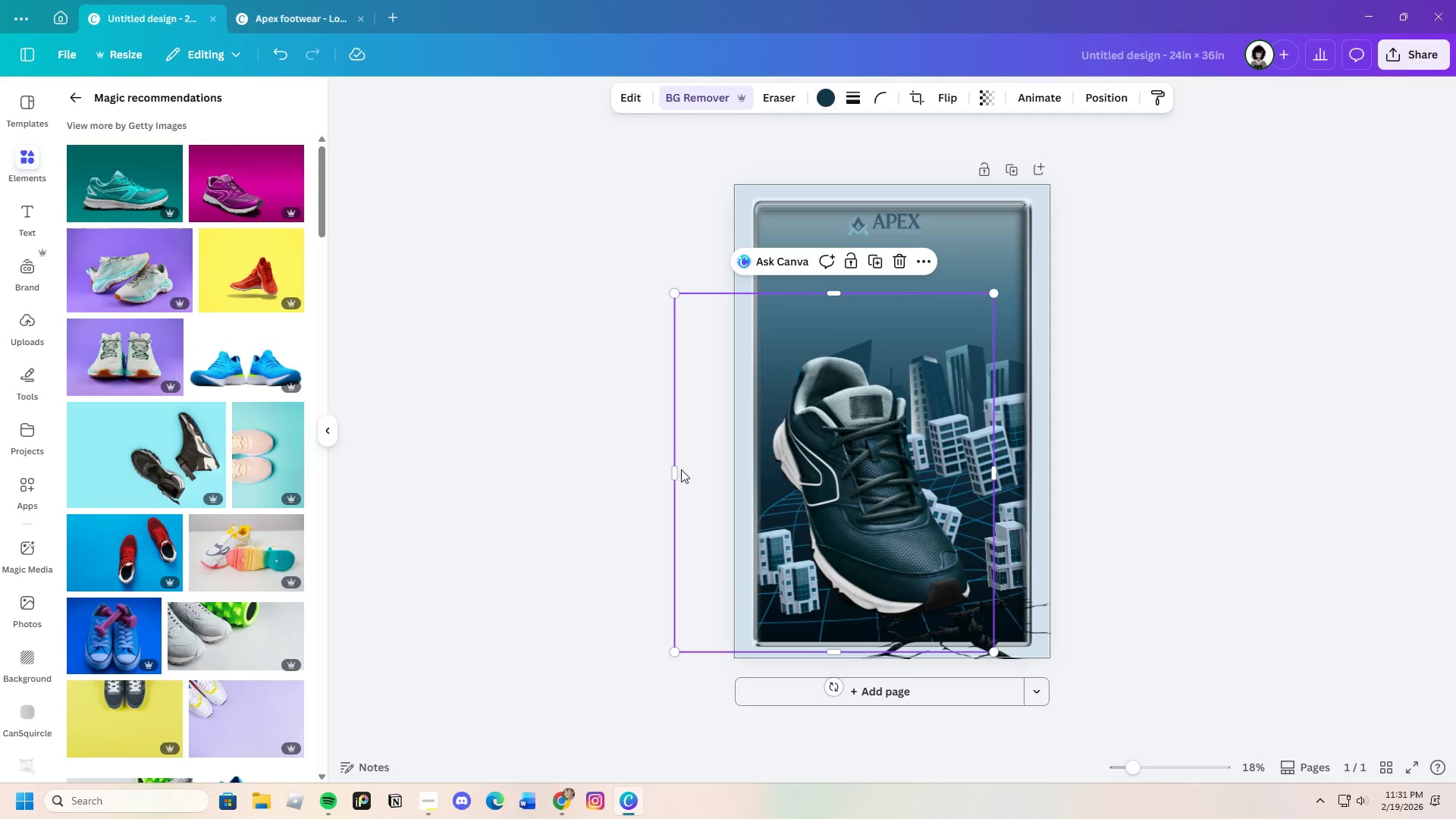 
left_click_drag(start_coordinate=[680, 470], to_coordinate=[775, 484])
 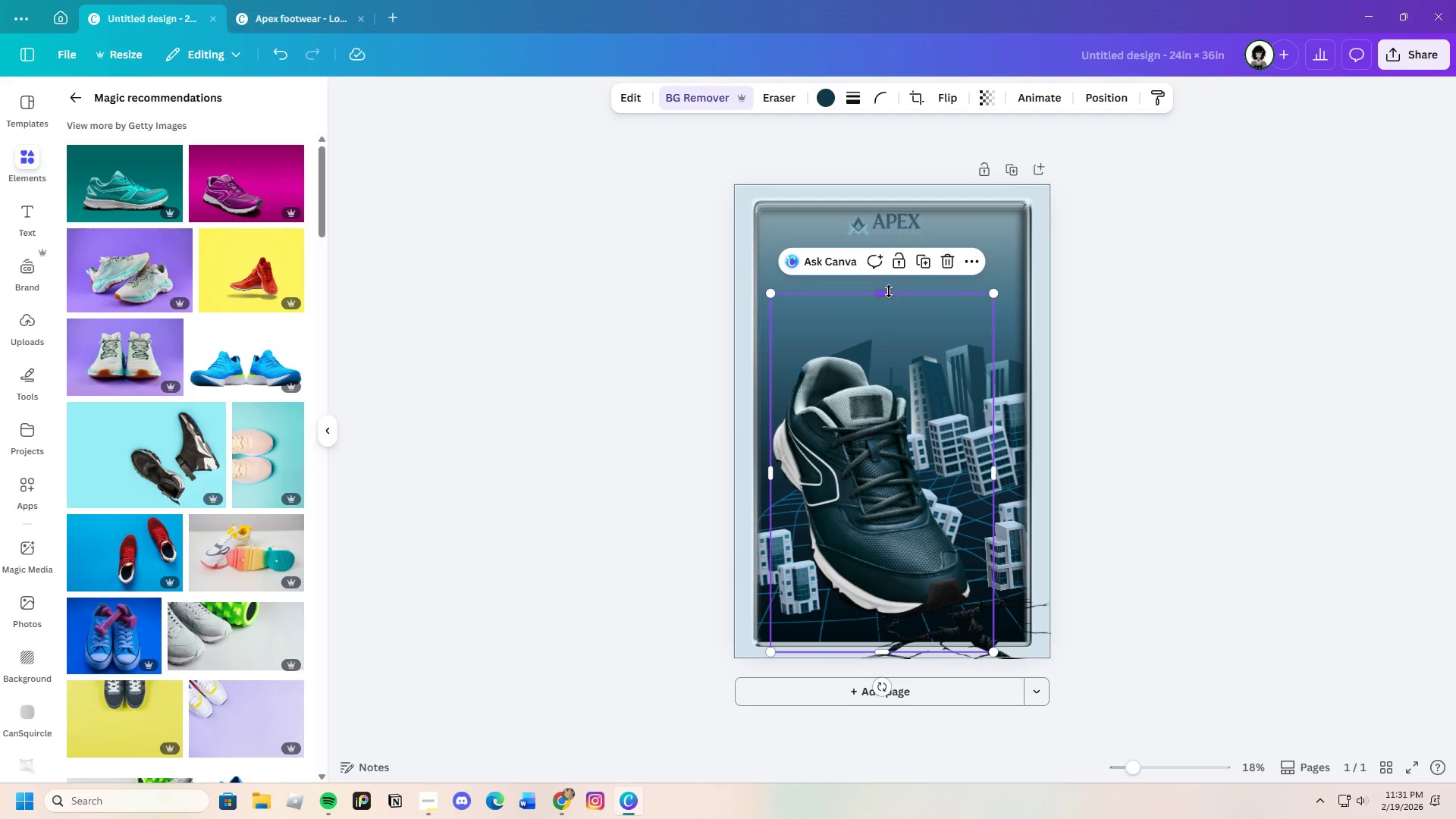 
left_click_drag(start_coordinate=[887, 292], to_coordinate=[881, 349])
 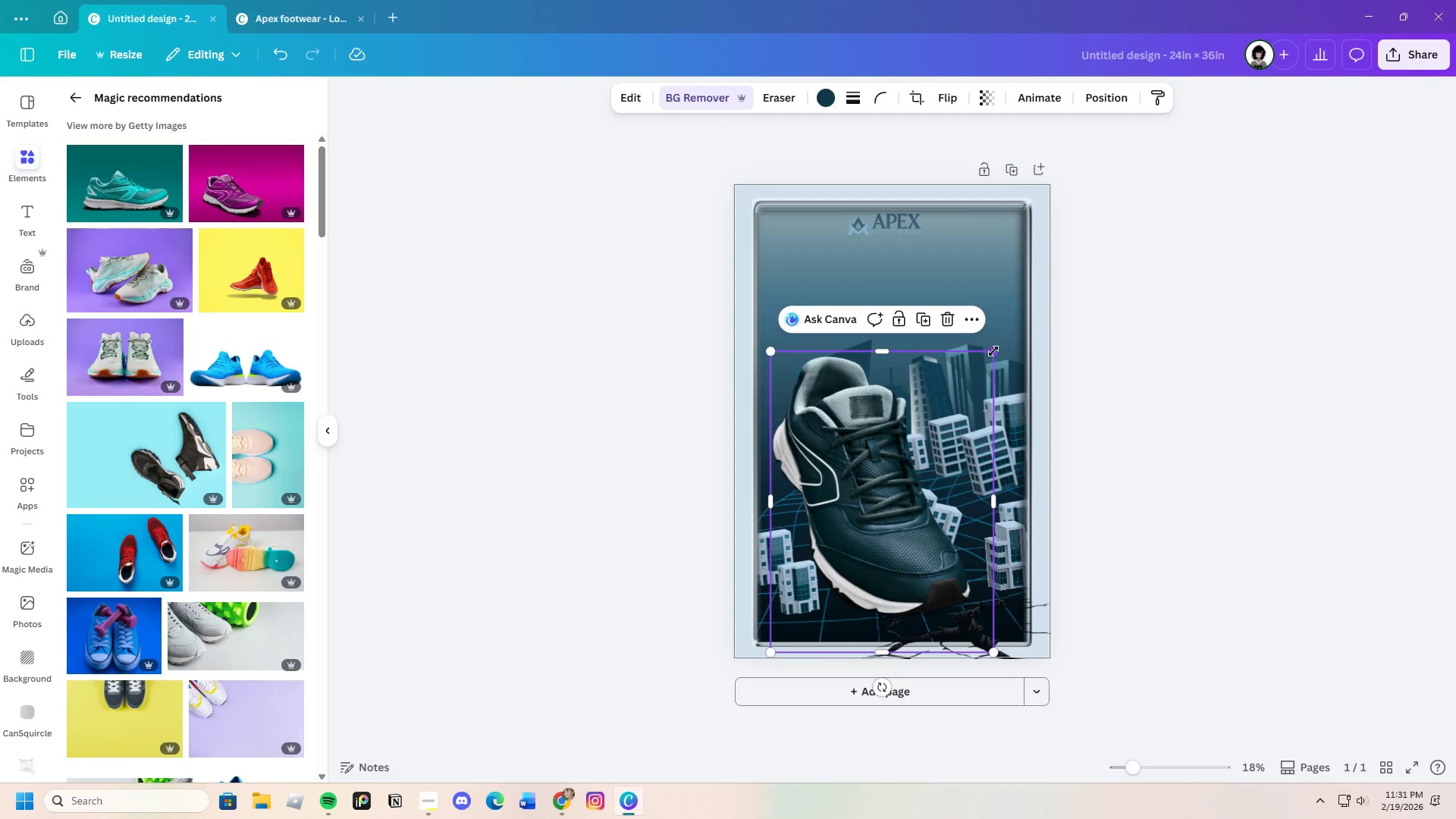 
left_click_drag(start_coordinate=[993, 350], to_coordinate=[1053, 304])
 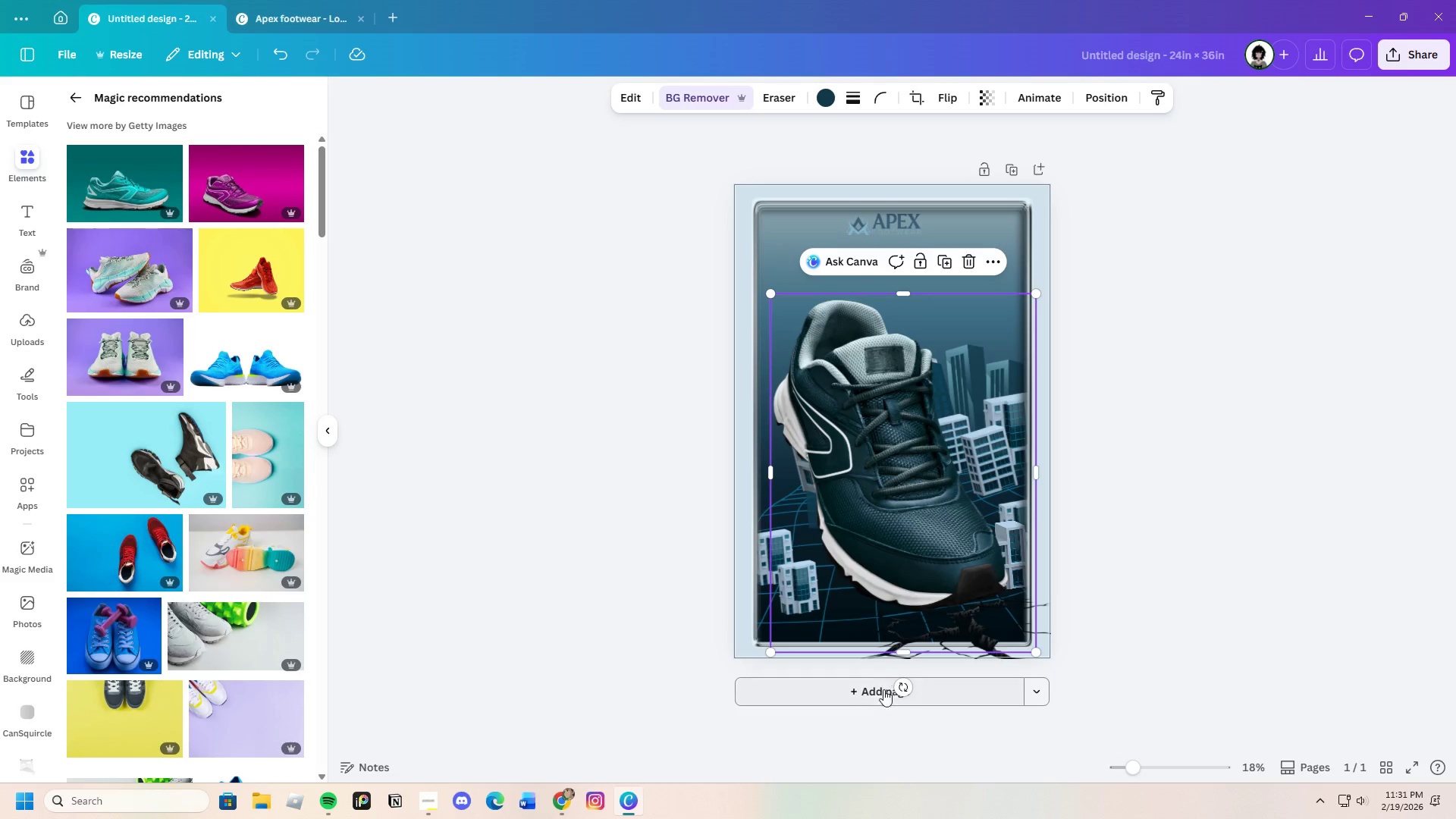 
left_click_drag(start_coordinate=[900, 688], to_coordinate=[943, 686])
 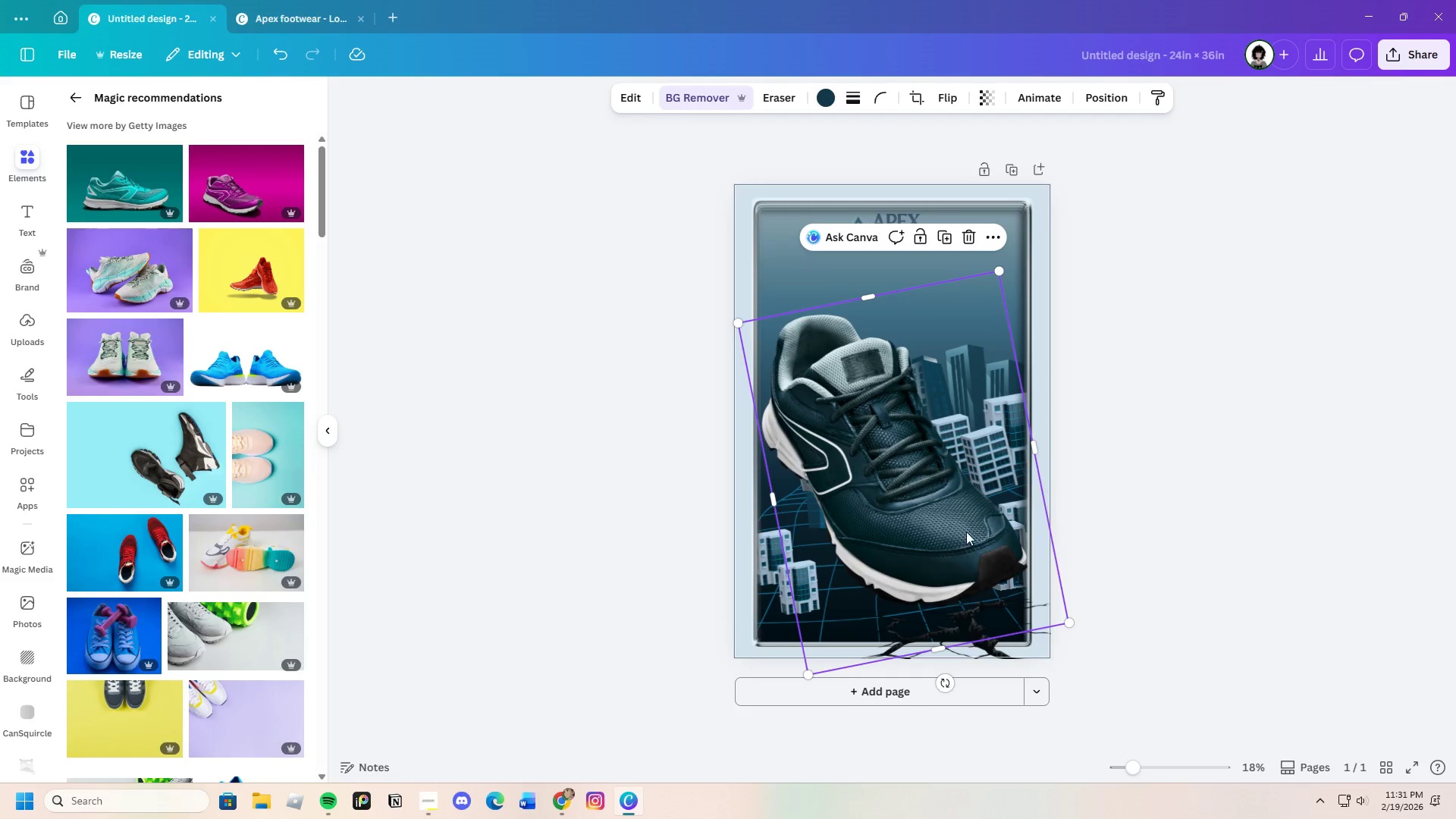 
left_click_drag(start_coordinate=[968, 529], to_coordinate=[928, 564])
 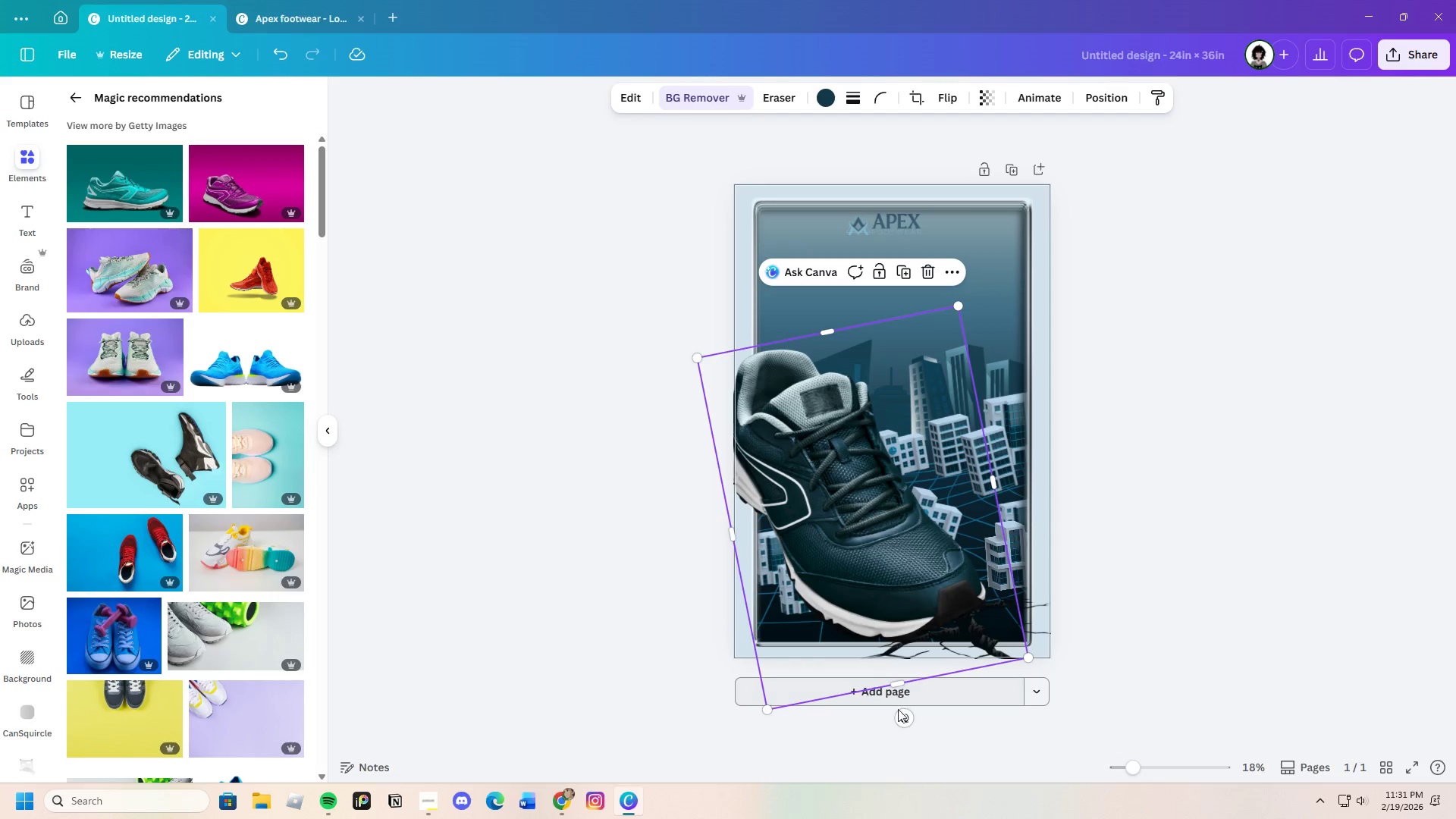 
left_click_drag(start_coordinate=[902, 713], to_coordinate=[873, 719])
 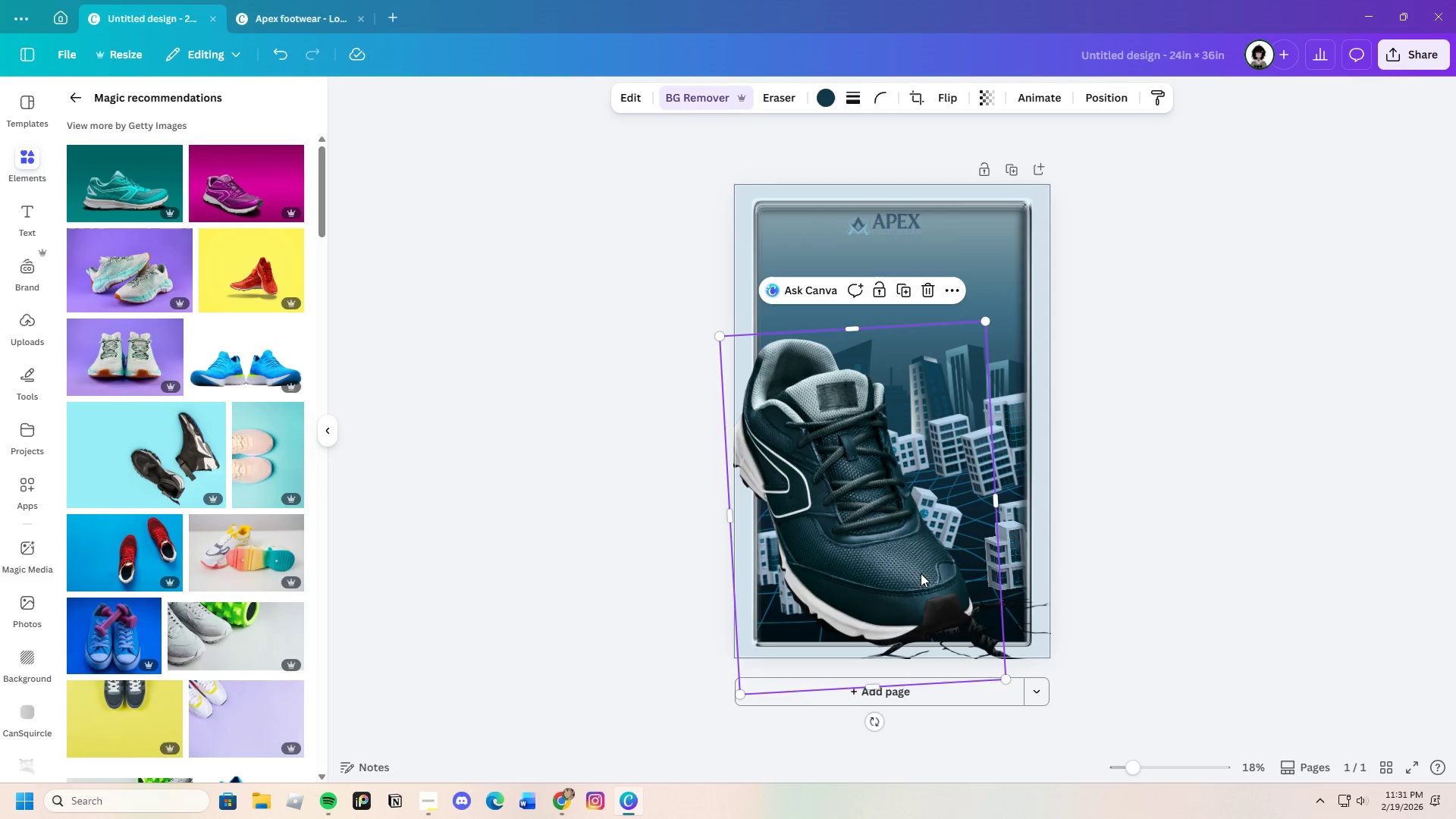 
left_click_drag(start_coordinate=[921, 575], to_coordinate=[932, 585])
 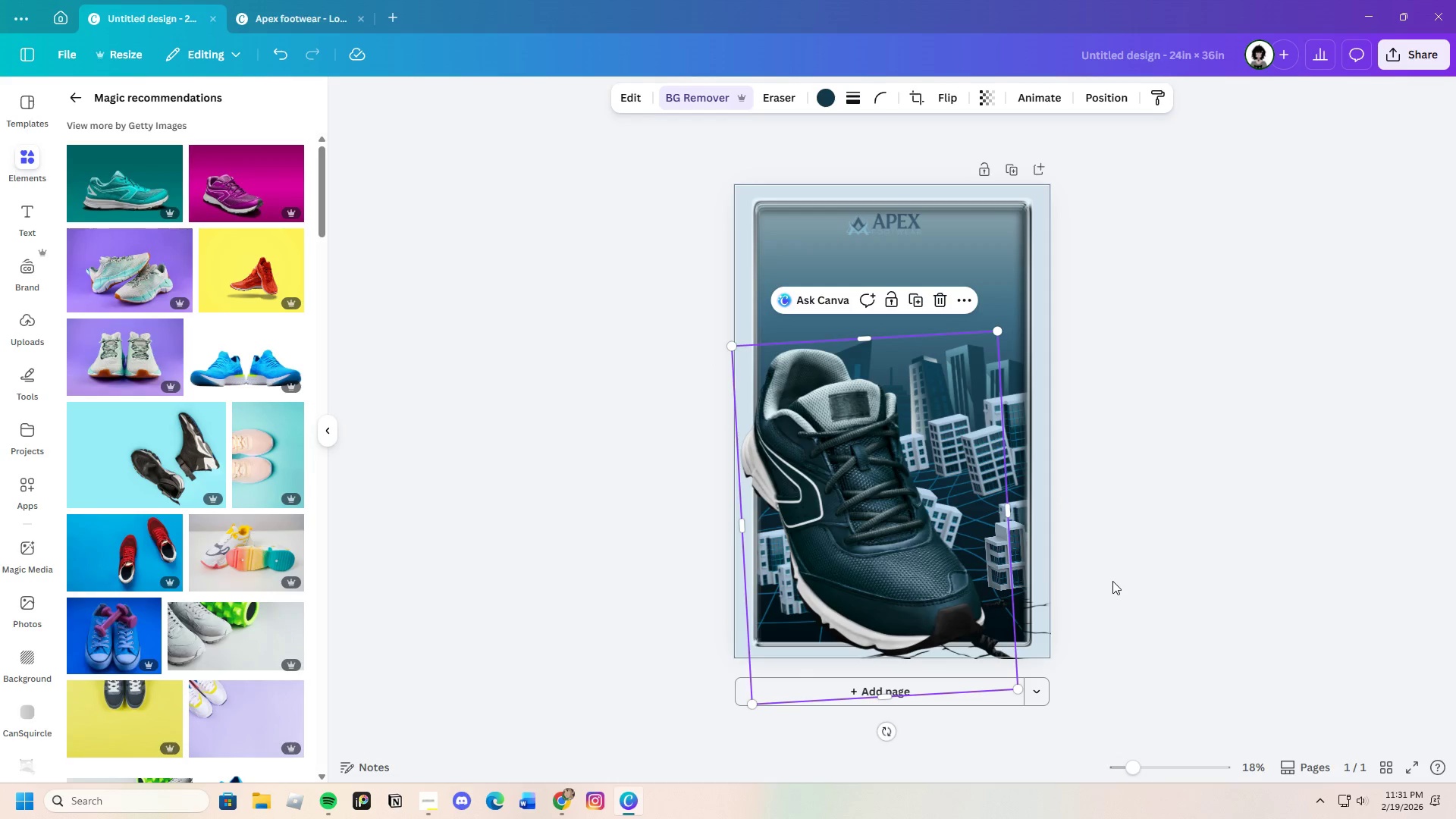 
left_click([1112, 581])
 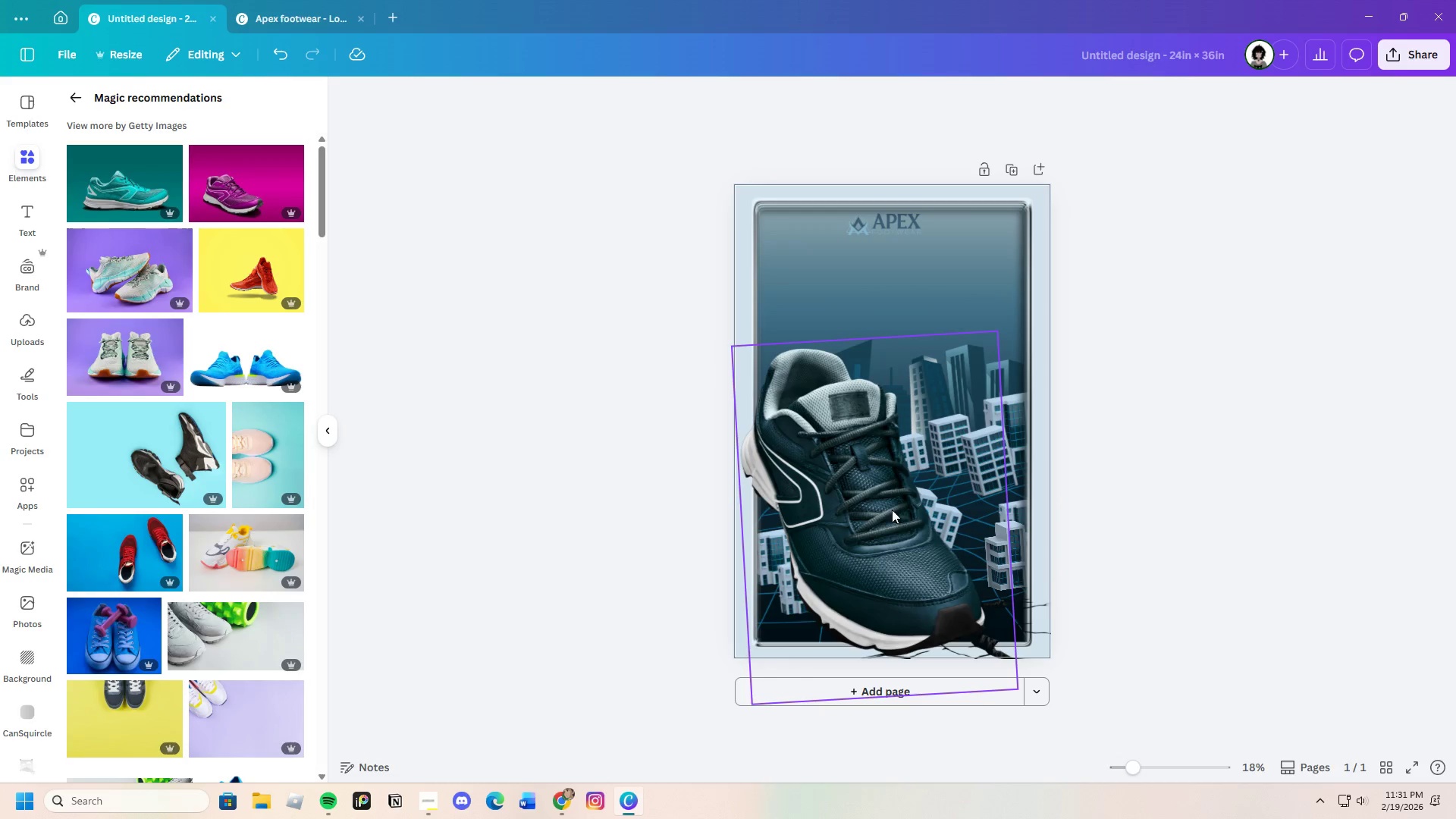 
left_click([889, 510])
 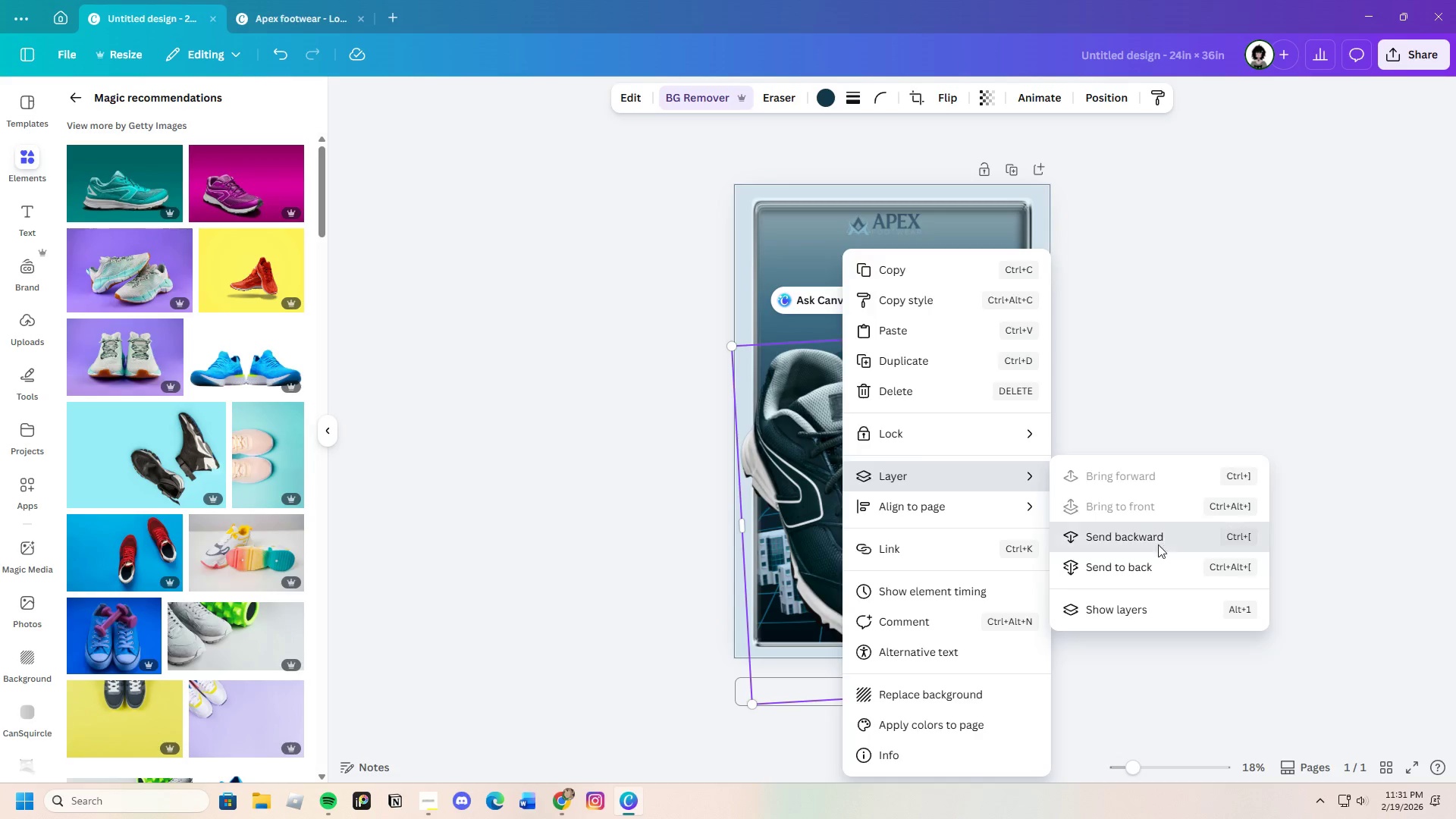 
left_click([1171, 513])
 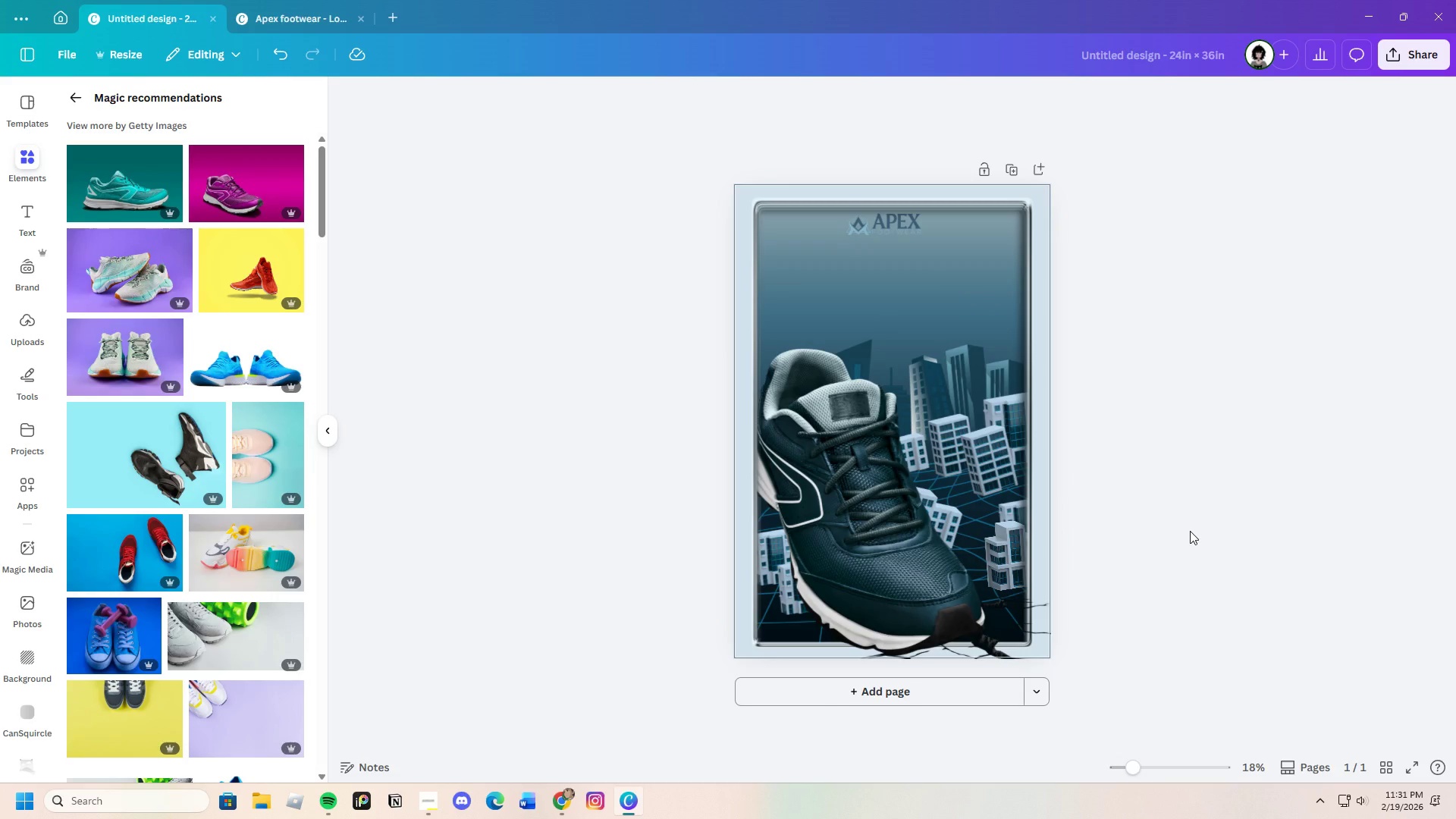 
left_click([902, 529])
 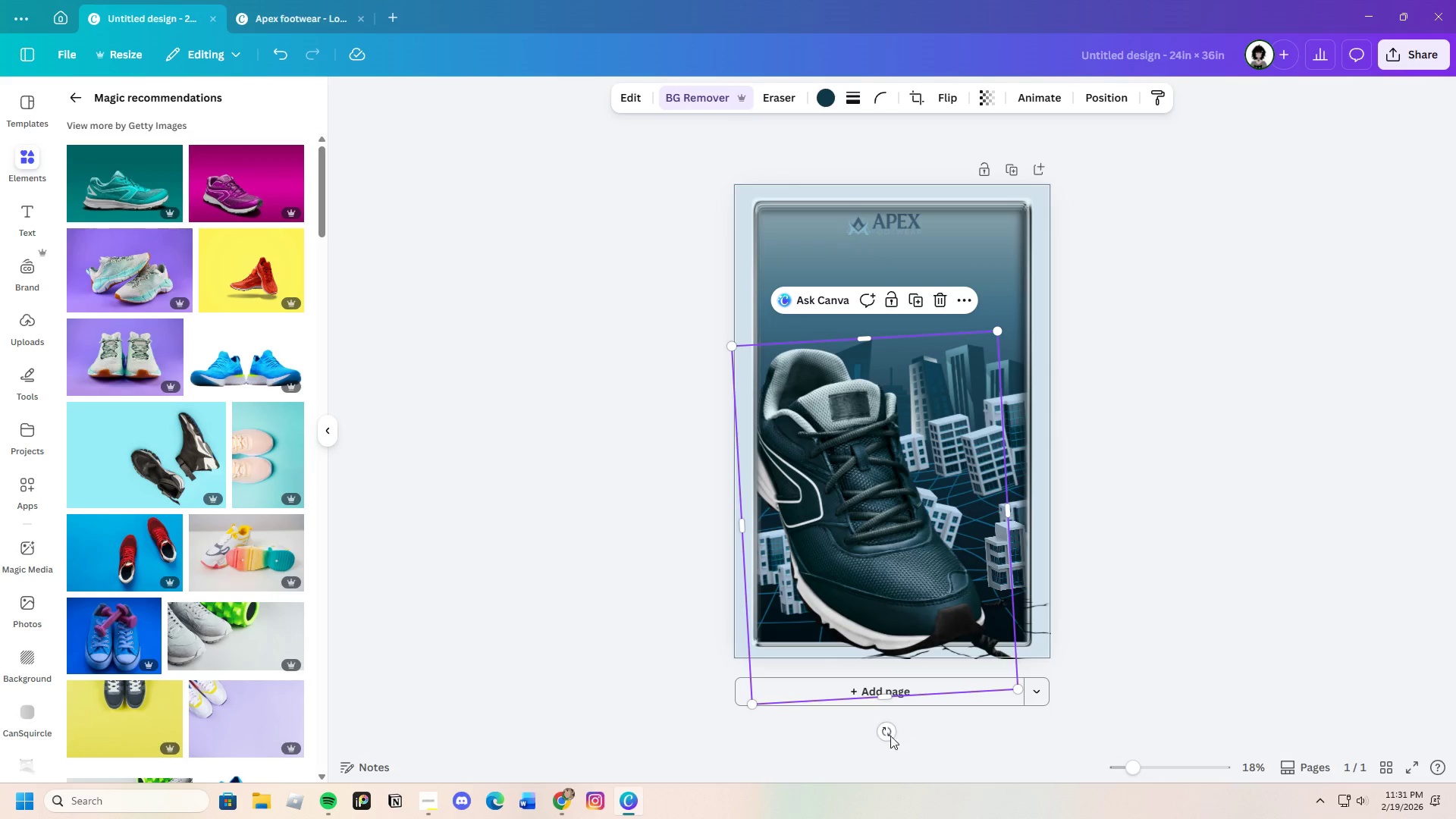 
left_click_drag(start_coordinate=[880, 736], to_coordinate=[878, 729])
 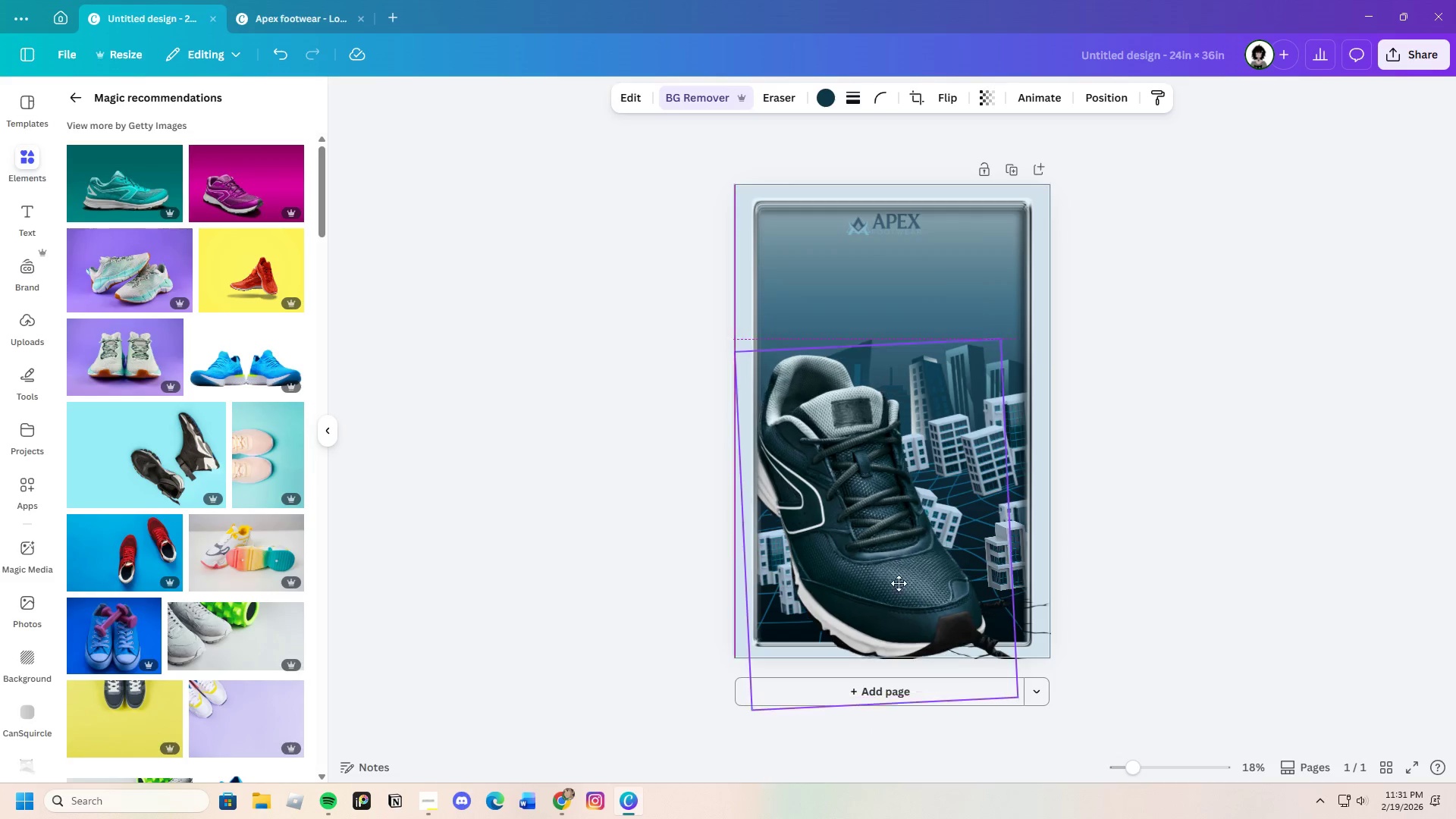 
left_click_drag(start_coordinate=[897, 574], to_coordinate=[901, 576])
 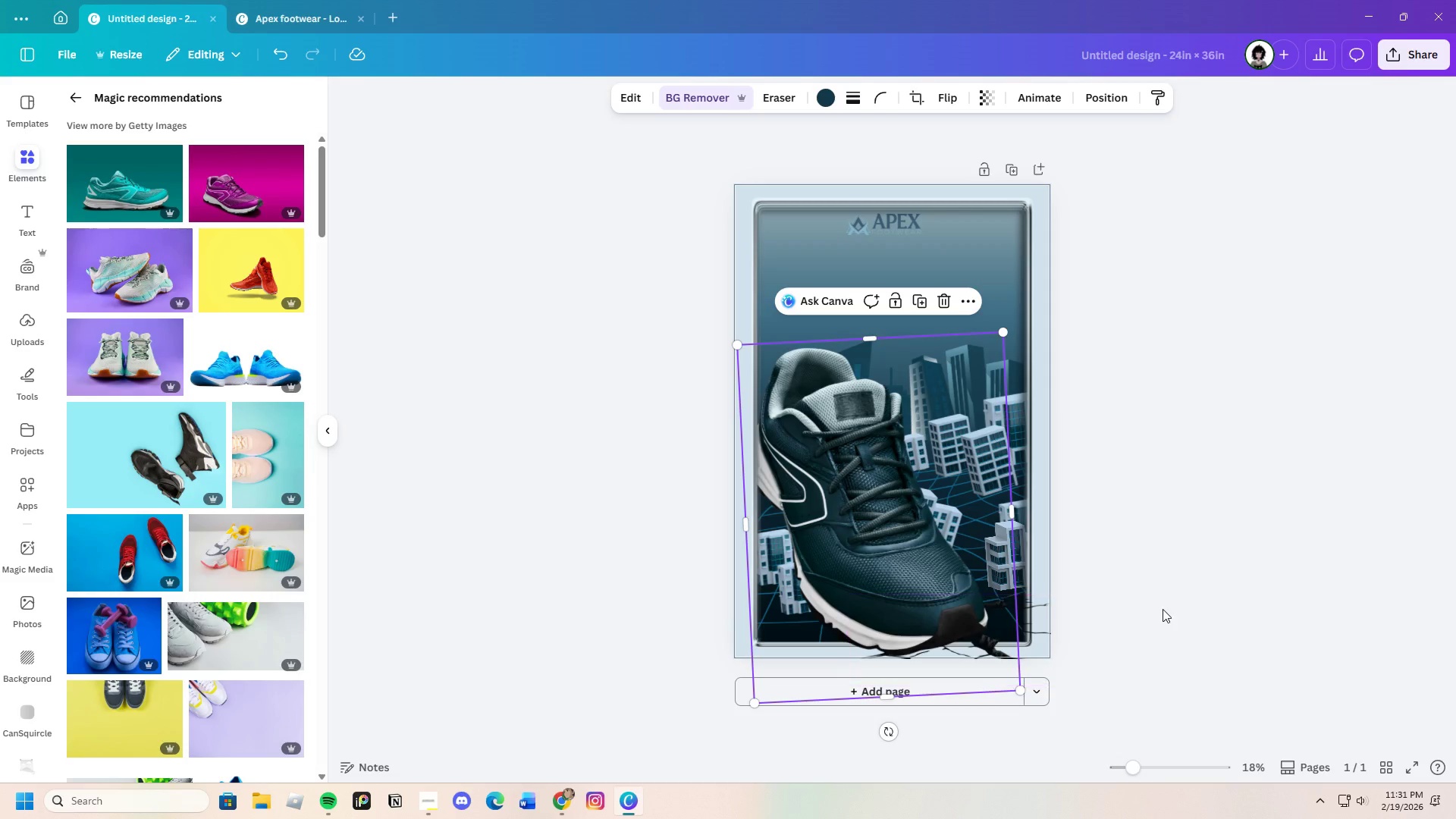 
left_click([1163, 609])
 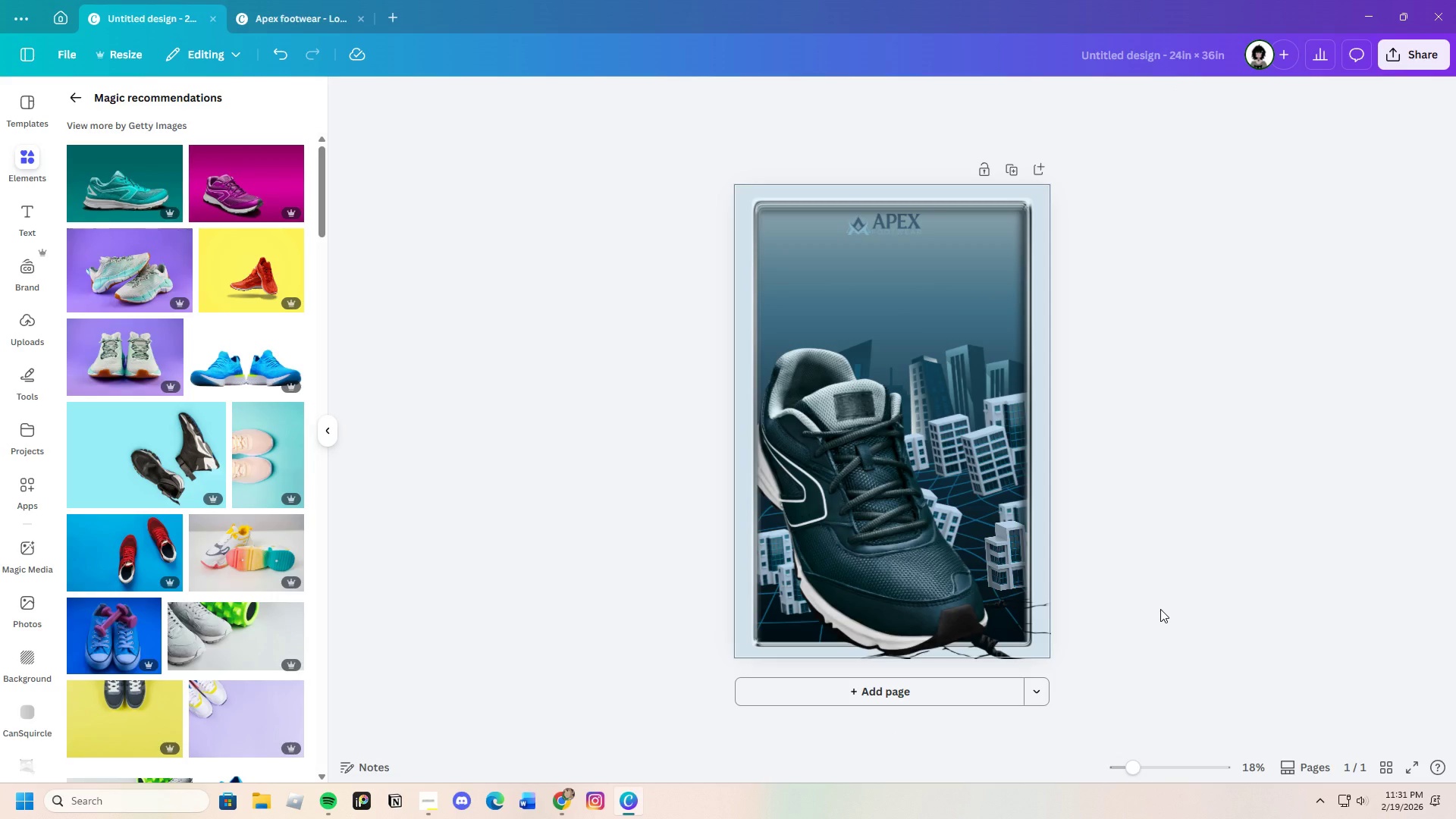 
left_click_drag(start_coordinate=[893, 594], to_coordinate=[894, 599])
 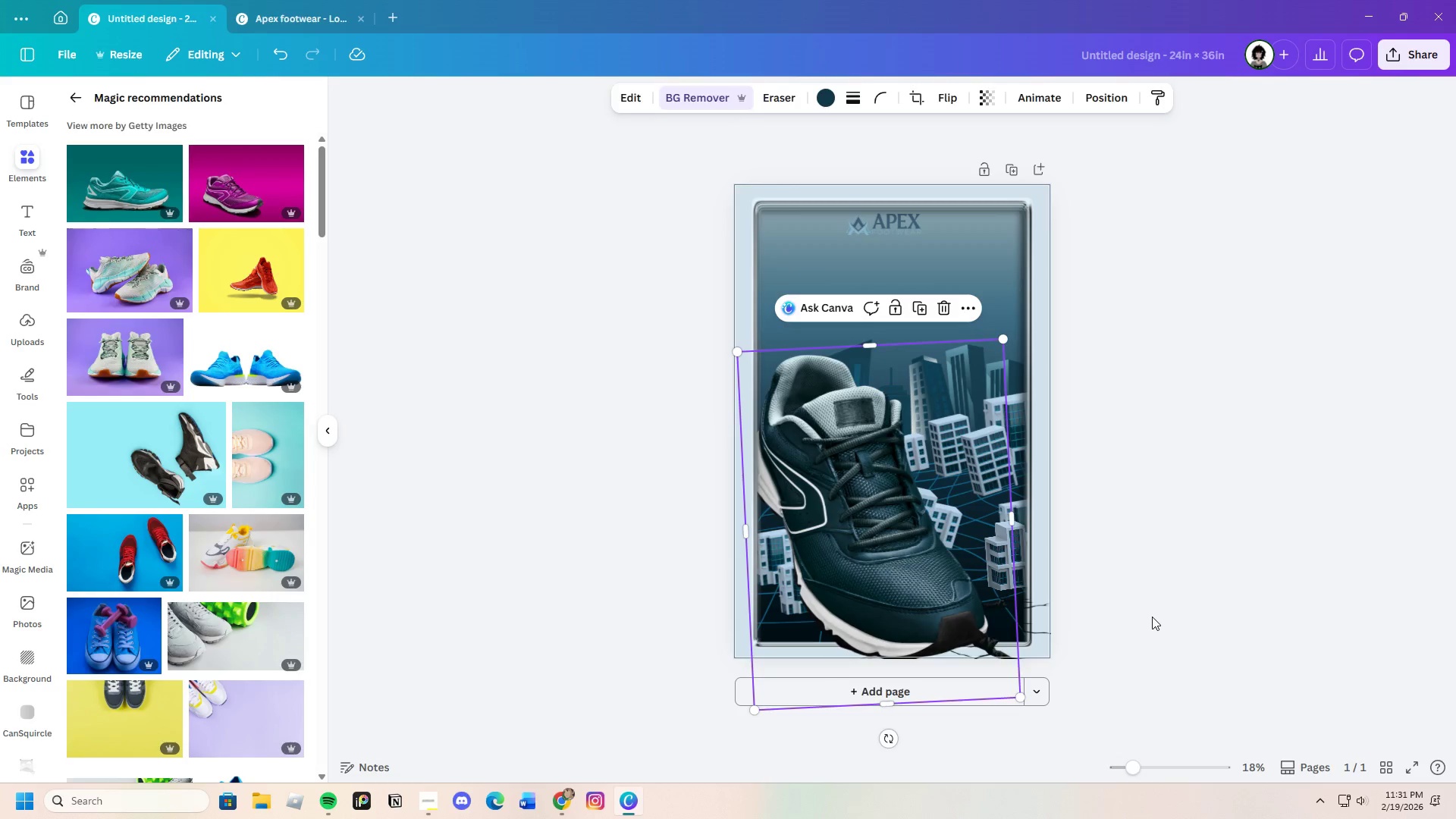 
left_click([1152, 617])
 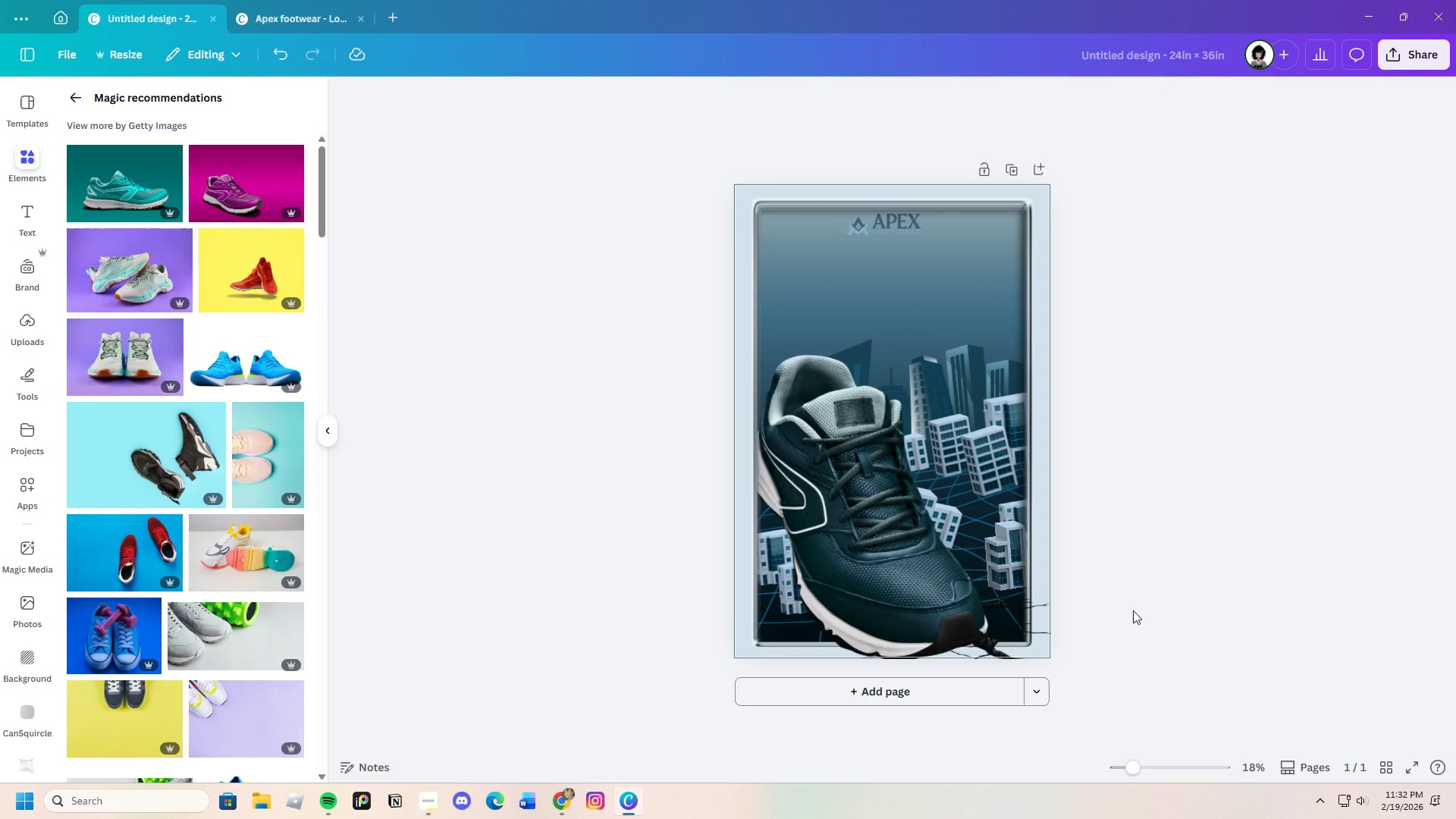 
left_click([868, 526])
 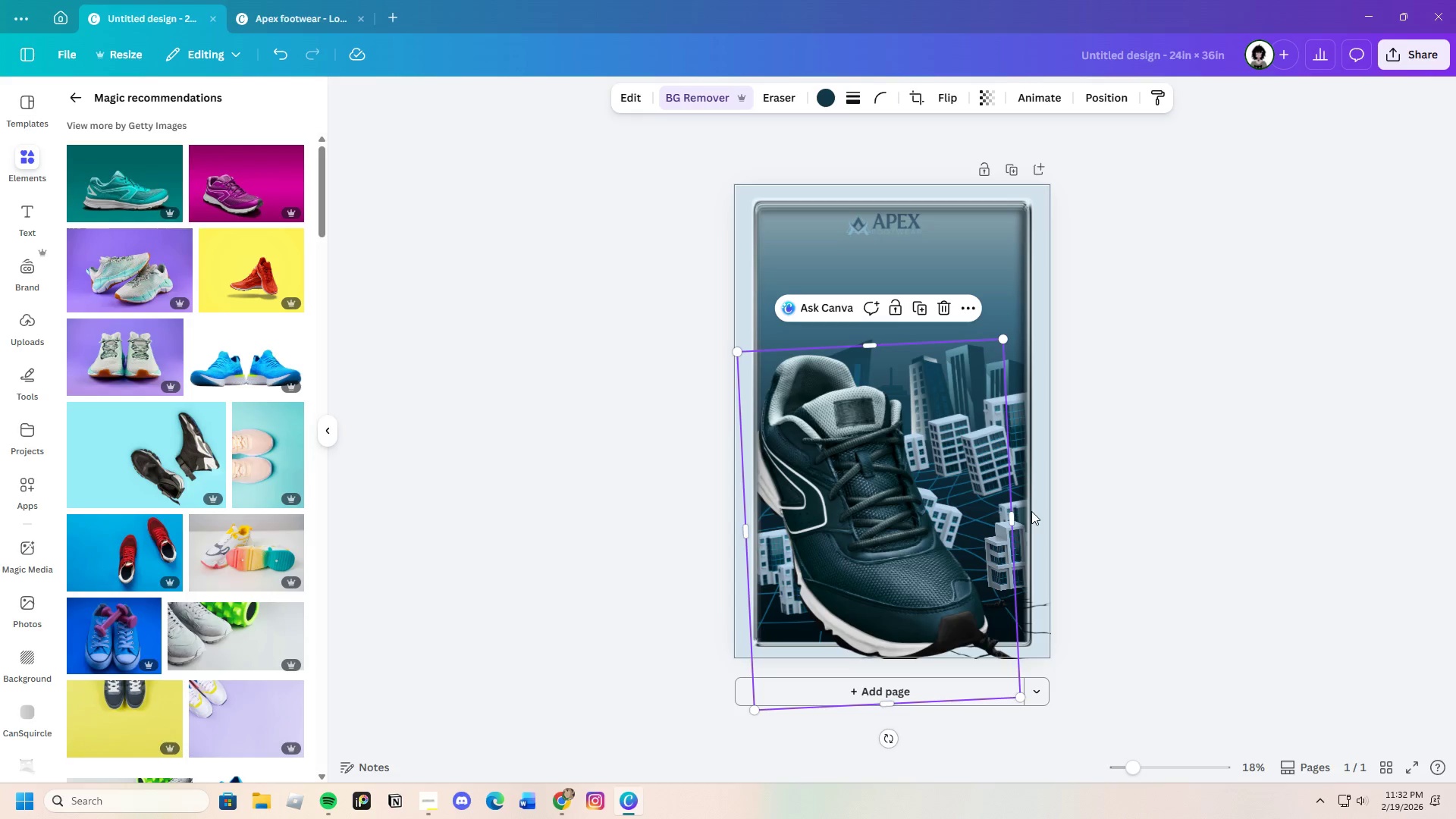 
left_click([1090, 497])
 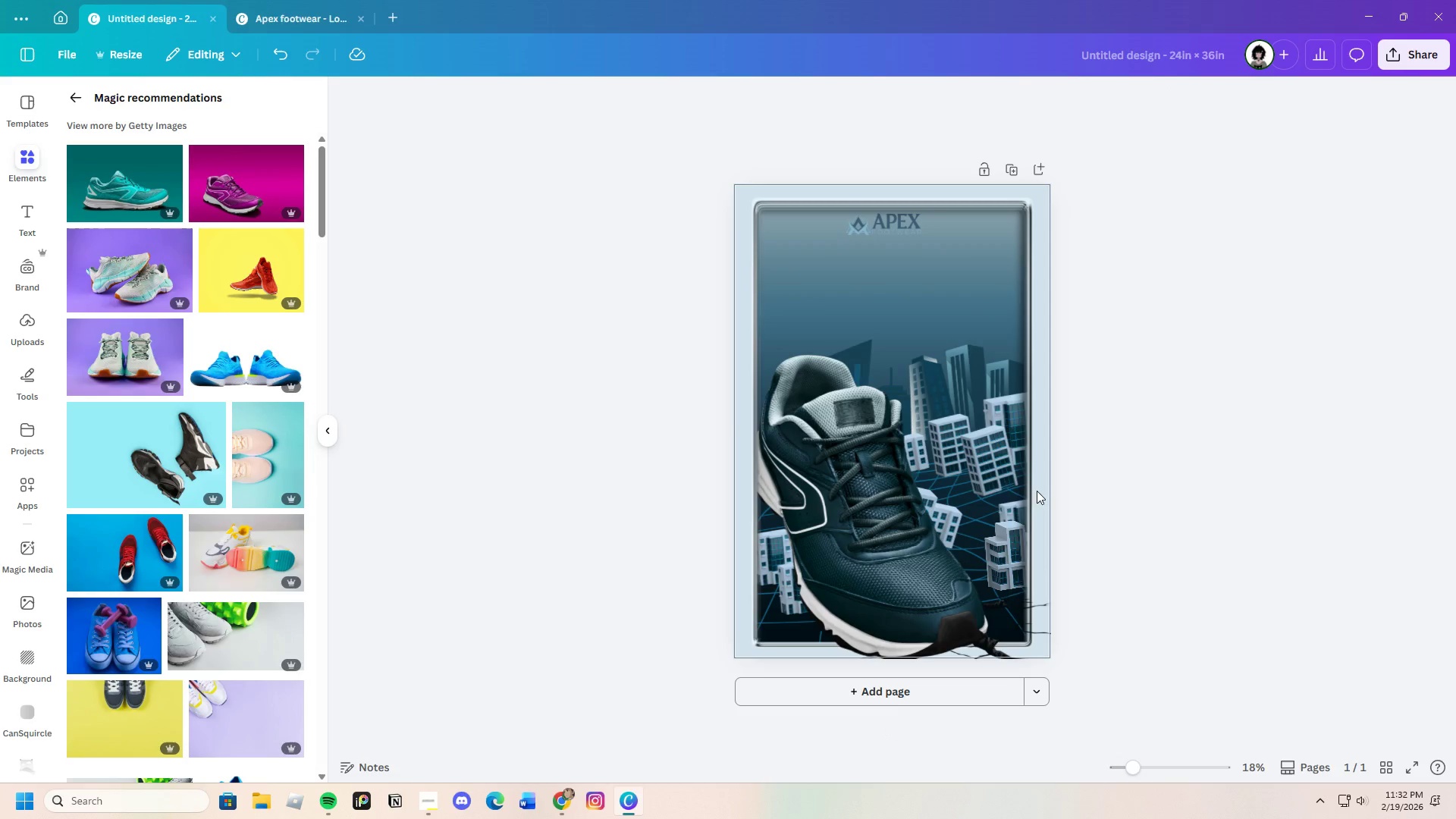 
left_click([856, 484])
 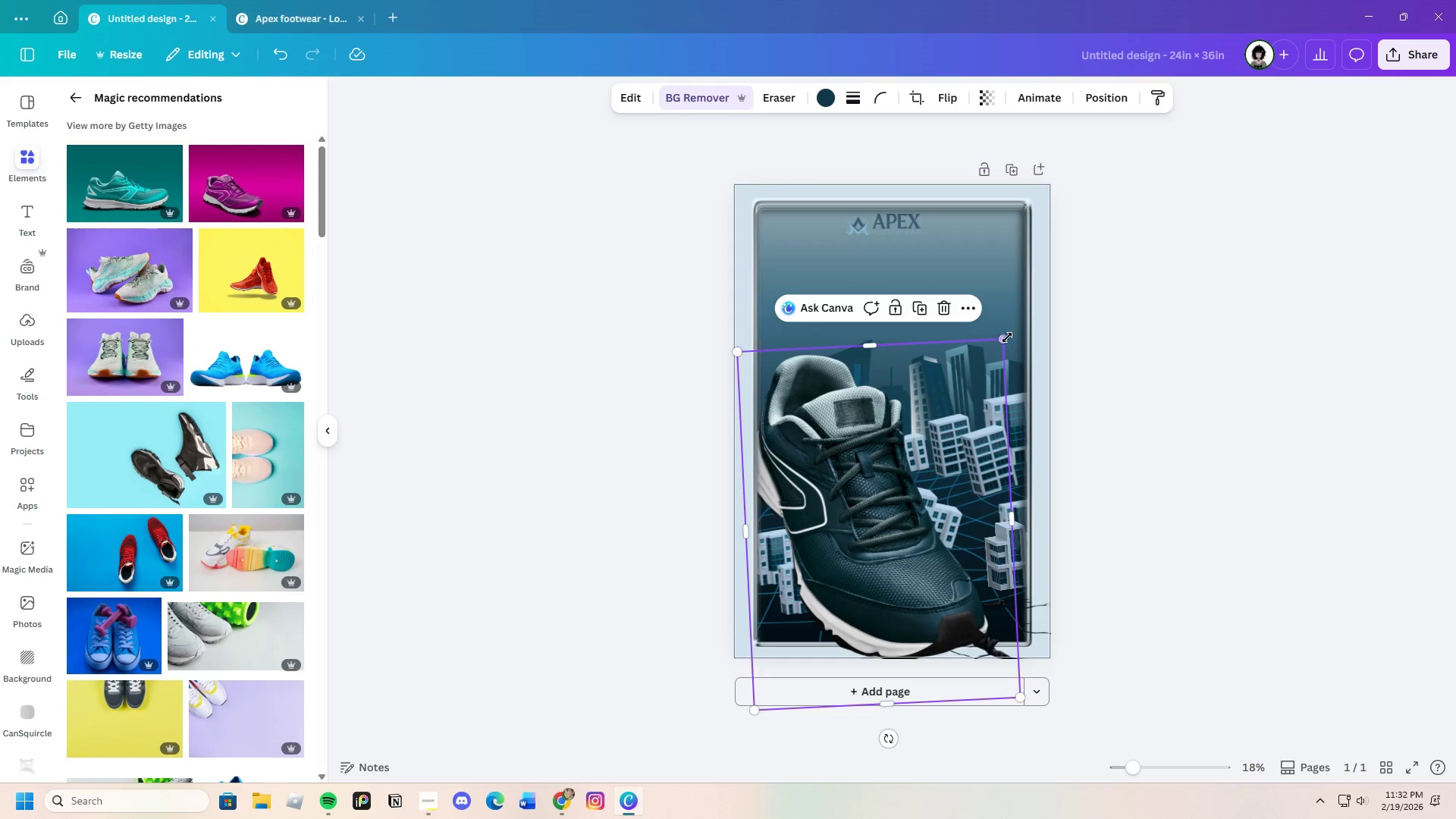 
left_click_drag(start_coordinate=[1007, 337], to_coordinate=[1019, 305])
 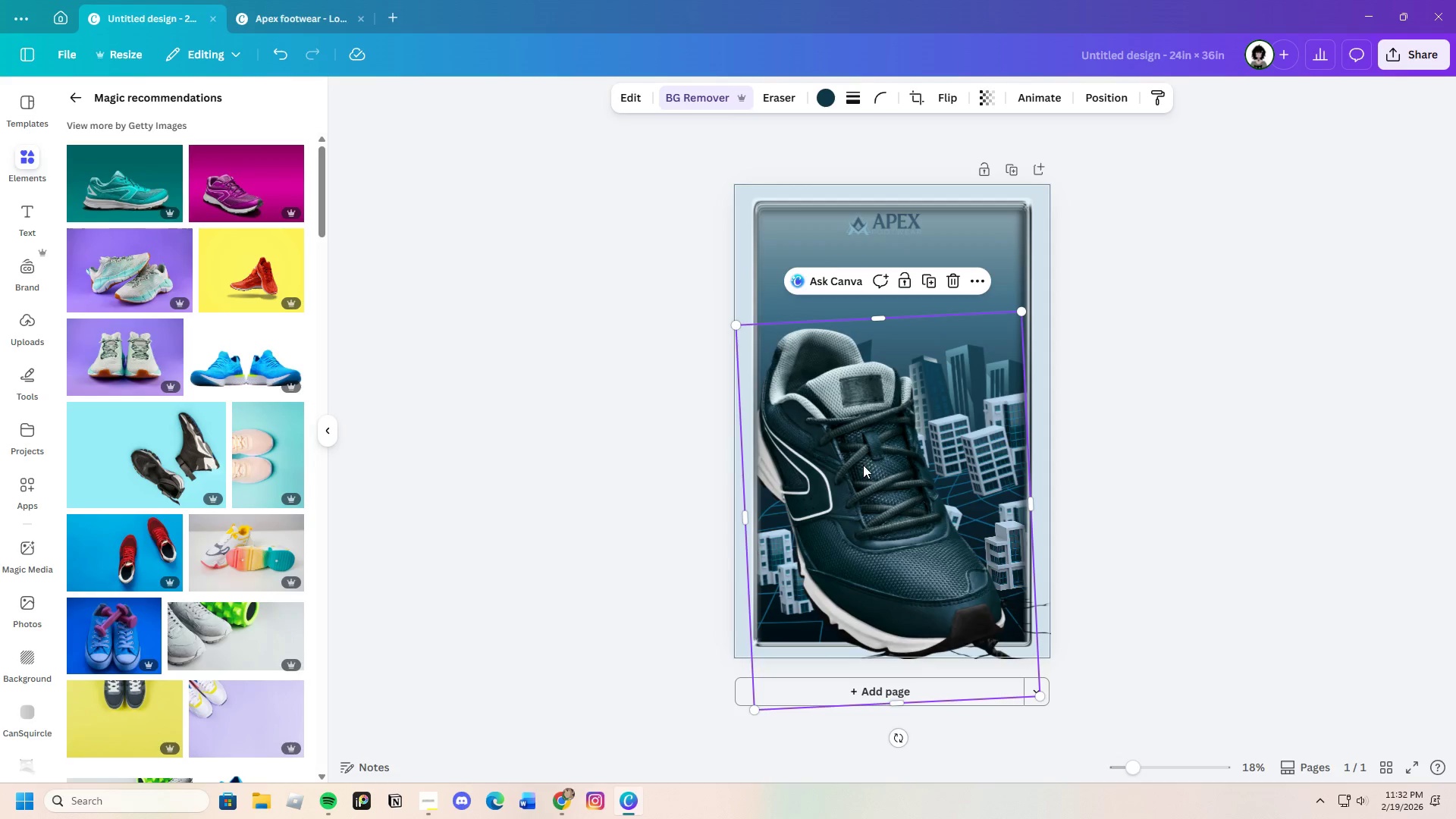 
left_click_drag(start_coordinate=[863, 465], to_coordinate=[844, 461])
 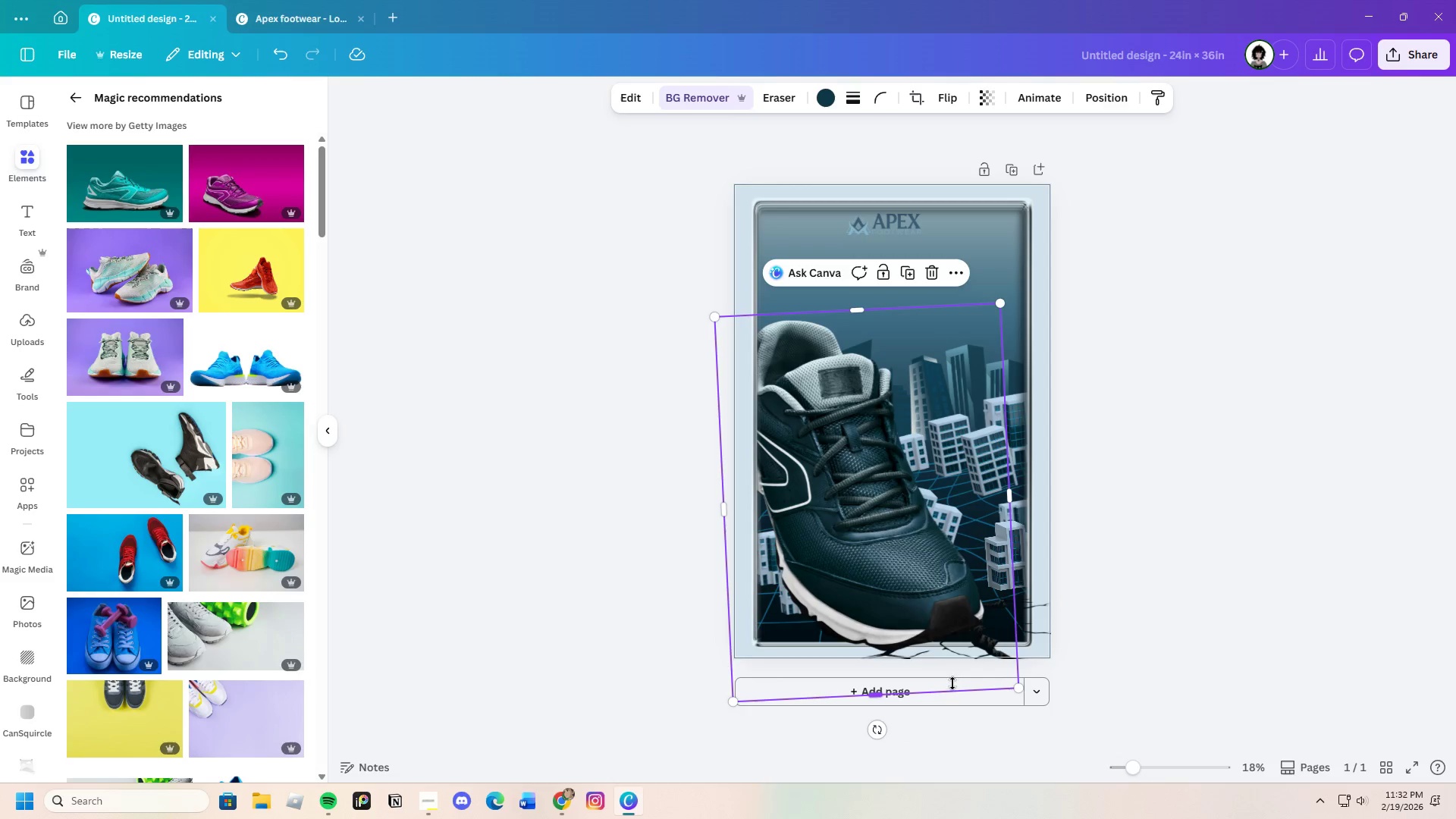 
left_click_drag(start_coordinate=[908, 590], to_coordinate=[921, 597])
 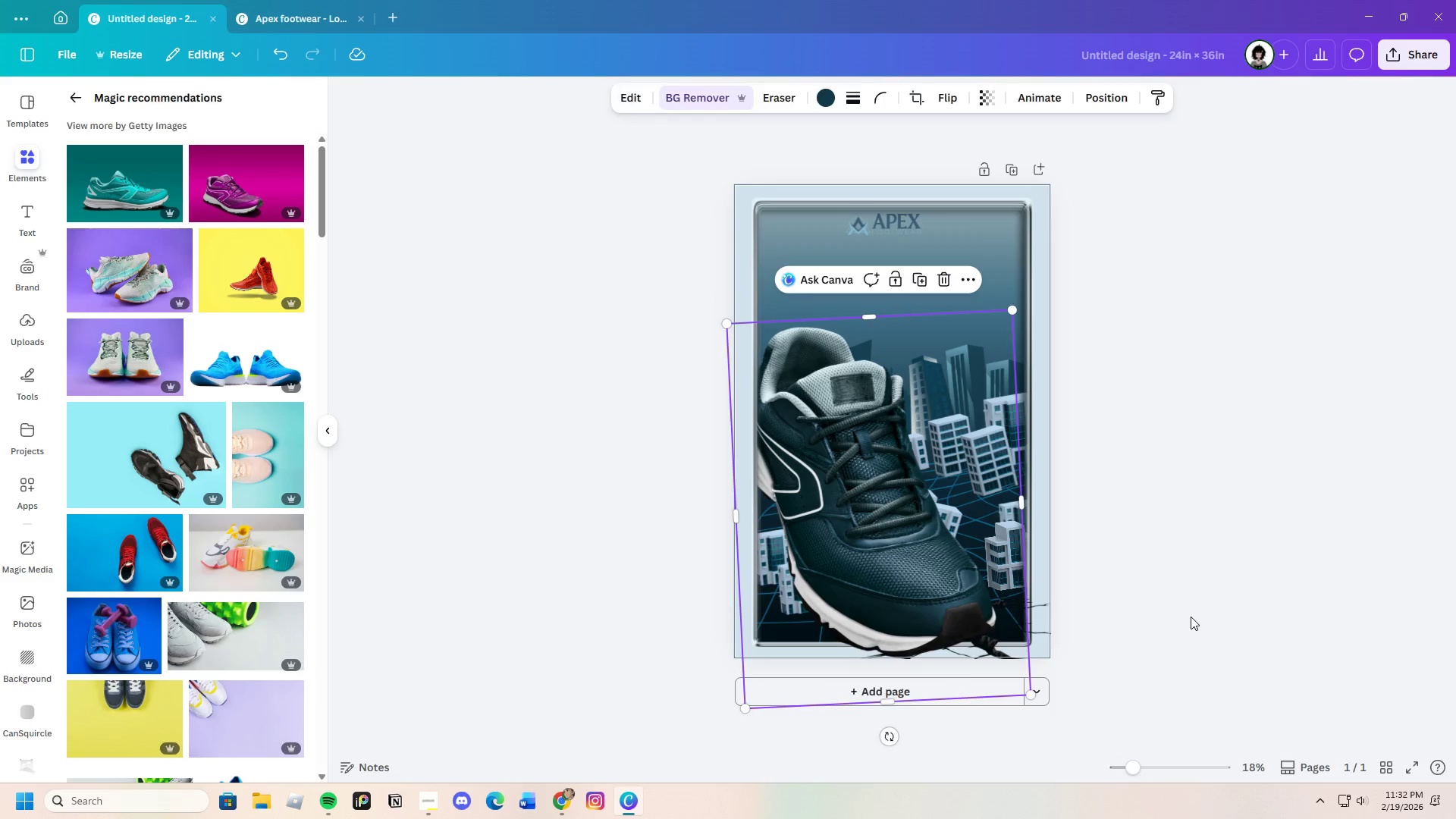 
left_click([1191, 617])
 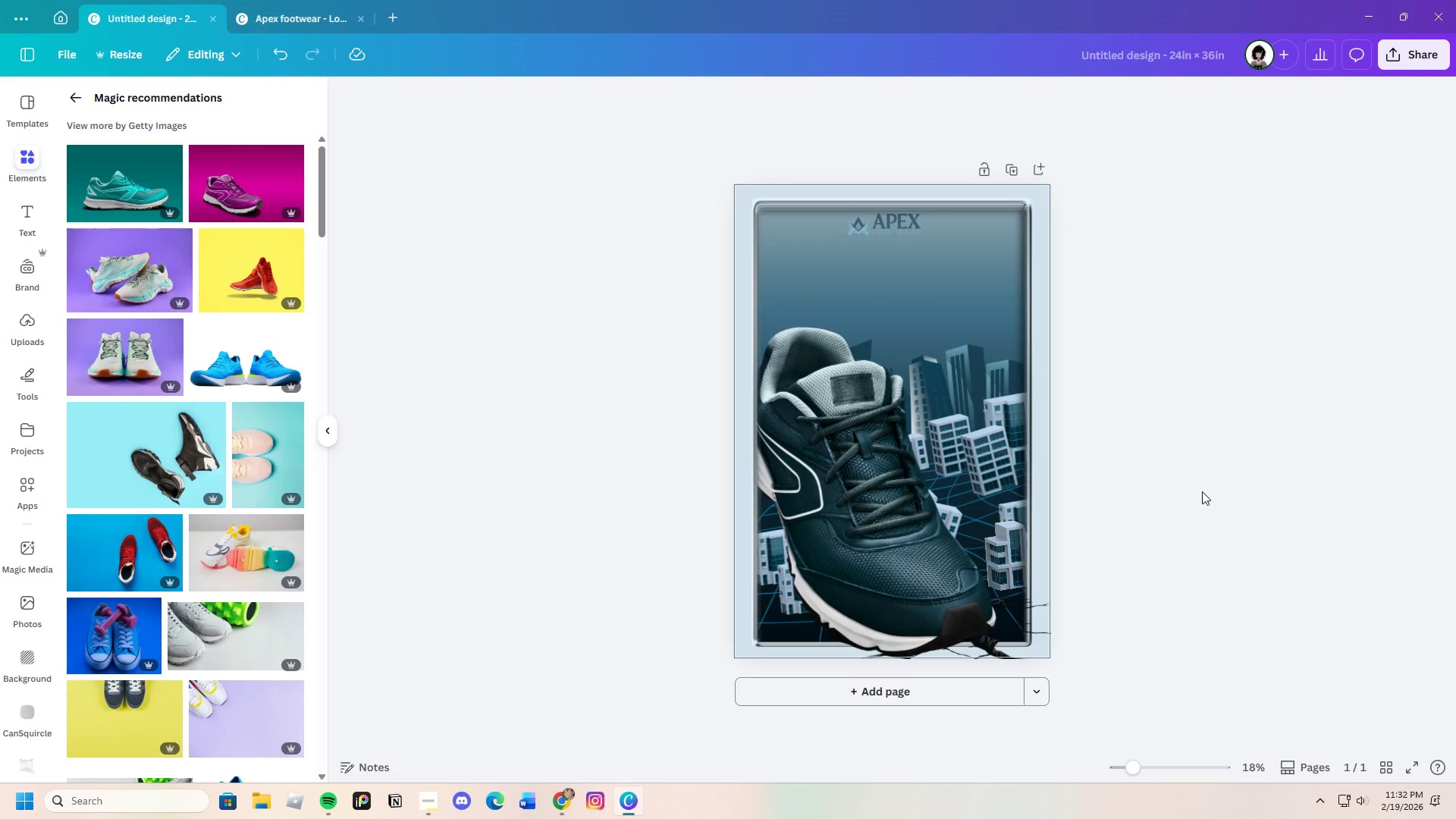 
wait(23.22)
 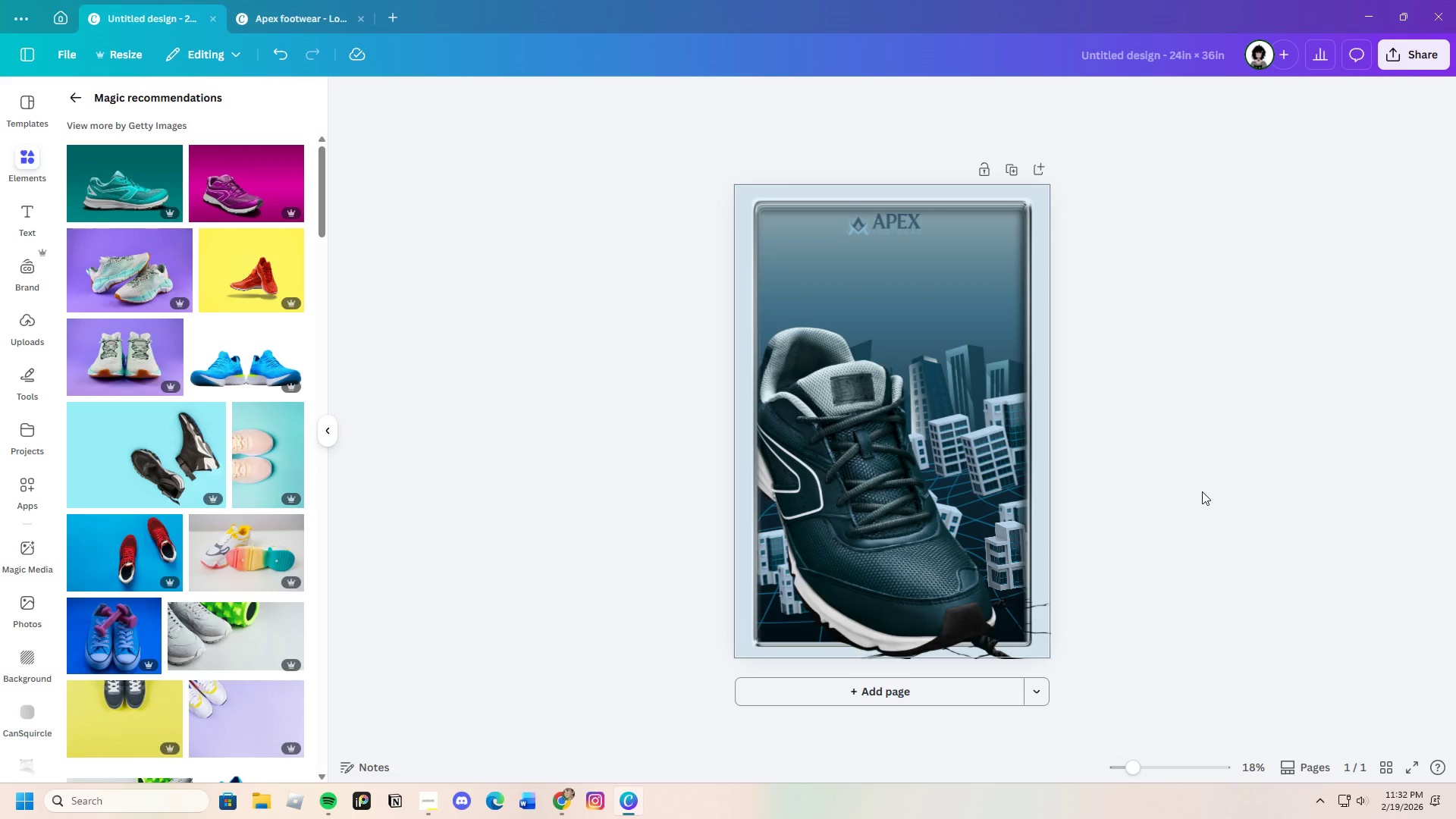 
left_click([1150, 557])
 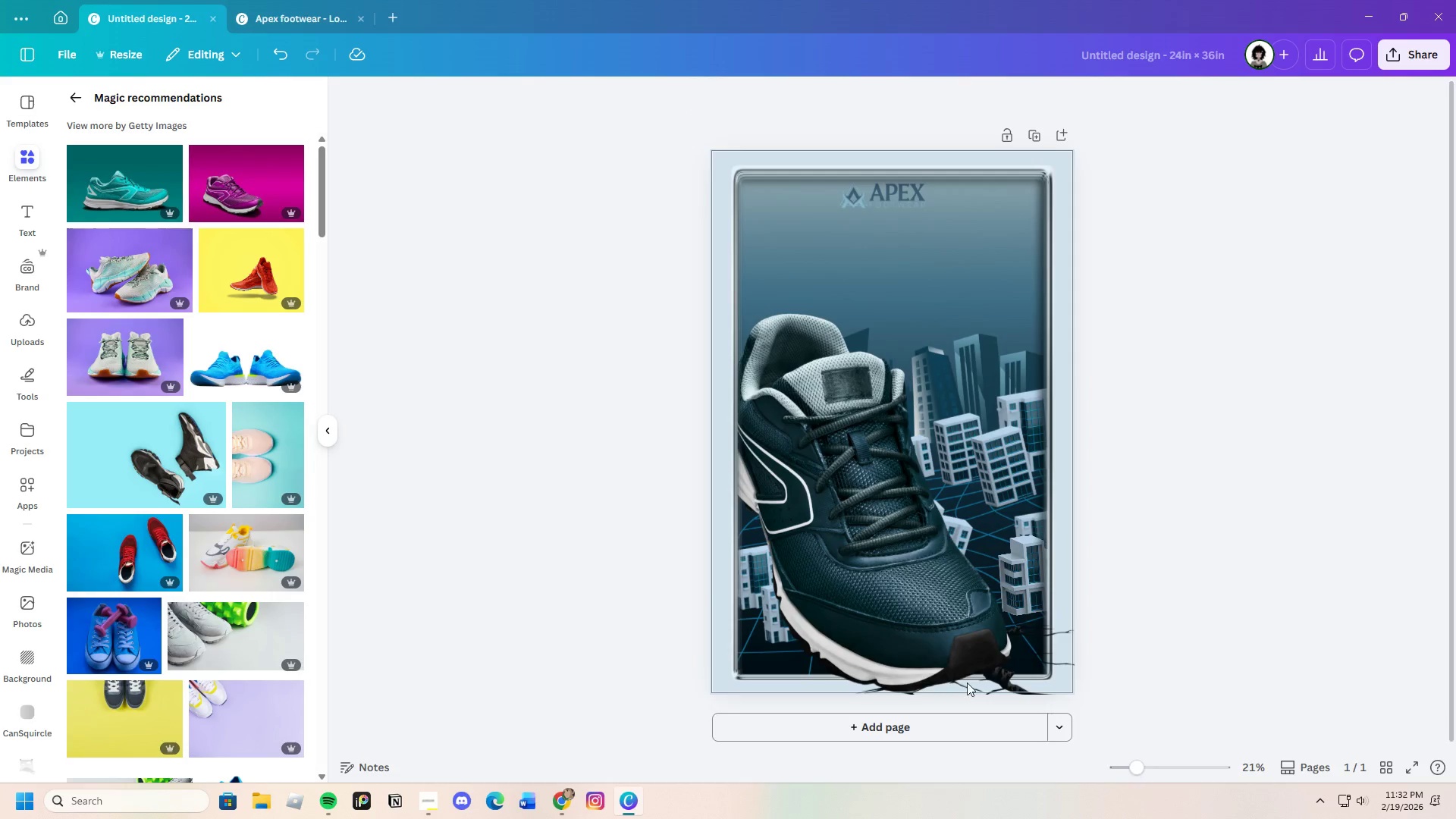 
wait(6.39)
 